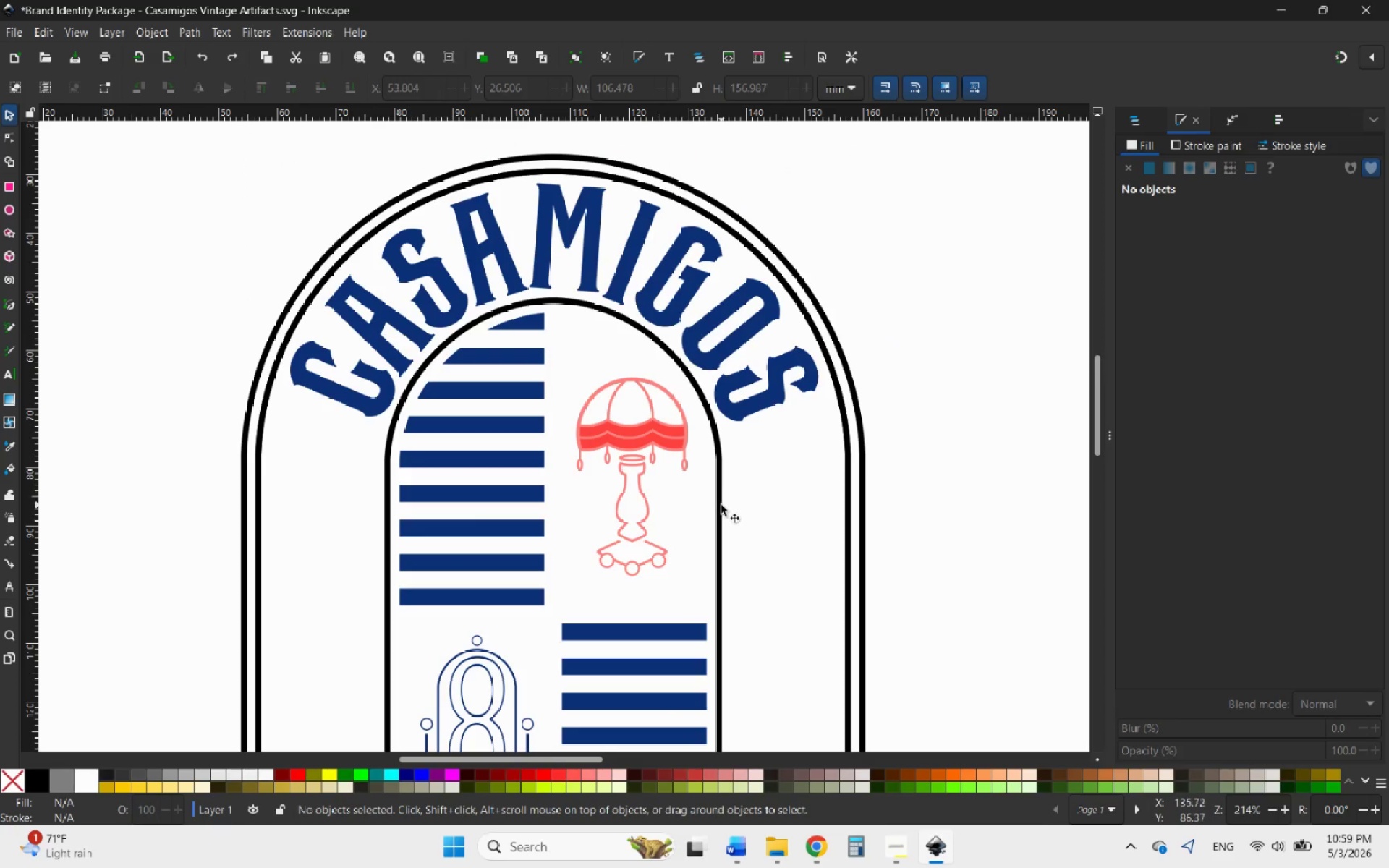 
left_click([720, 506])
 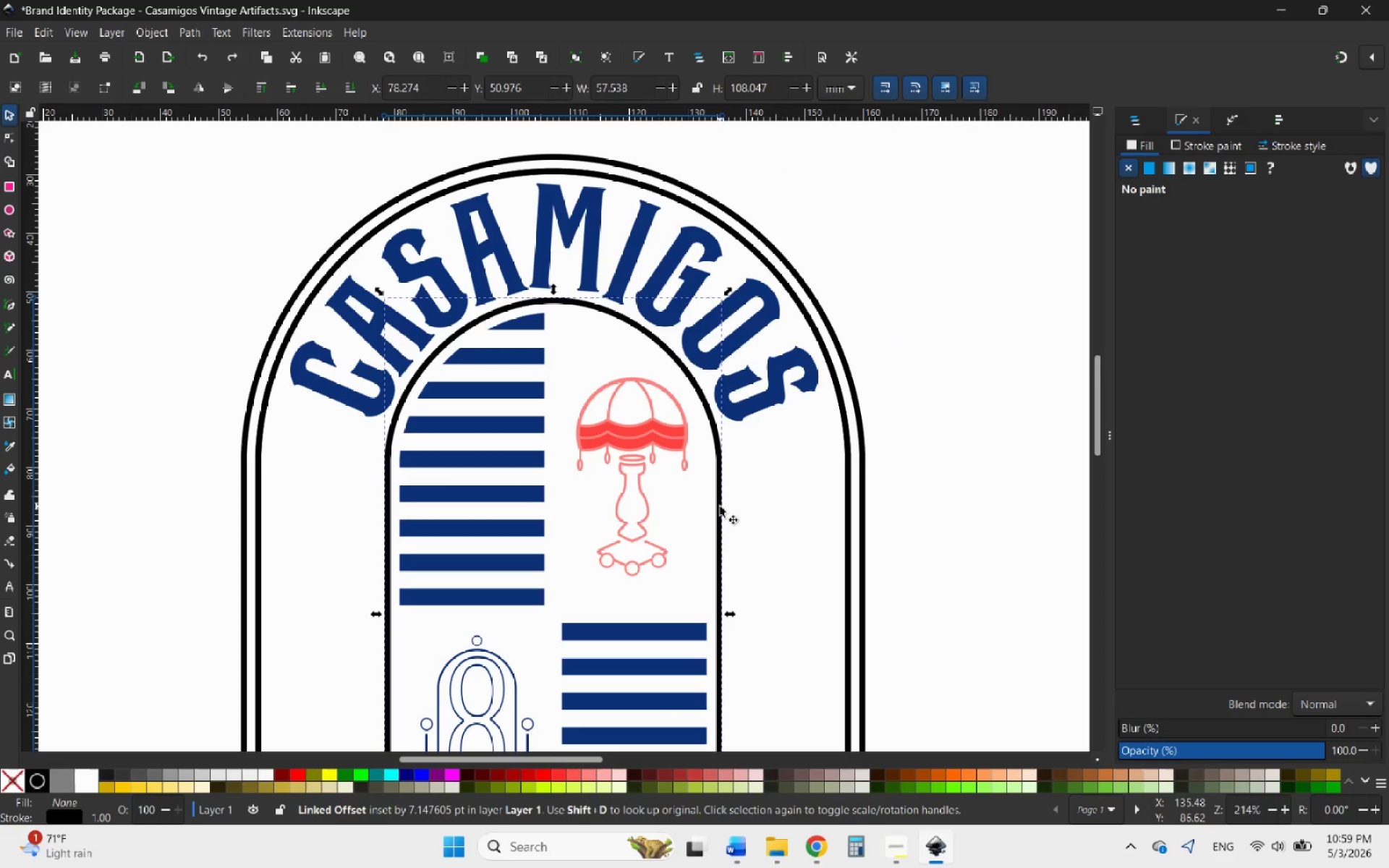 
left_click_drag(start_coordinate=[720, 506], to_coordinate=[783, 504])
 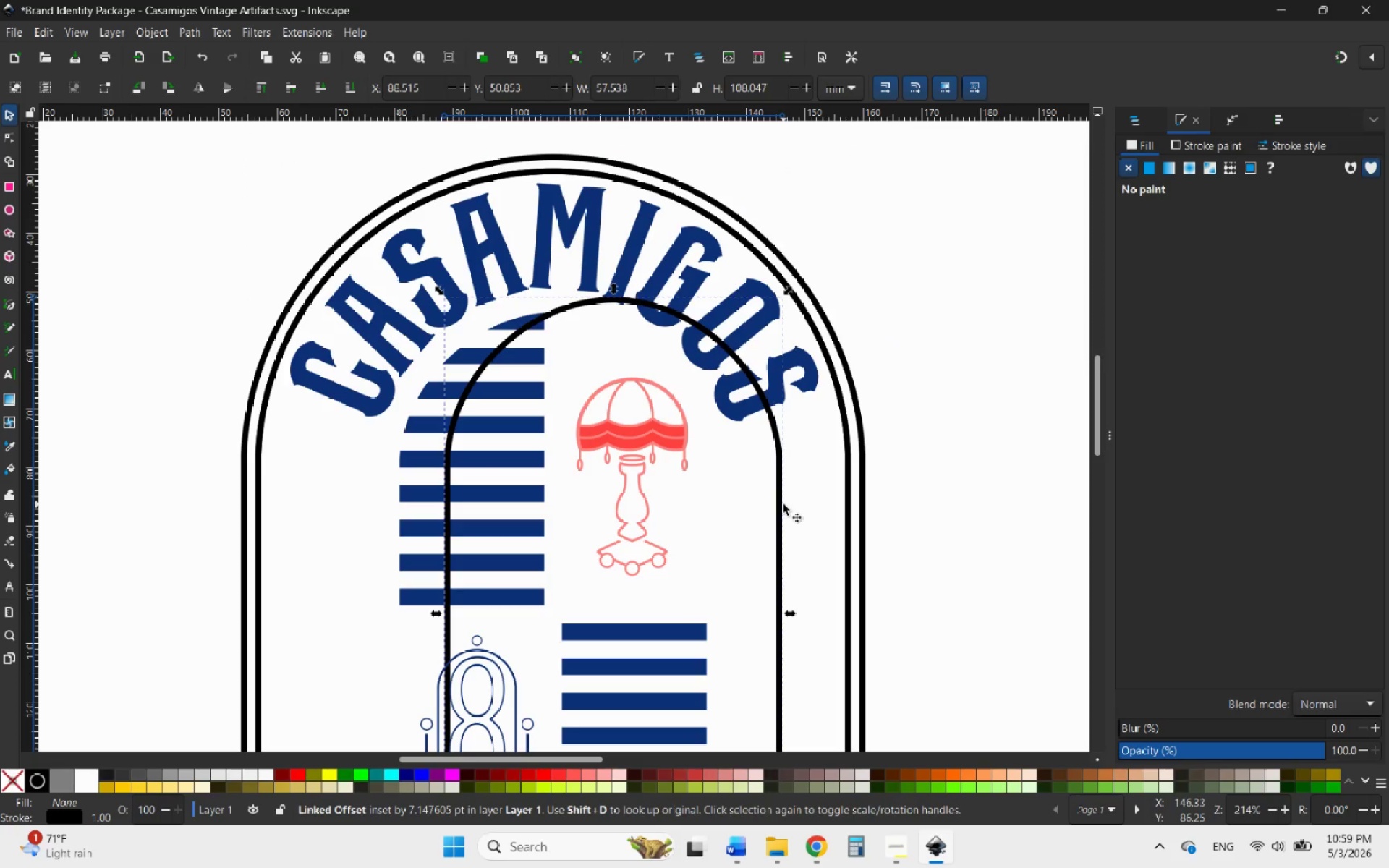 
key(Control+Z)
 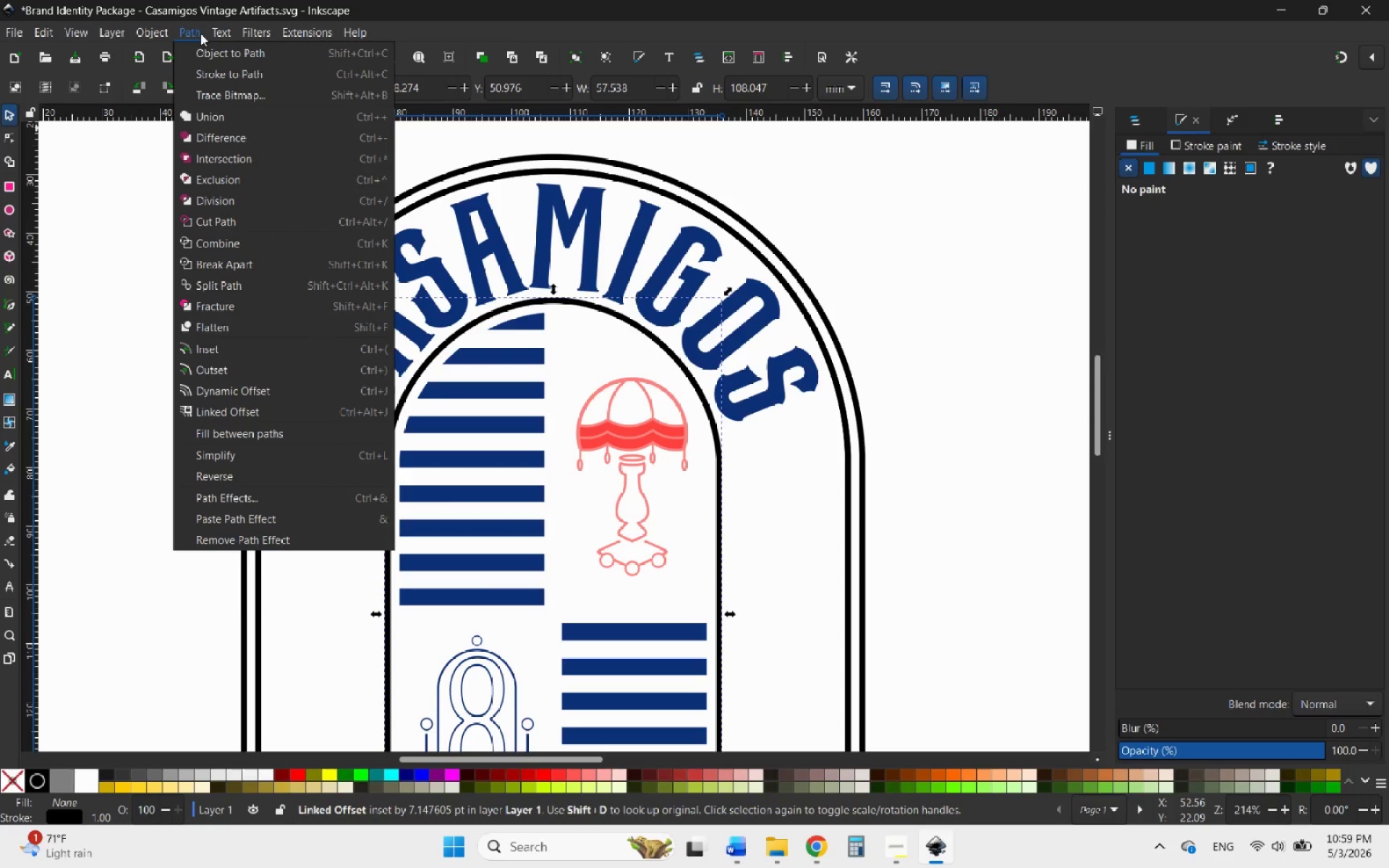 
wait(6.5)
 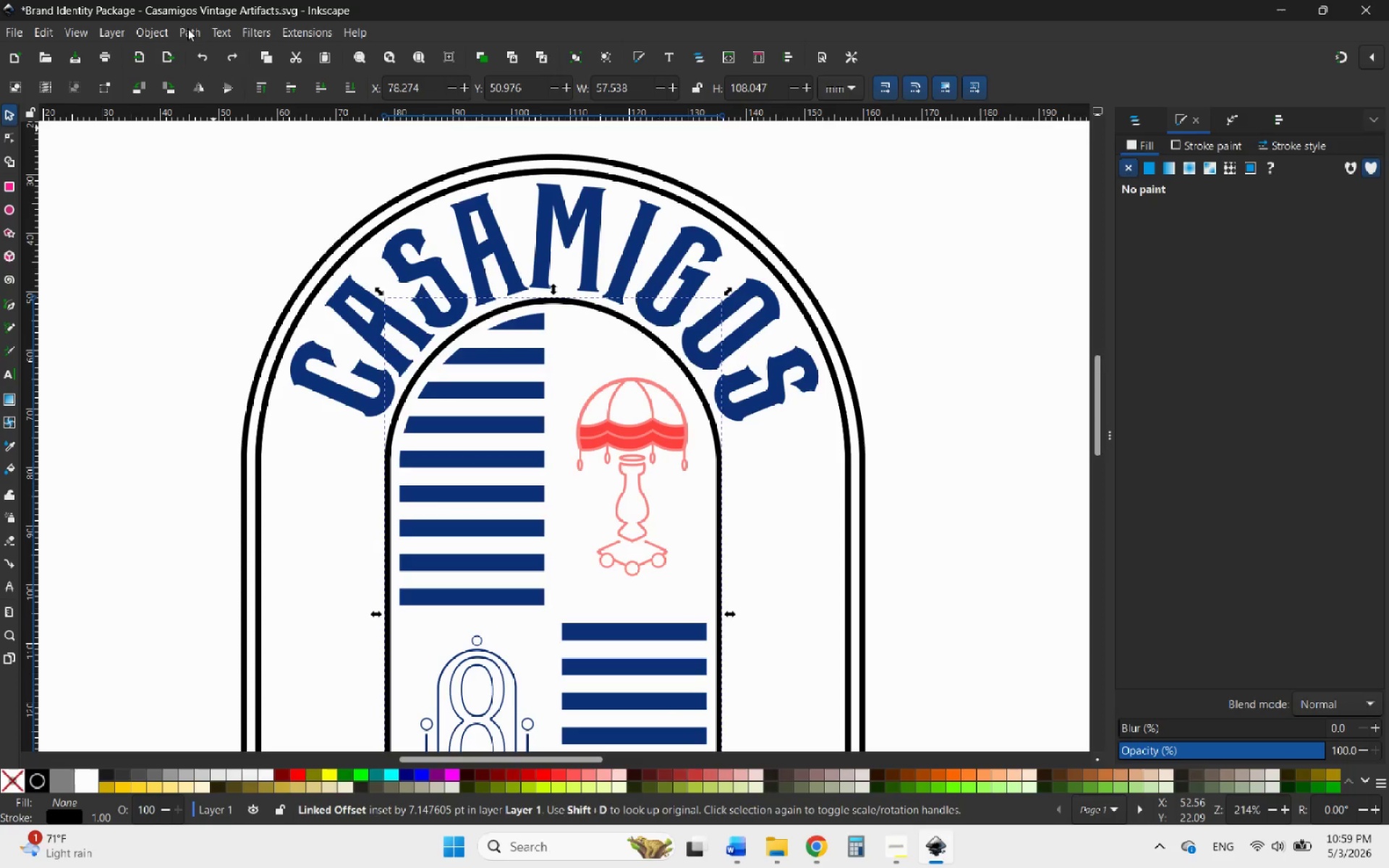 
left_click([246, 70])
 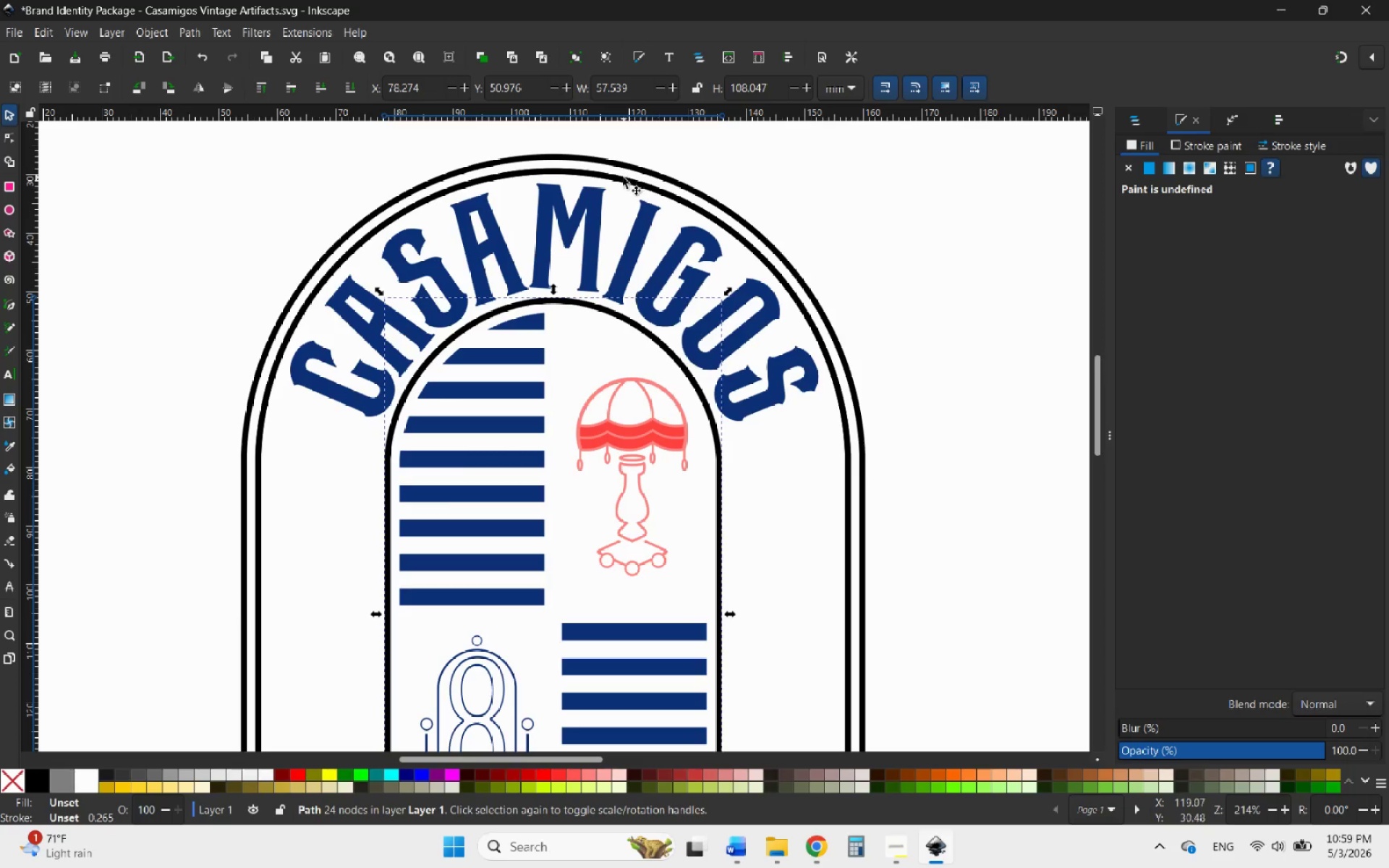 
left_click([621, 179])
 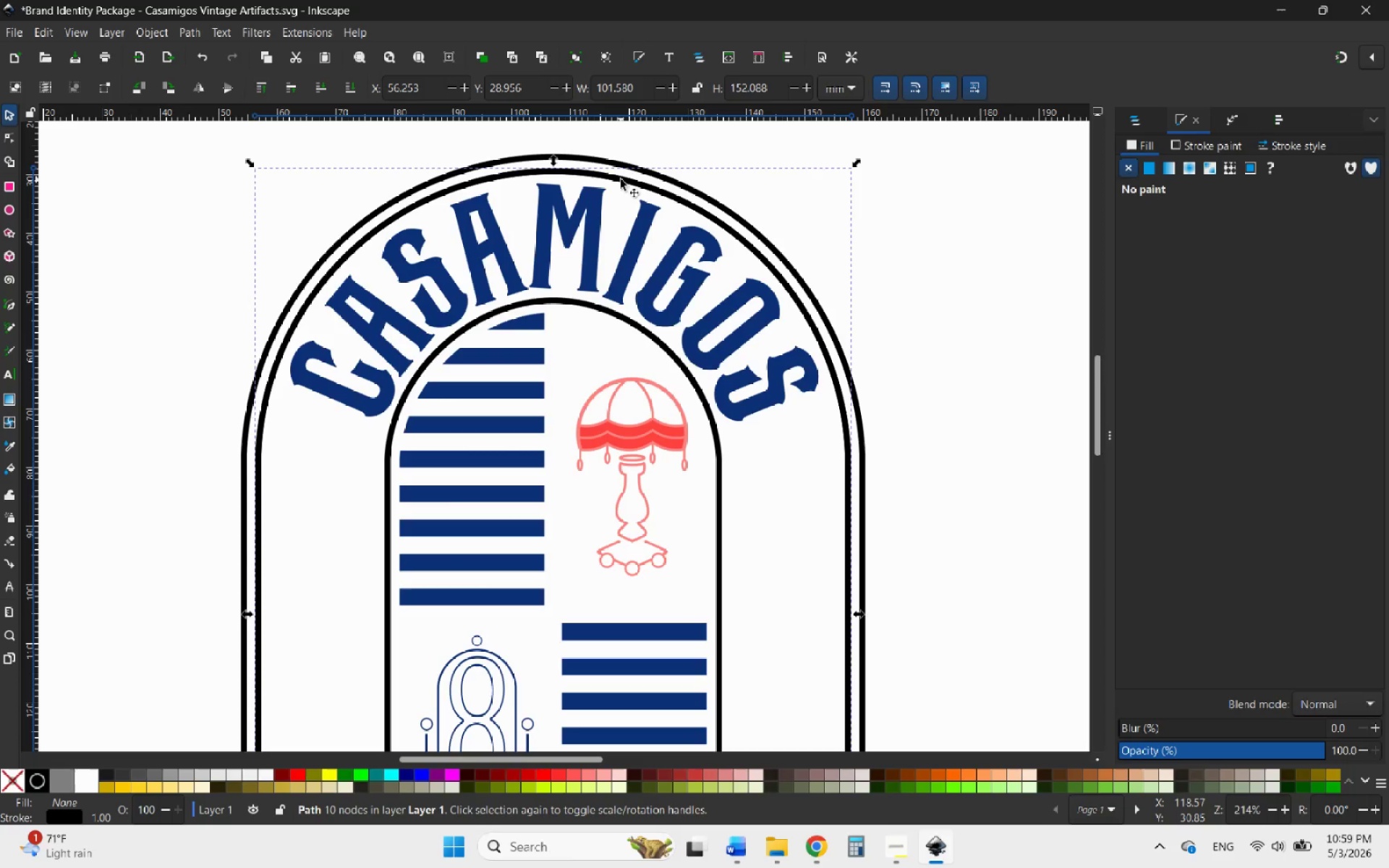 
left_click_drag(start_coordinate=[621, 179], to_coordinate=[730, 177])
 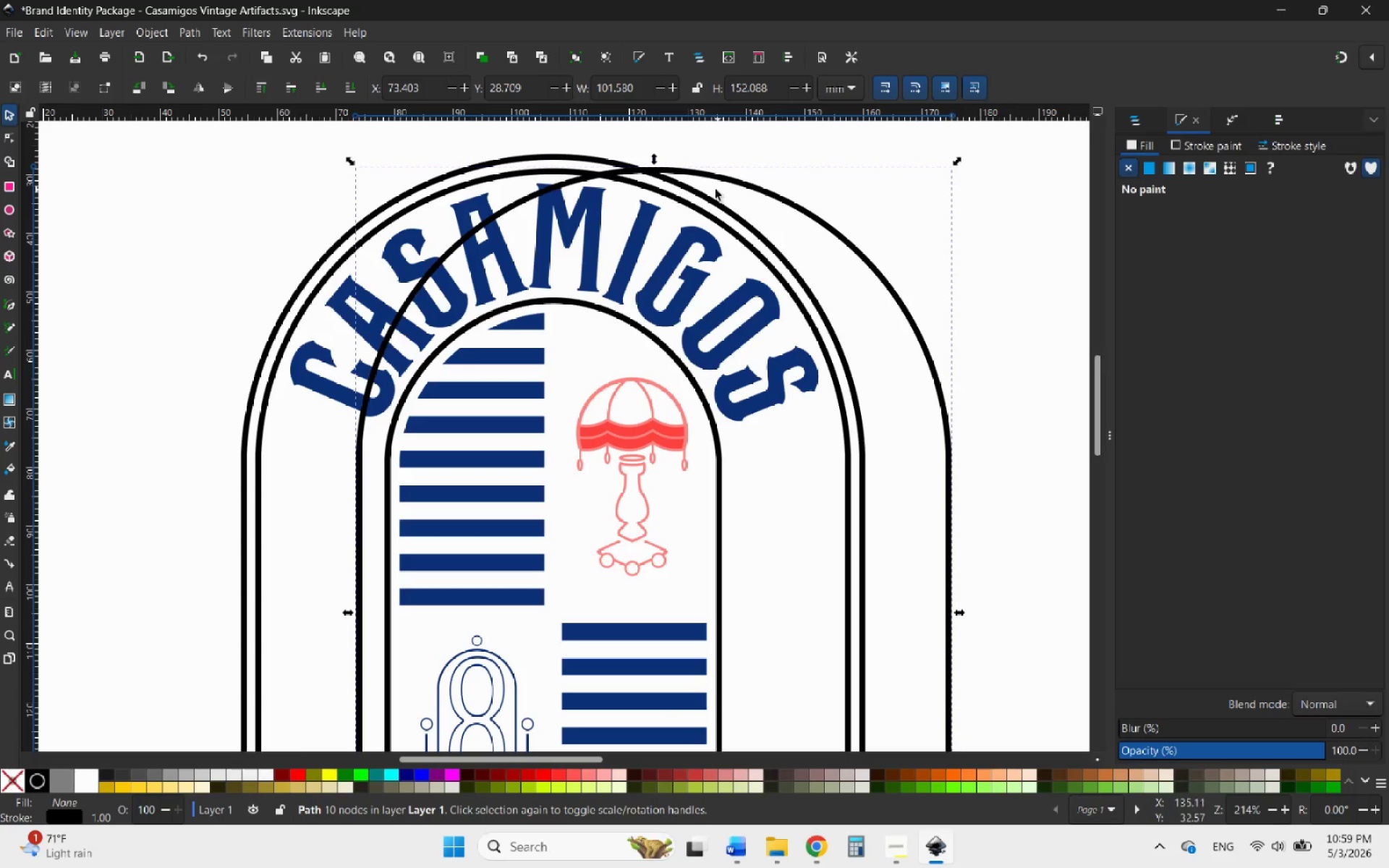 
hold_key(key=ControlLeft, duration=0.95)
scroll: coordinate [705, 190], scroll_direction: down, amount: 1.0
 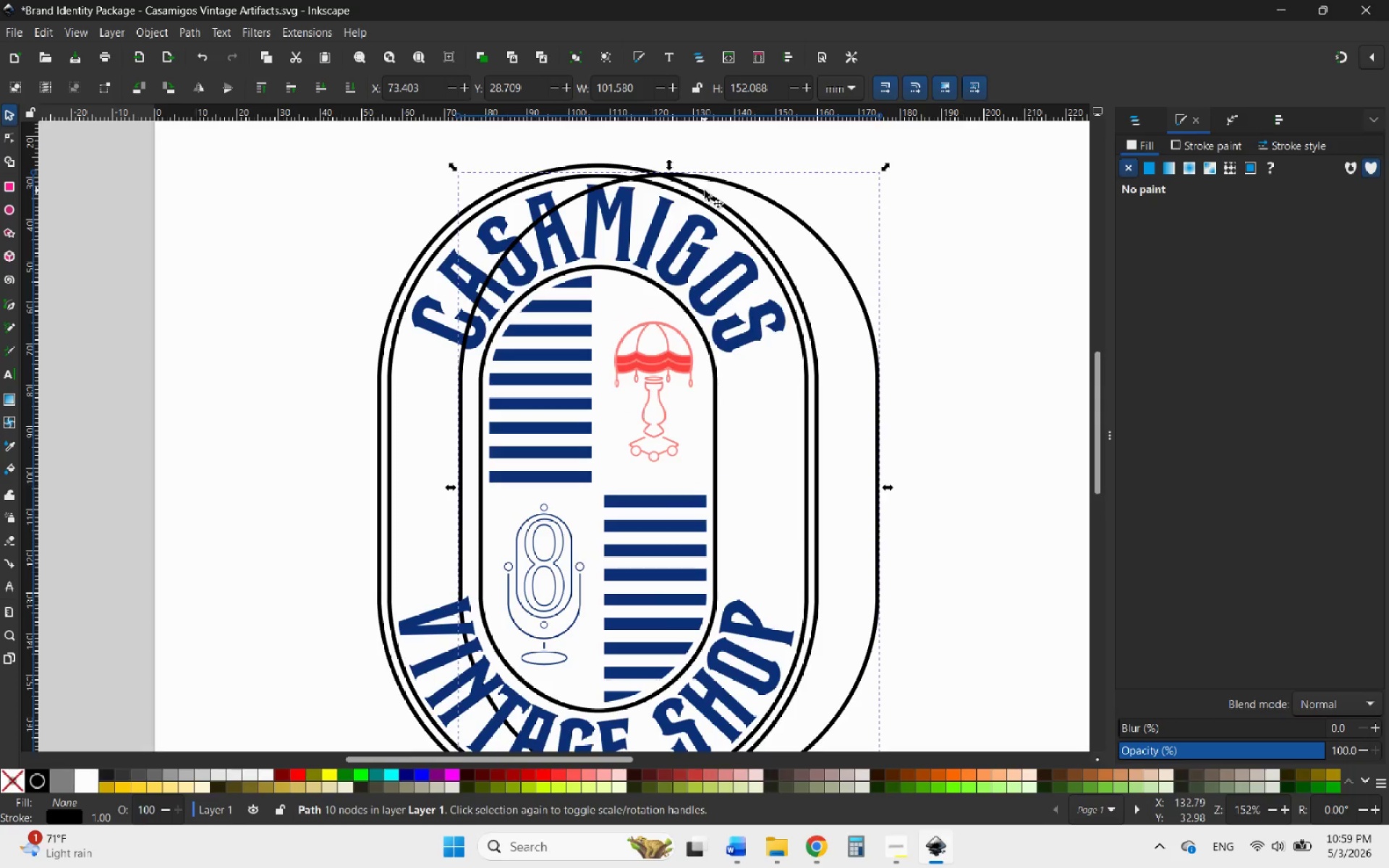 
hold_key(key=ControlLeft, duration=1.08)
 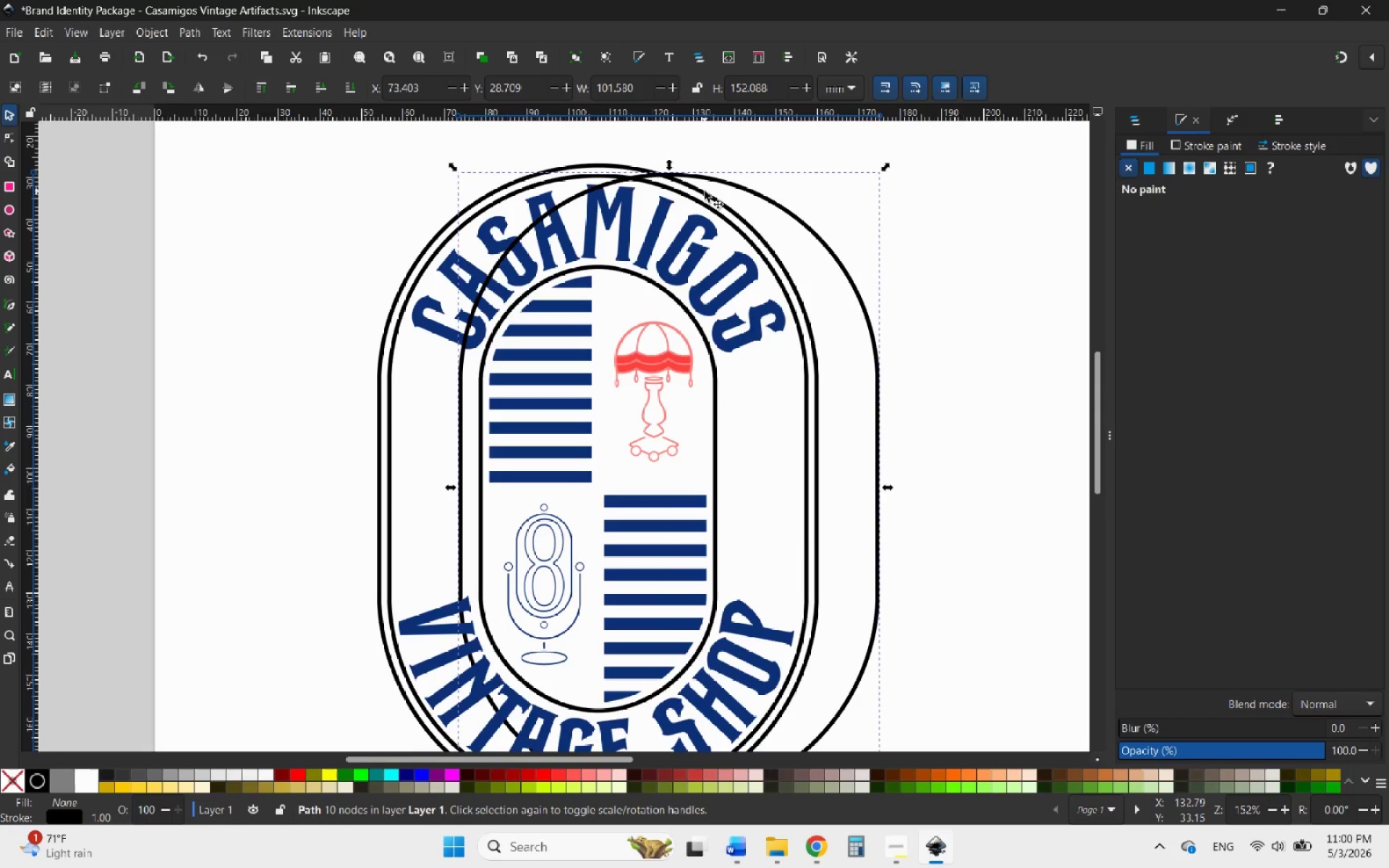 
key(Control+Z)
 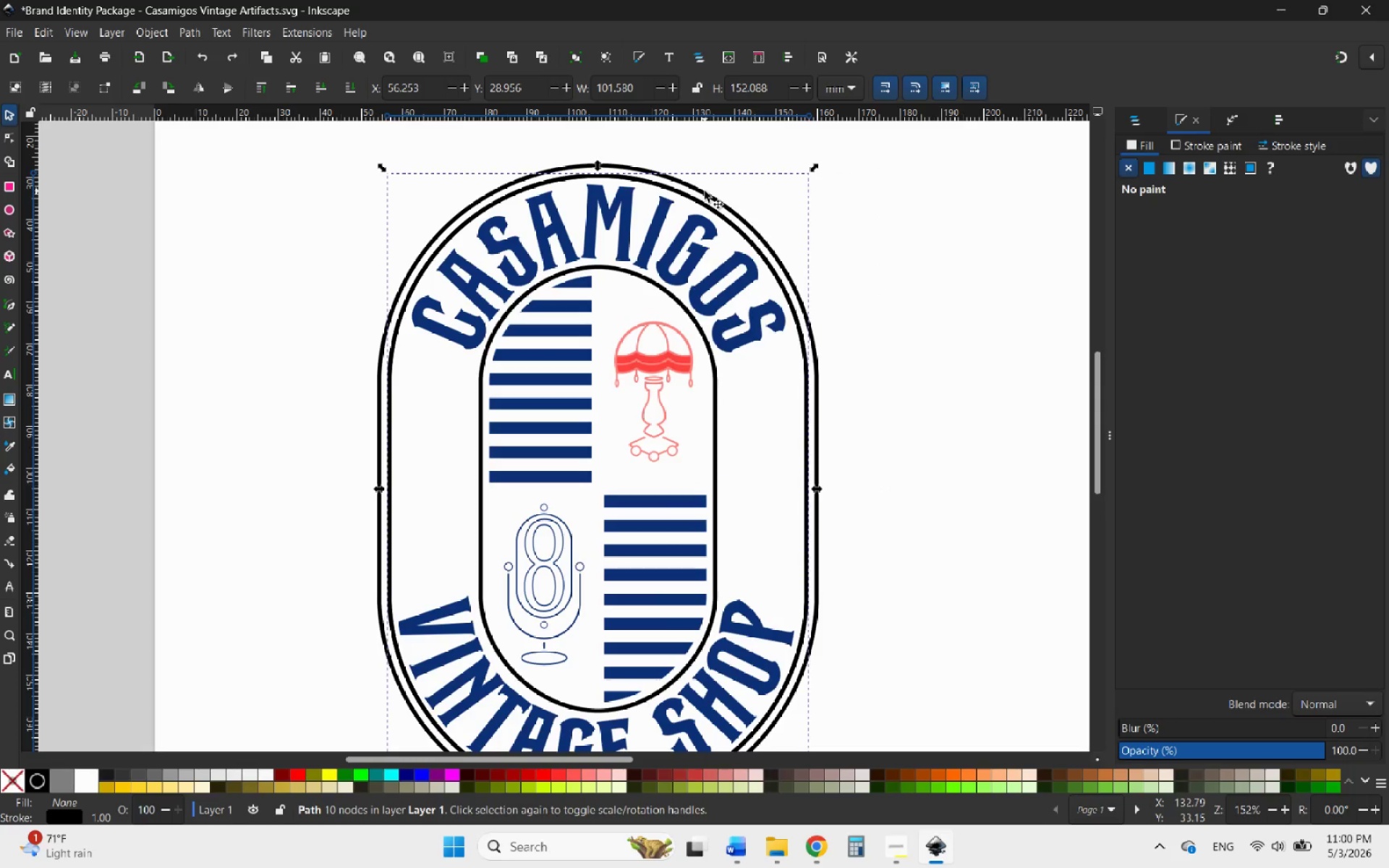 
key(Control+Shift+Z)
 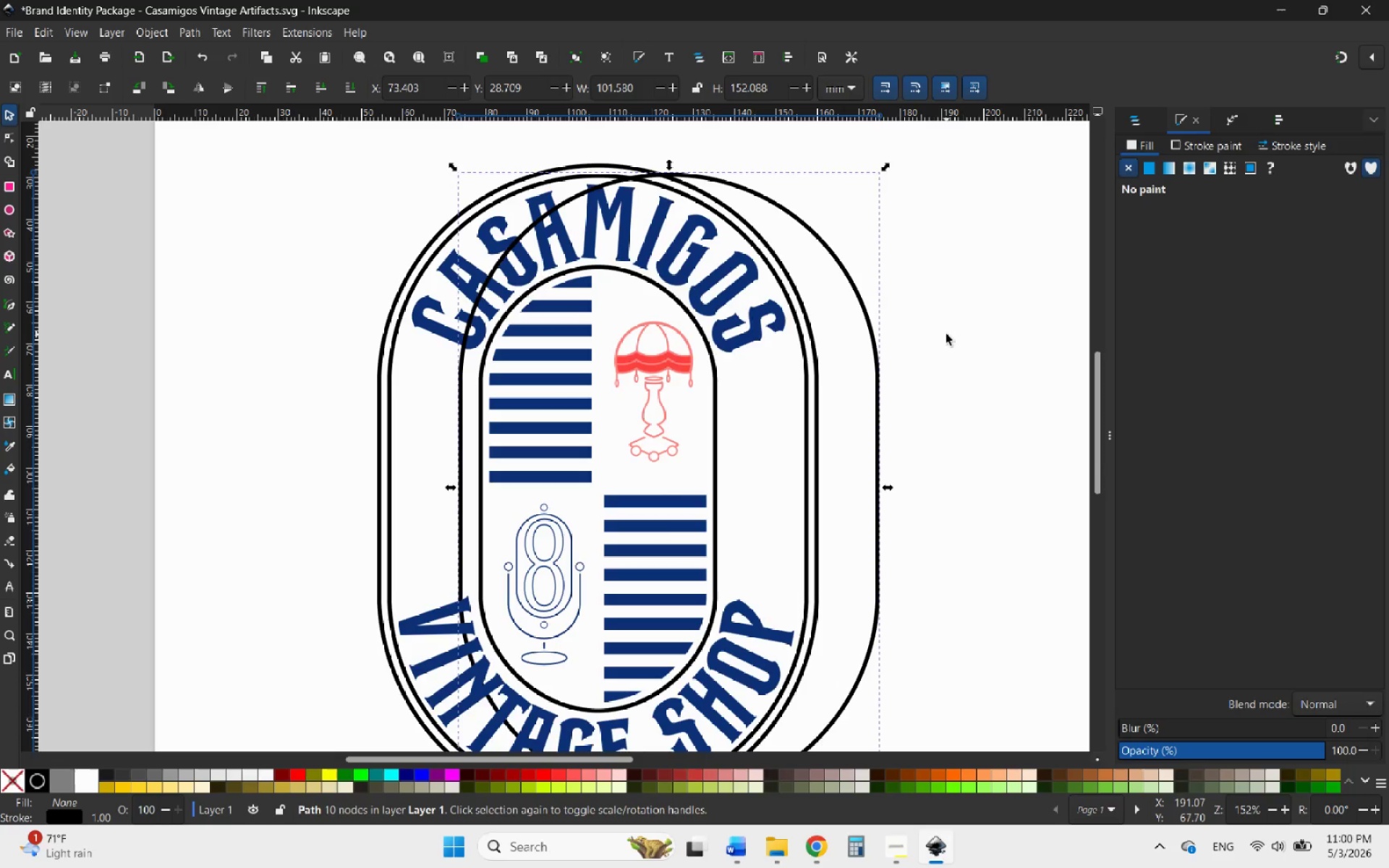 
left_click([902, 350])
 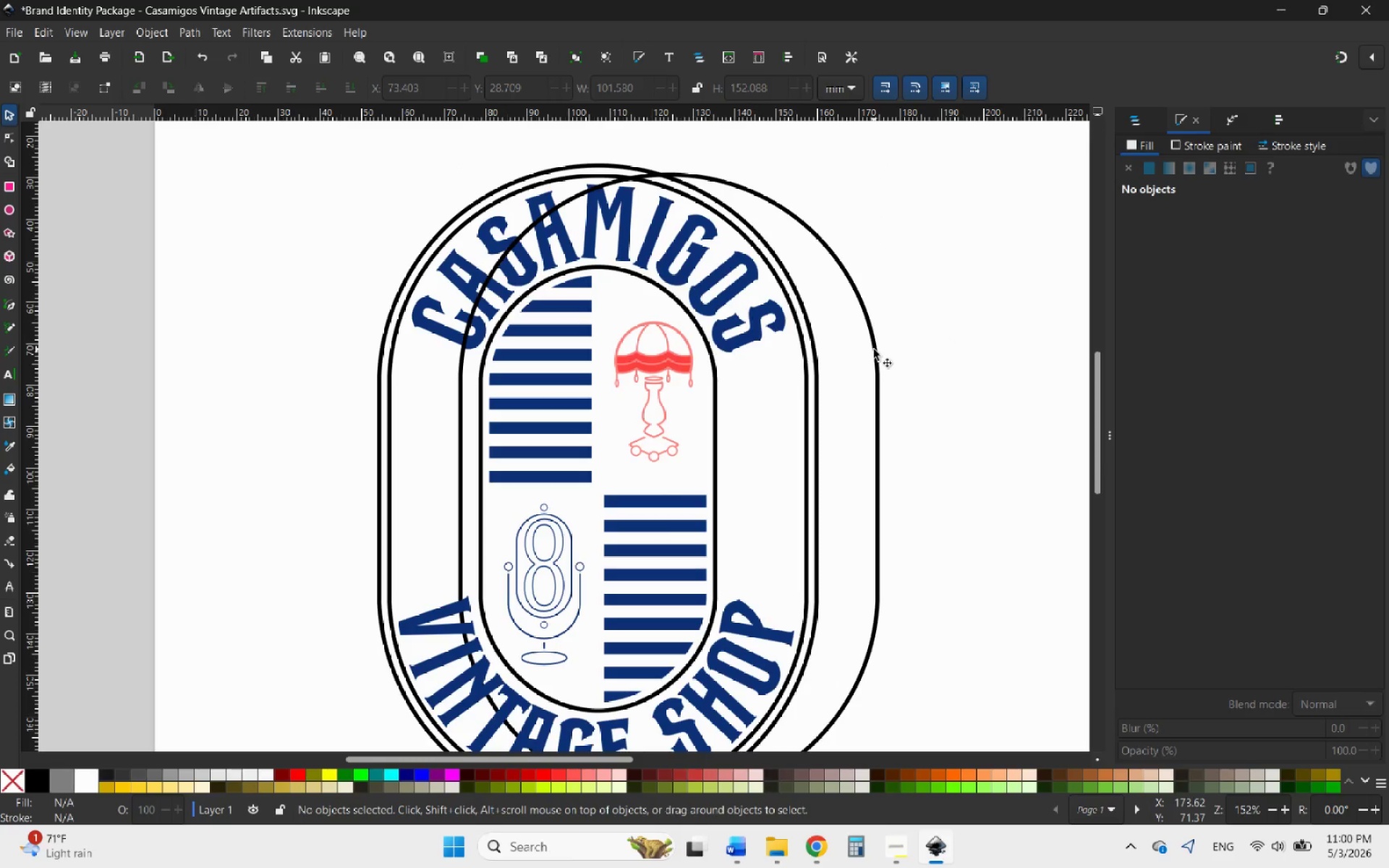 
left_click([874, 349])
 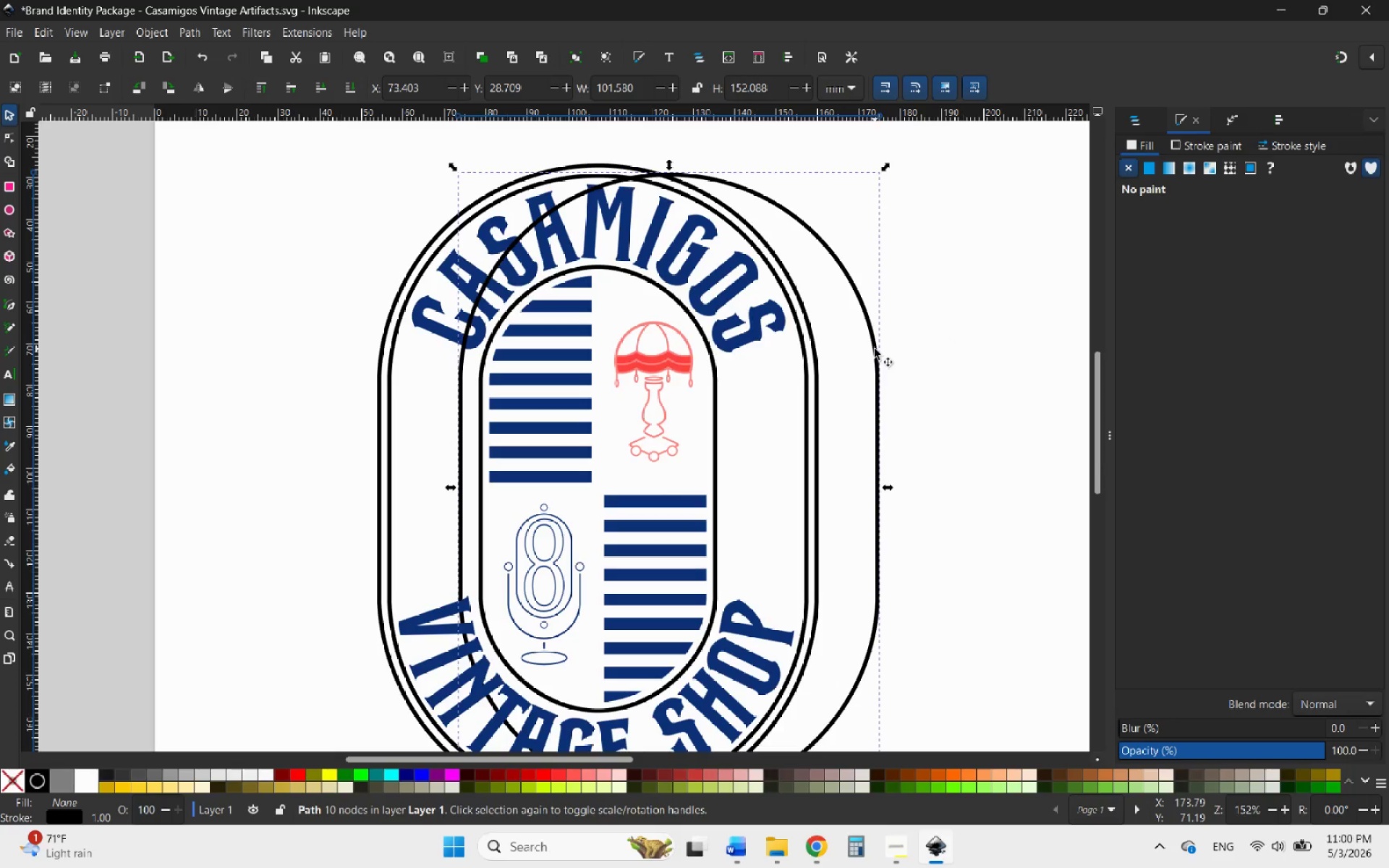 
wait(6.47)
 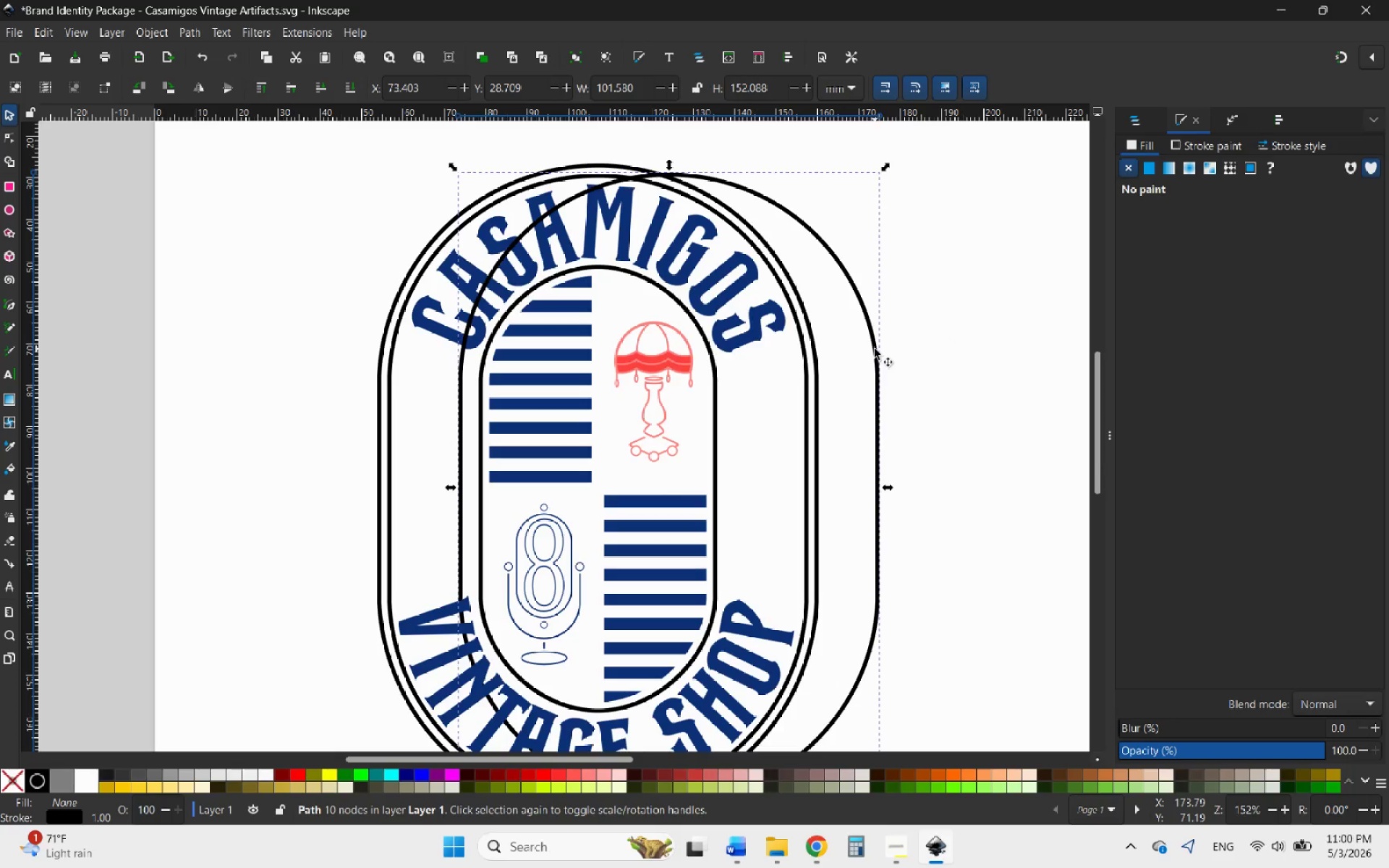 
key(Delete)
 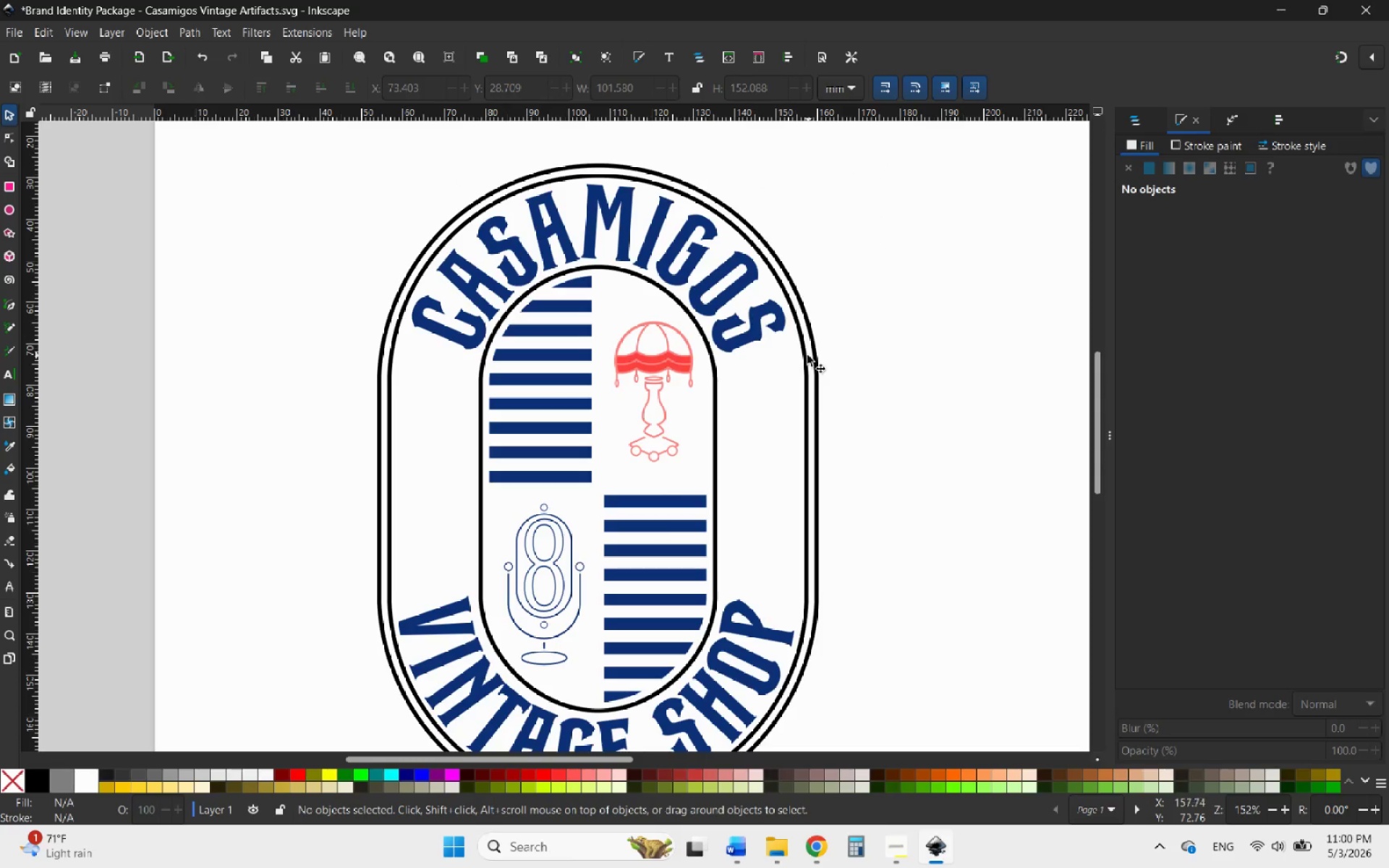 
left_click([804, 357])
 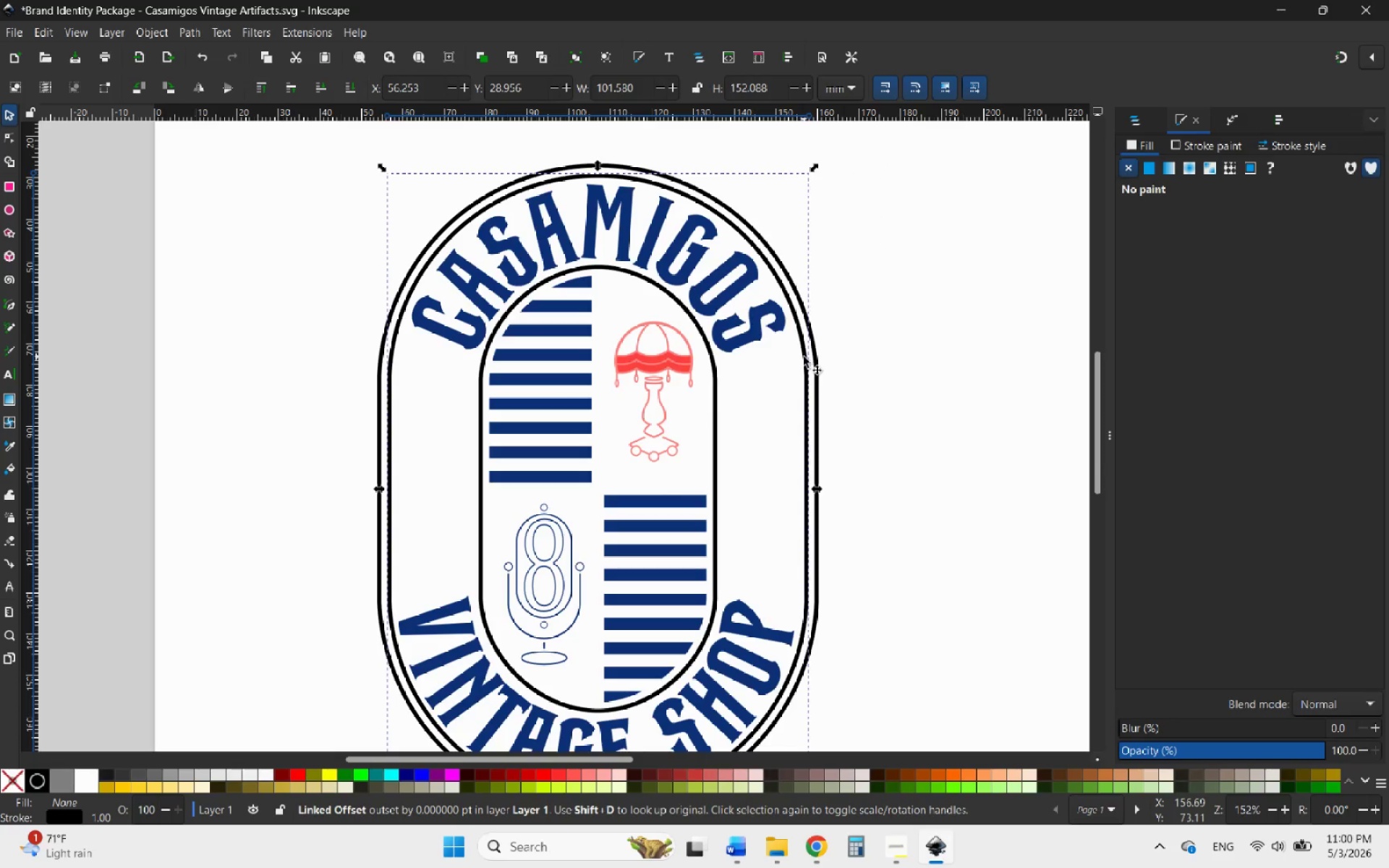 
left_click_drag(start_coordinate=[804, 357], to_coordinate=[854, 349])
 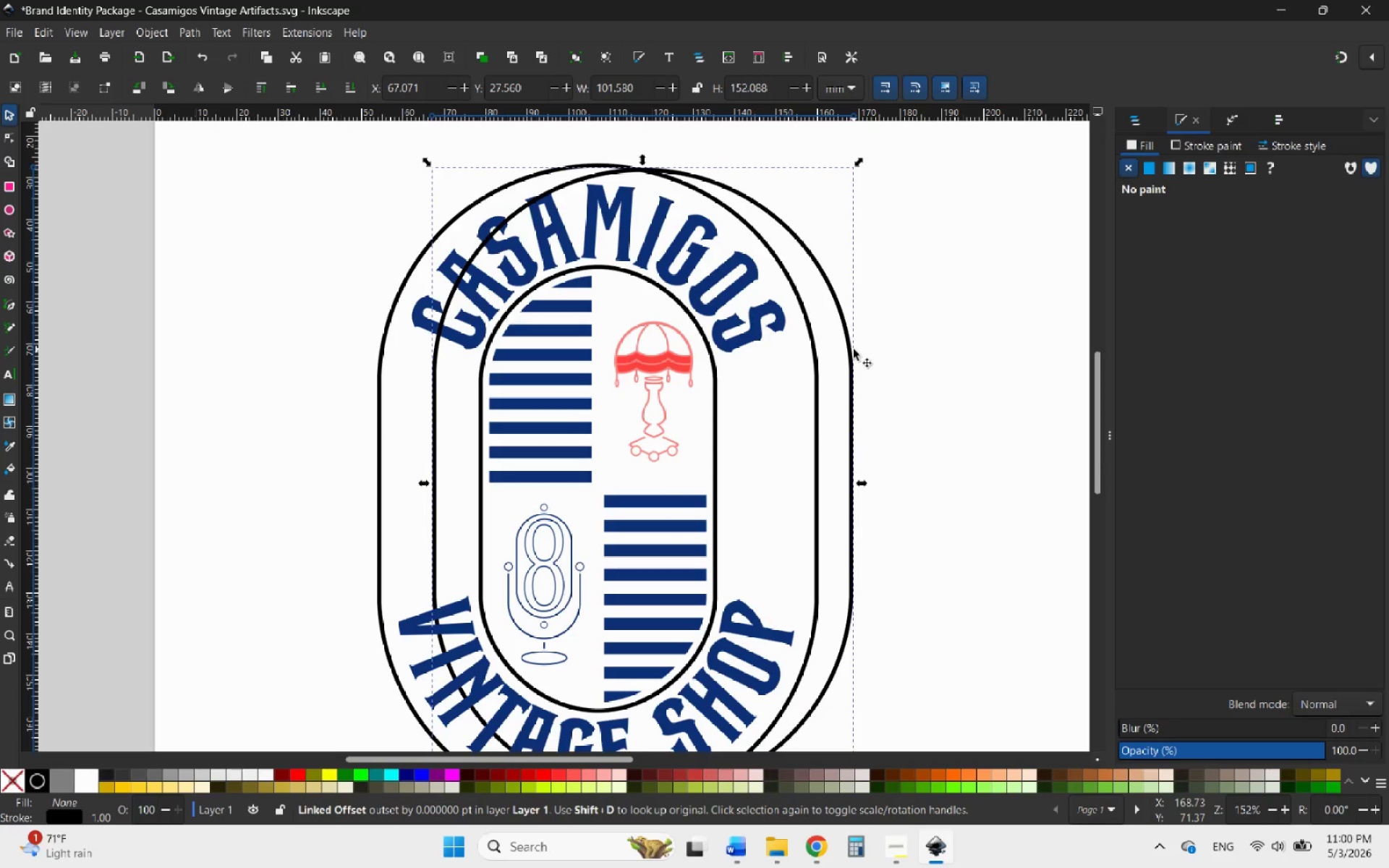 
key(Control+Z)
 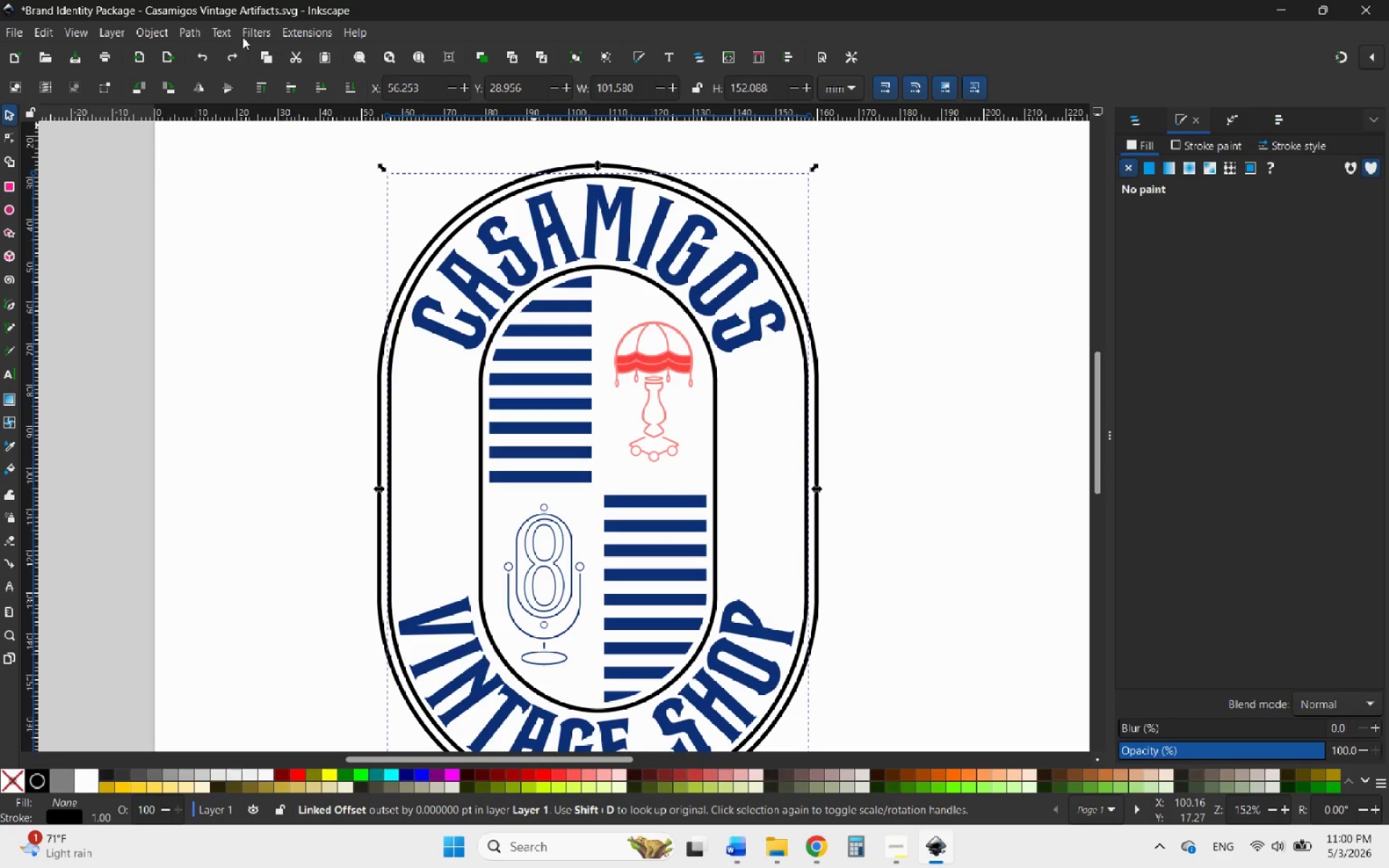 
left_click([184, 33])
 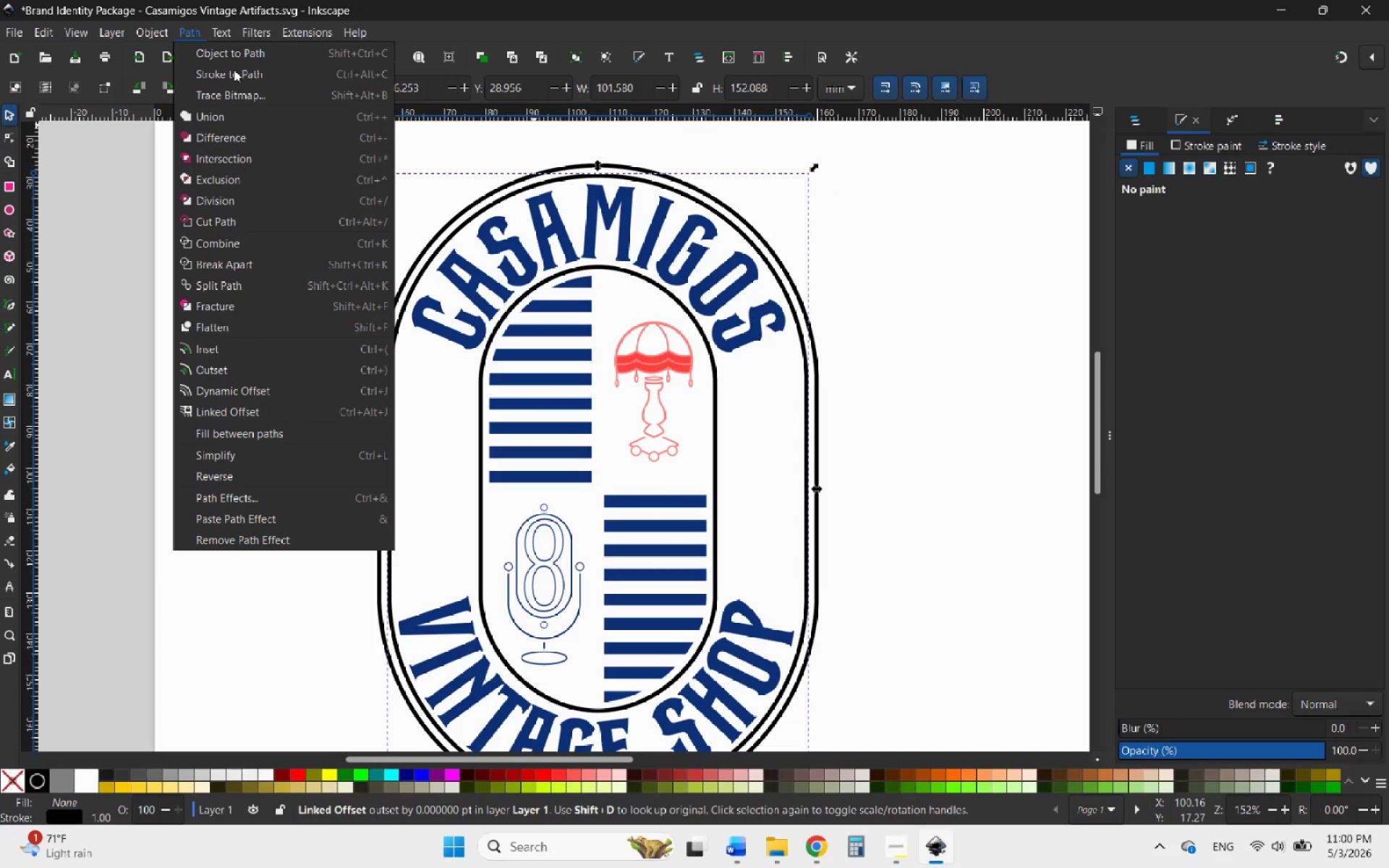 
left_click([234, 69])
 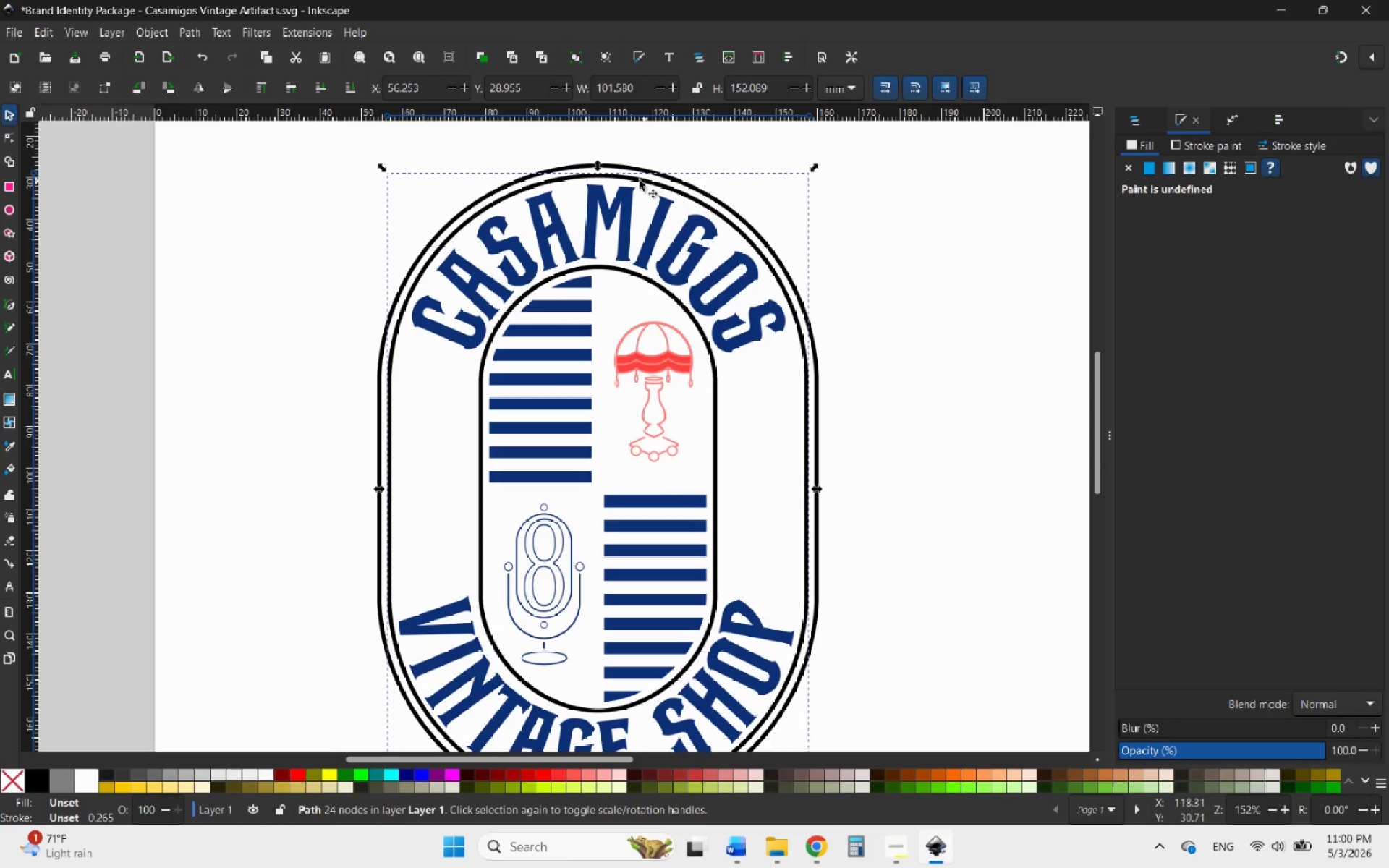 
left_click([621, 166])
 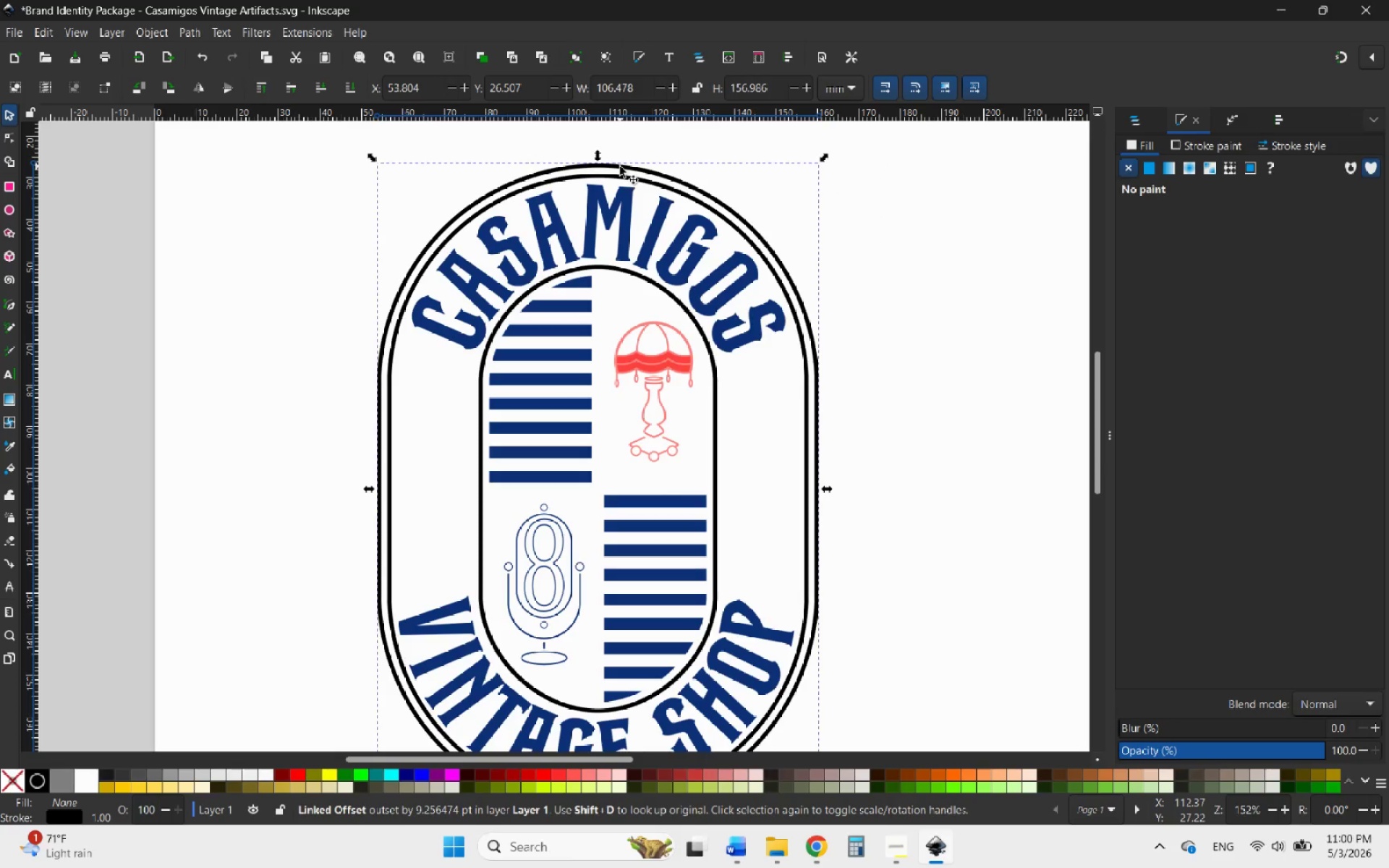 
left_click_drag(start_coordinate=[620, 166], to_coordinate=[679, 155])
 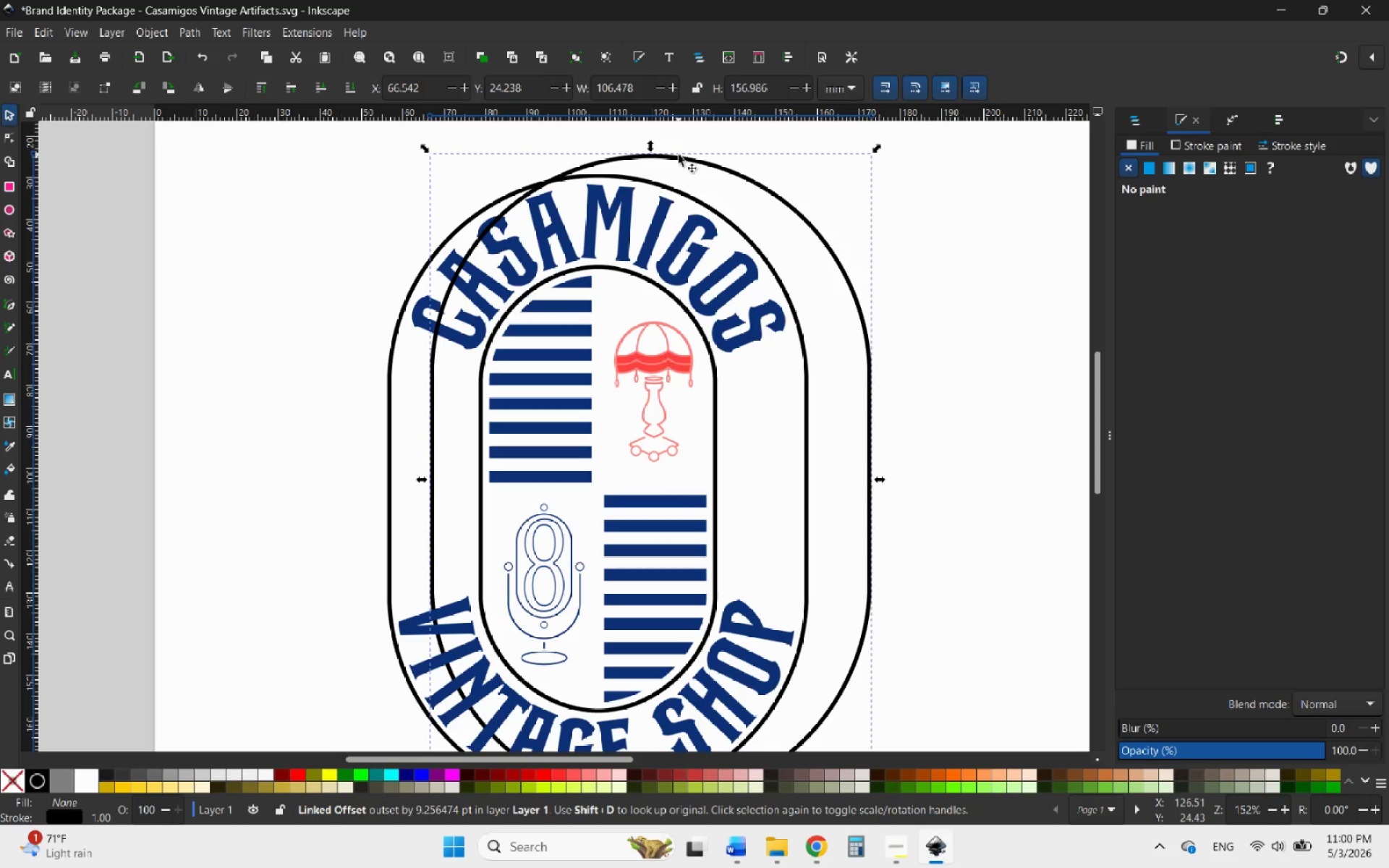 
key(Control+ControlLeft)
 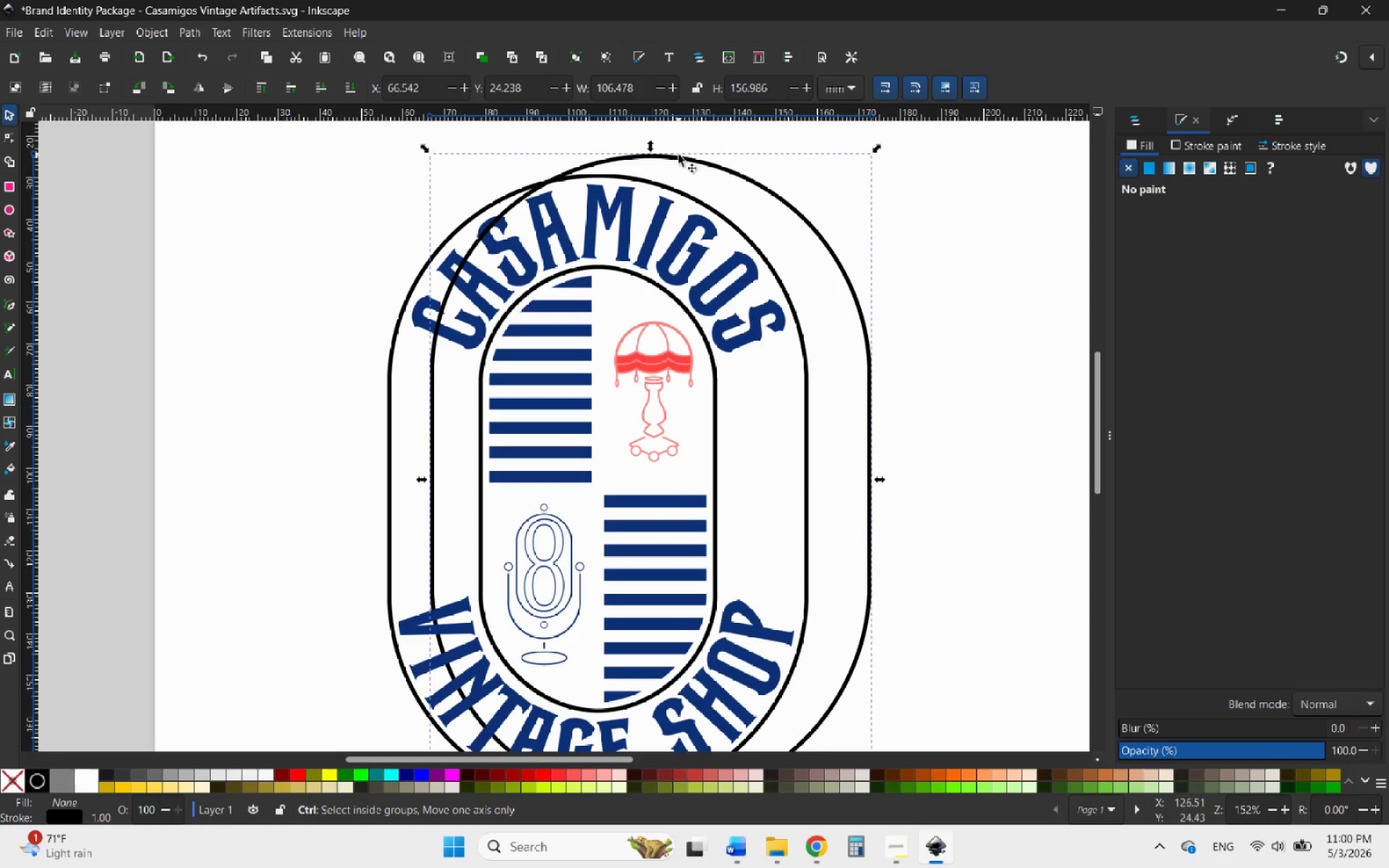 
key(Control+Z)
 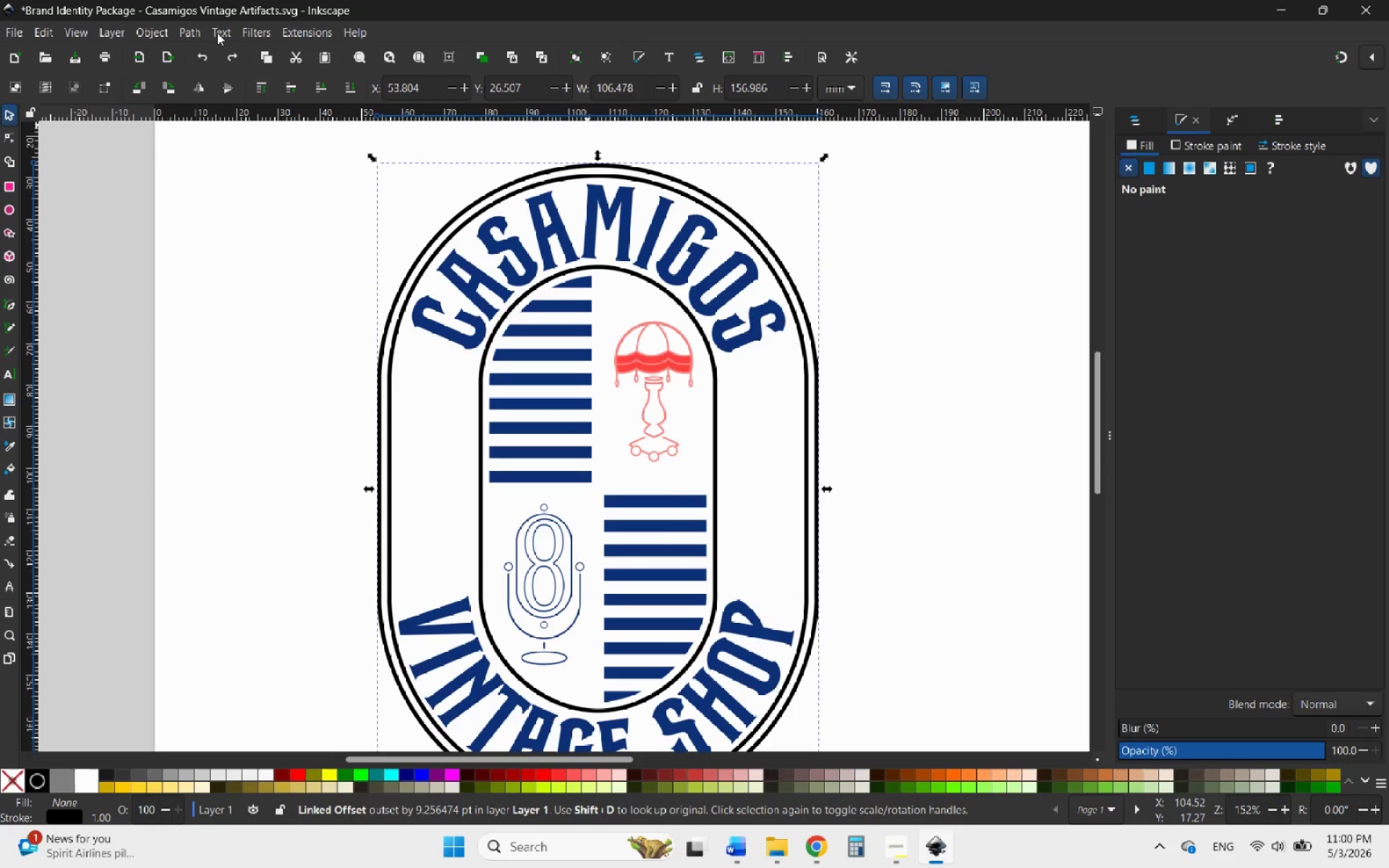 
wait(21.39)
 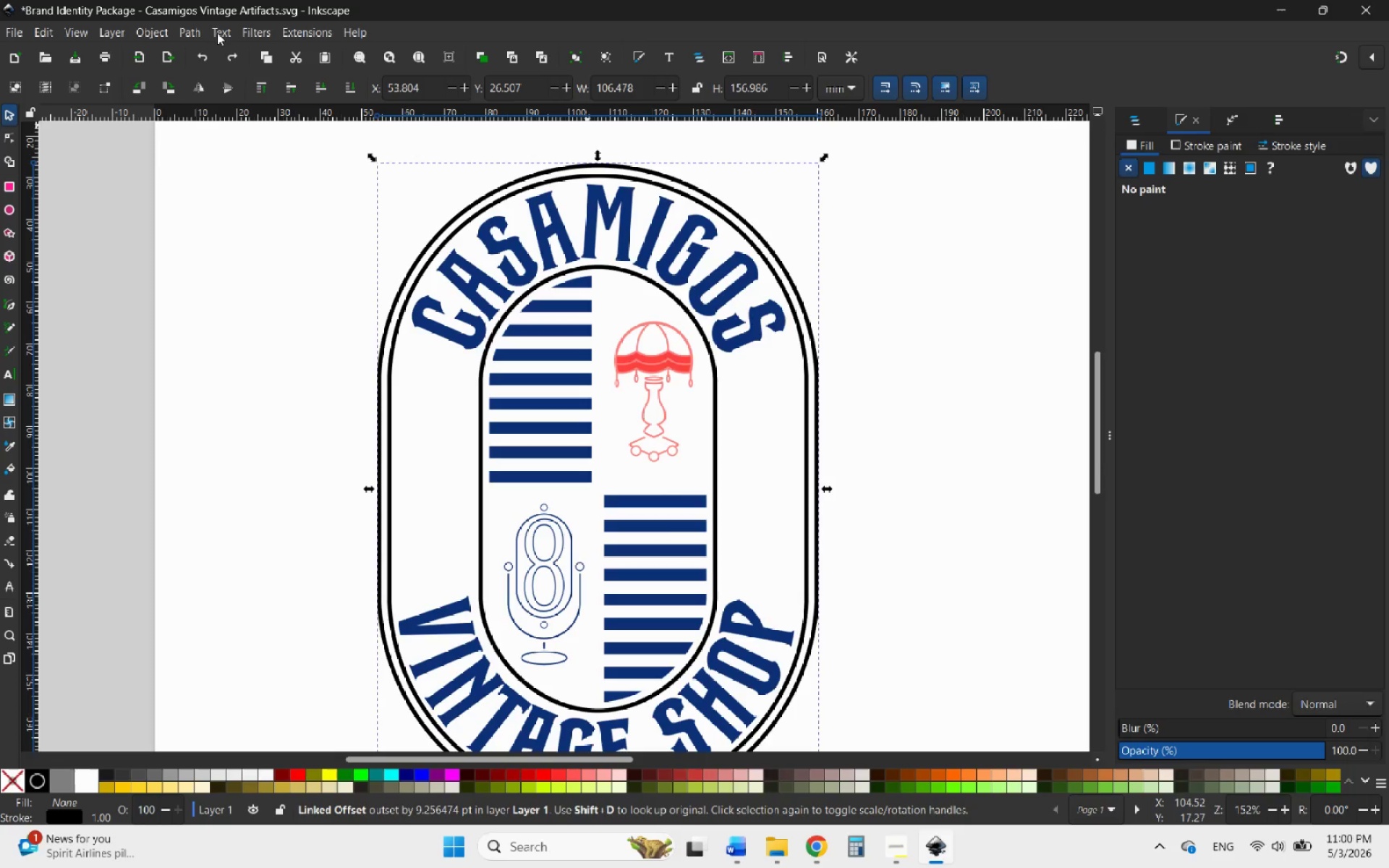 
left_click([190, 33])
 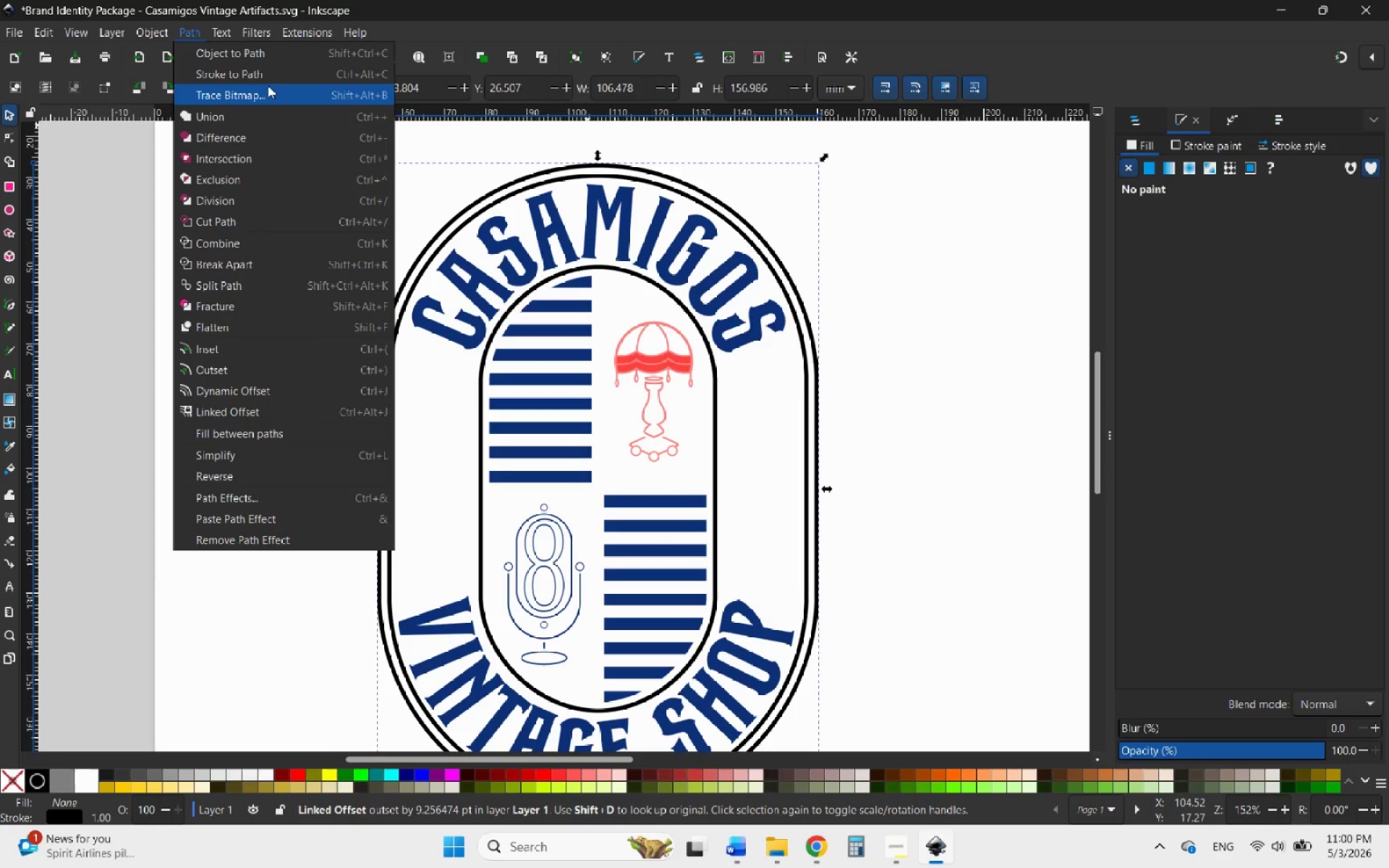 
left_click([252, 77])
 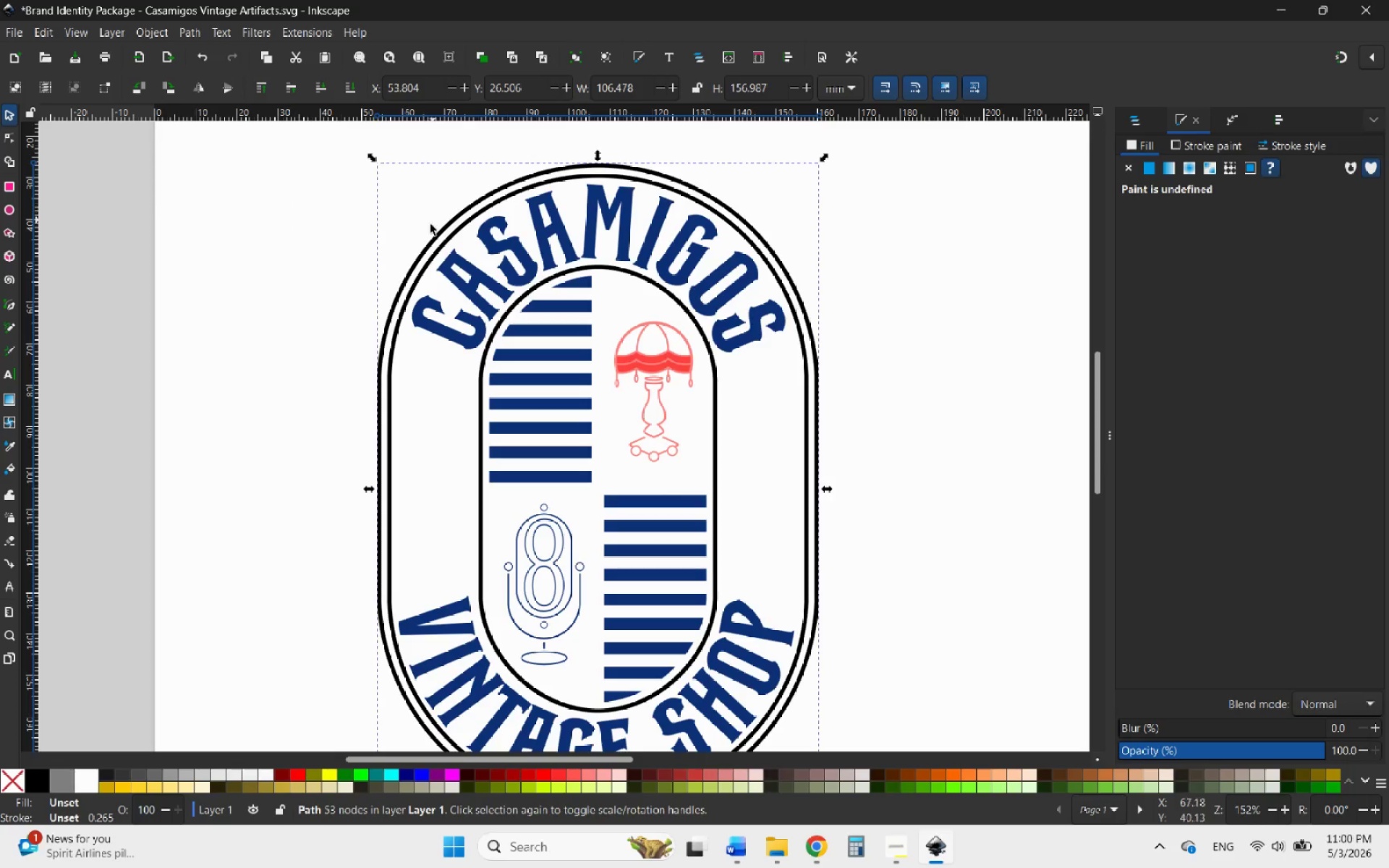 
left_click([394, 264])
 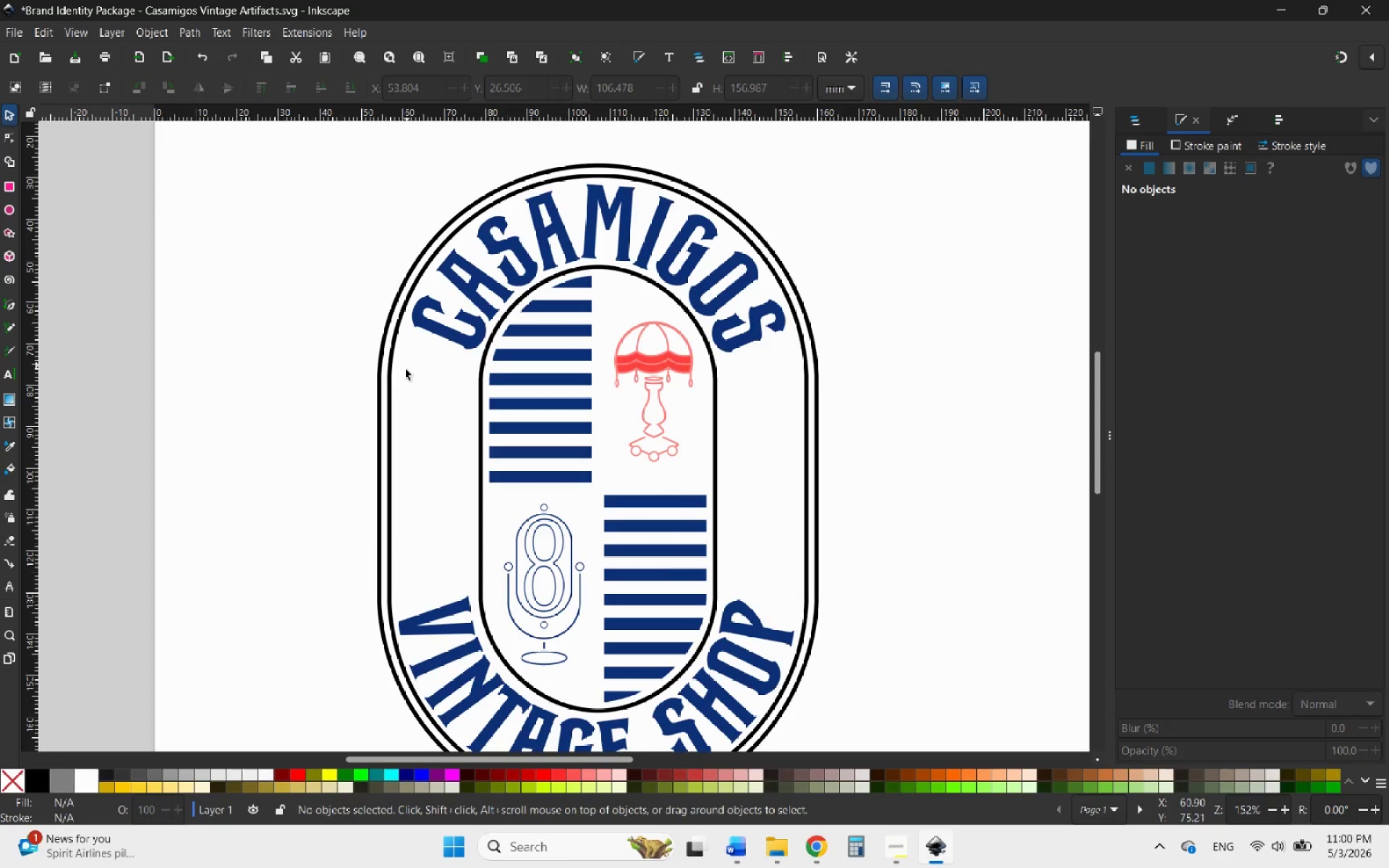 
left_click_drag(start_coordinate=[401, 408], to_coordinate=[344, 384])
 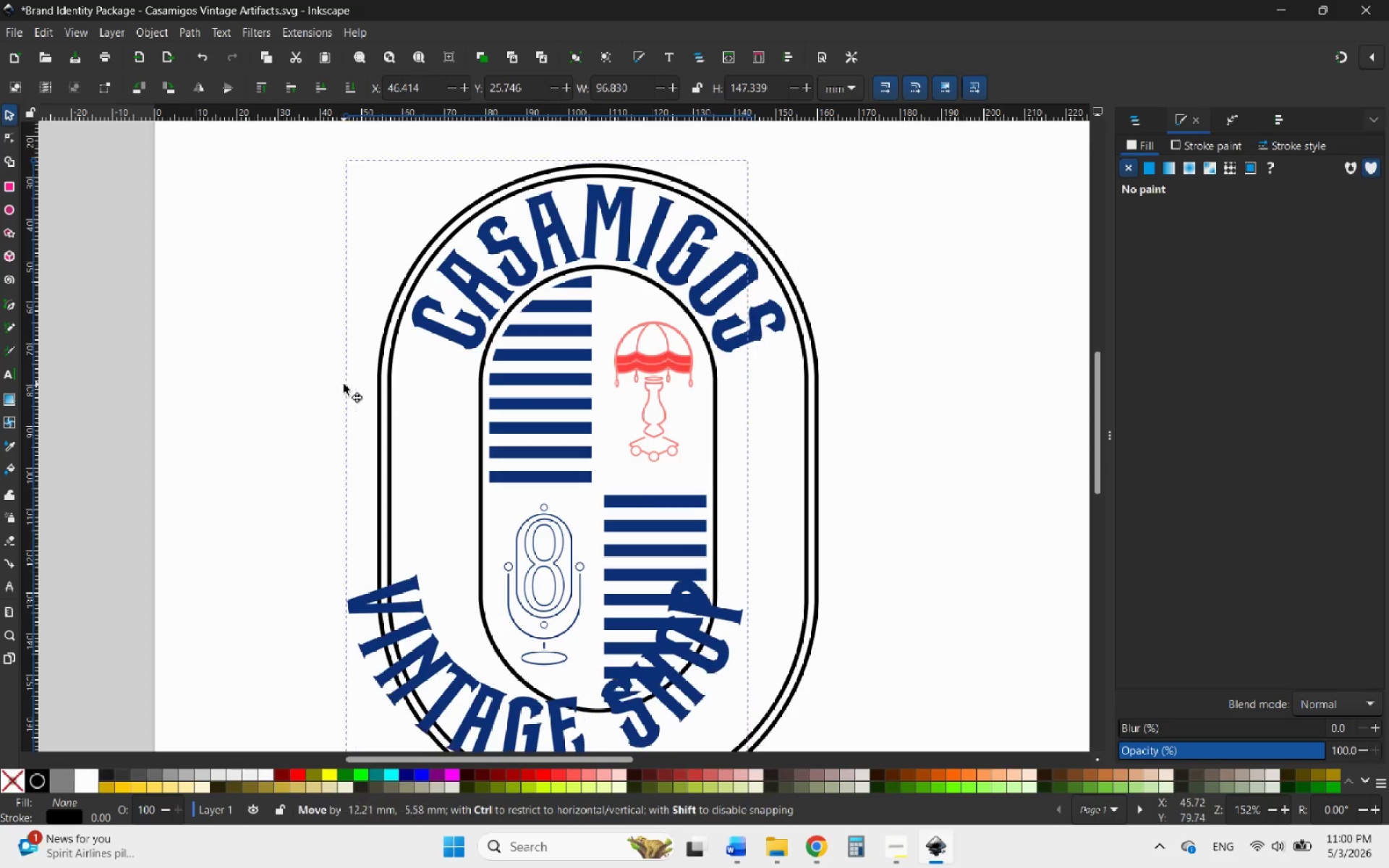 
left_click([344, 384])
 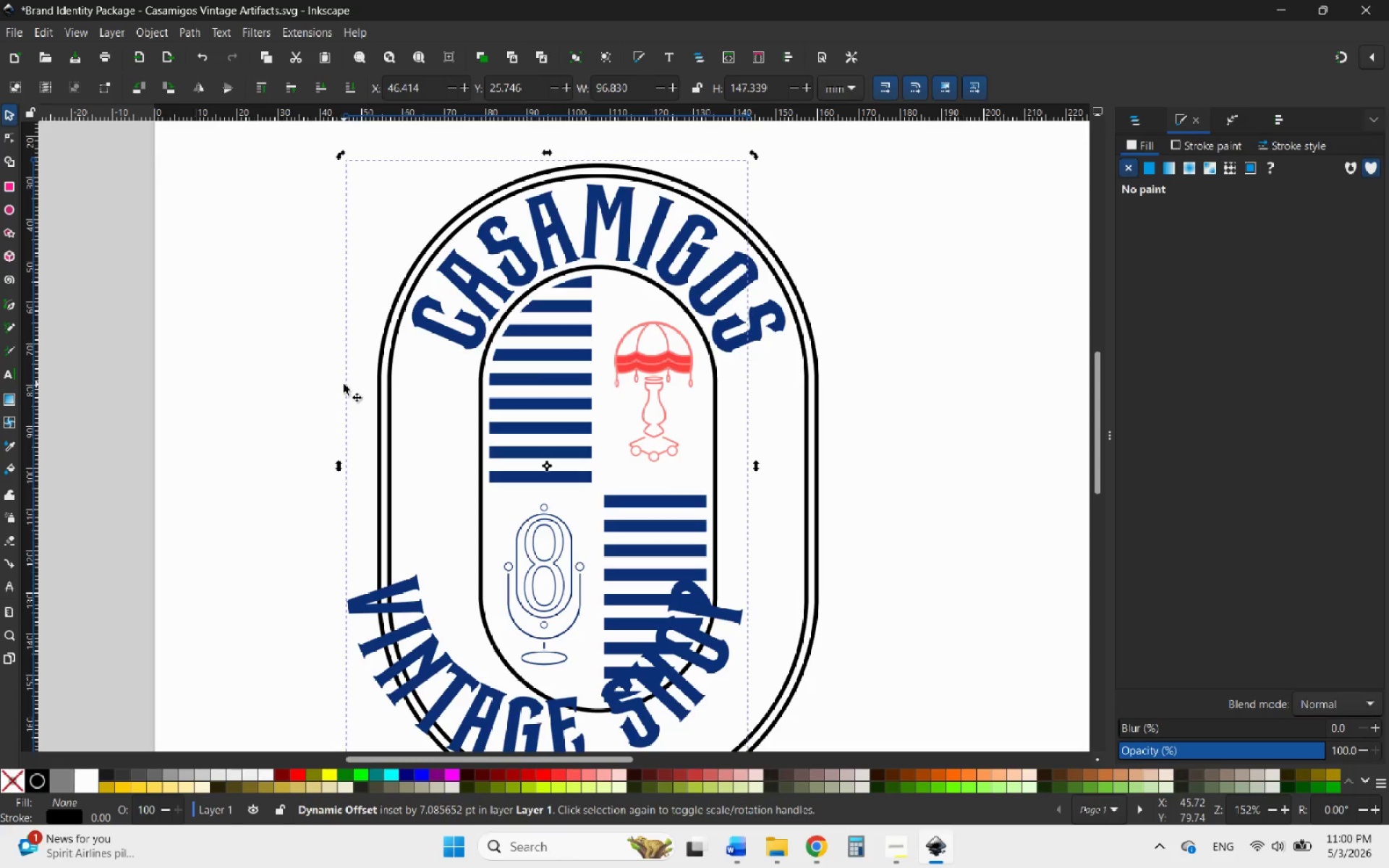 
key(Control+ControlLeft)
 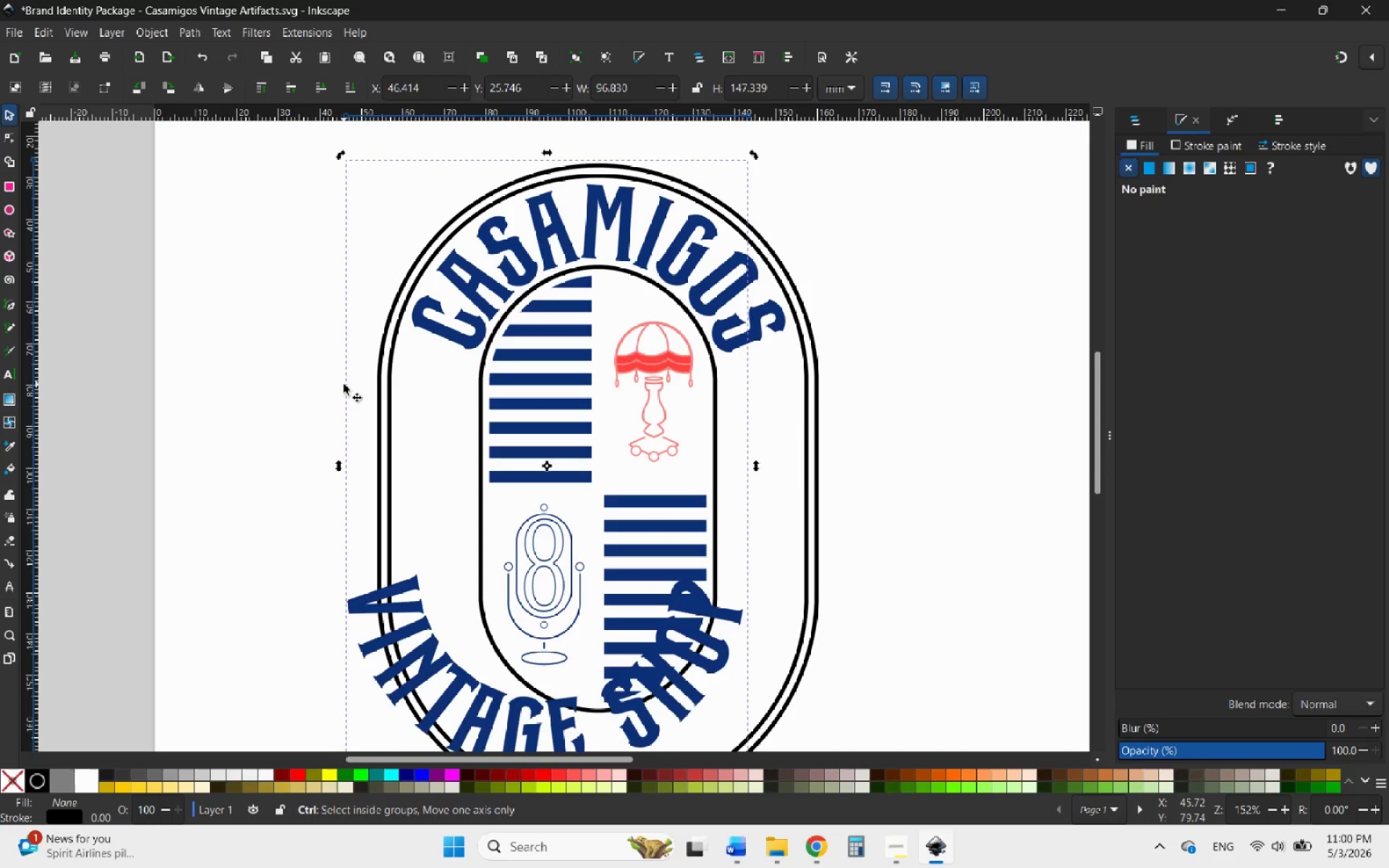 
key(Control+Z)
 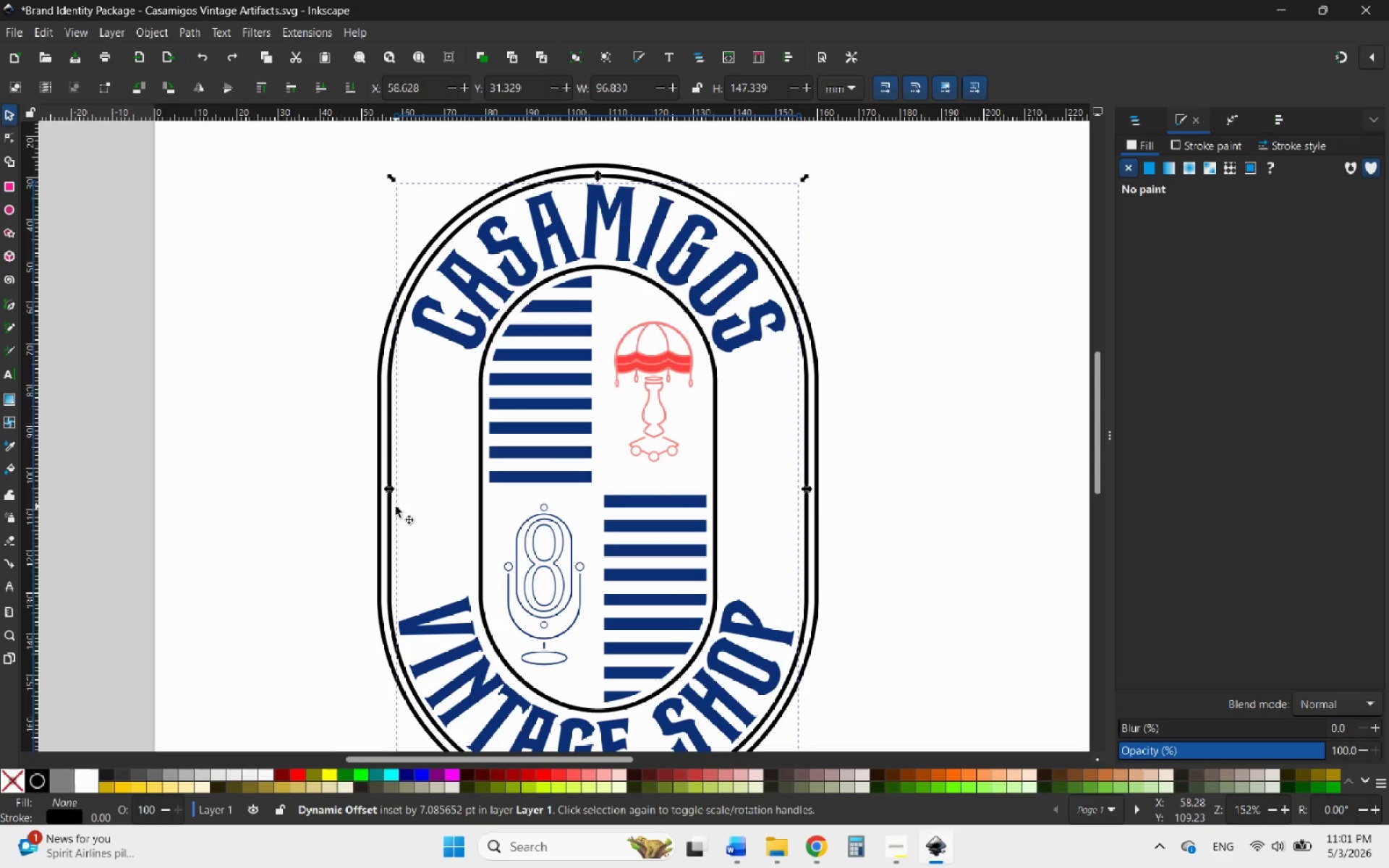 
left_click([357, 516])
 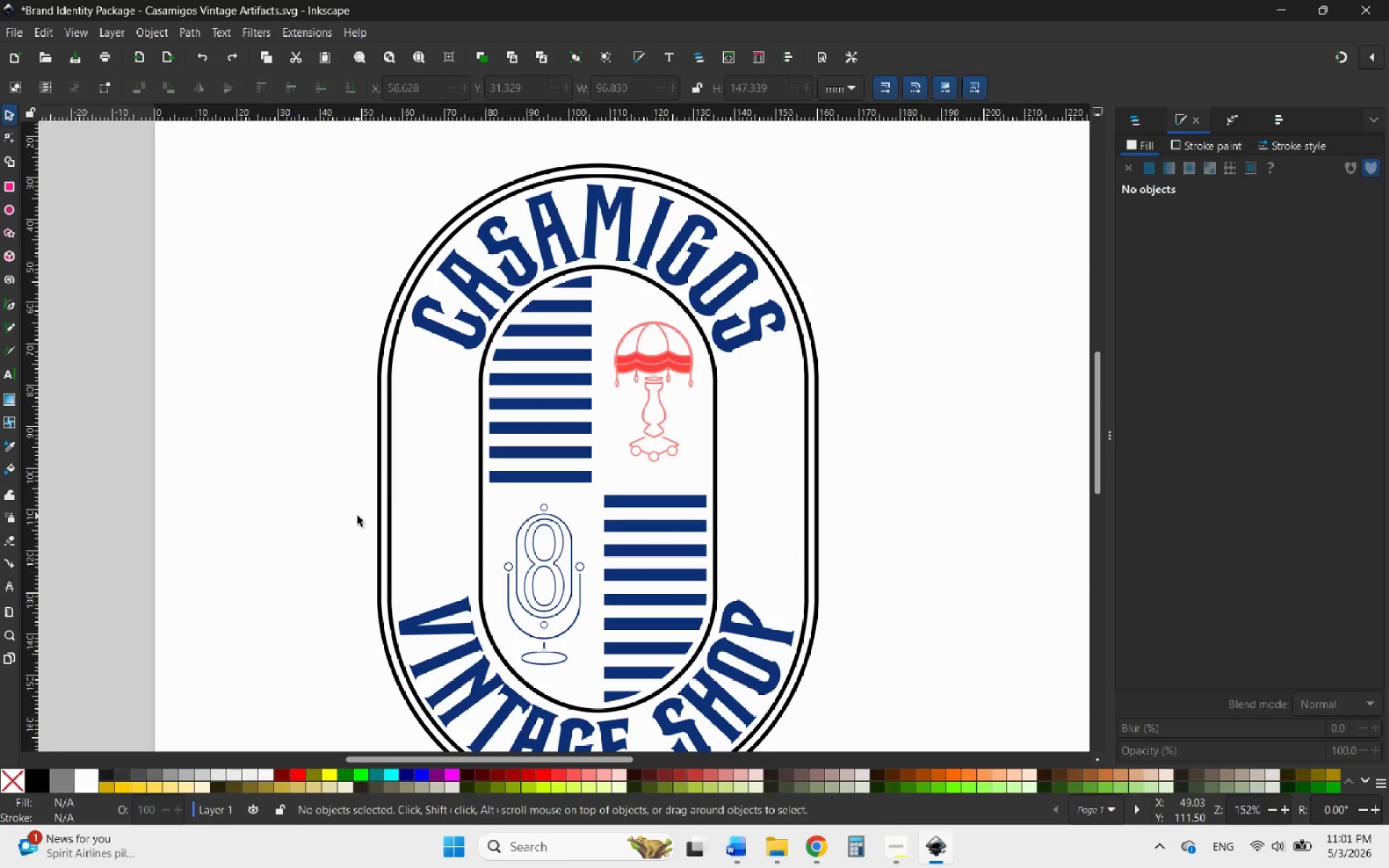 
hold_key(key=ControlLeft, duration=0.95)
 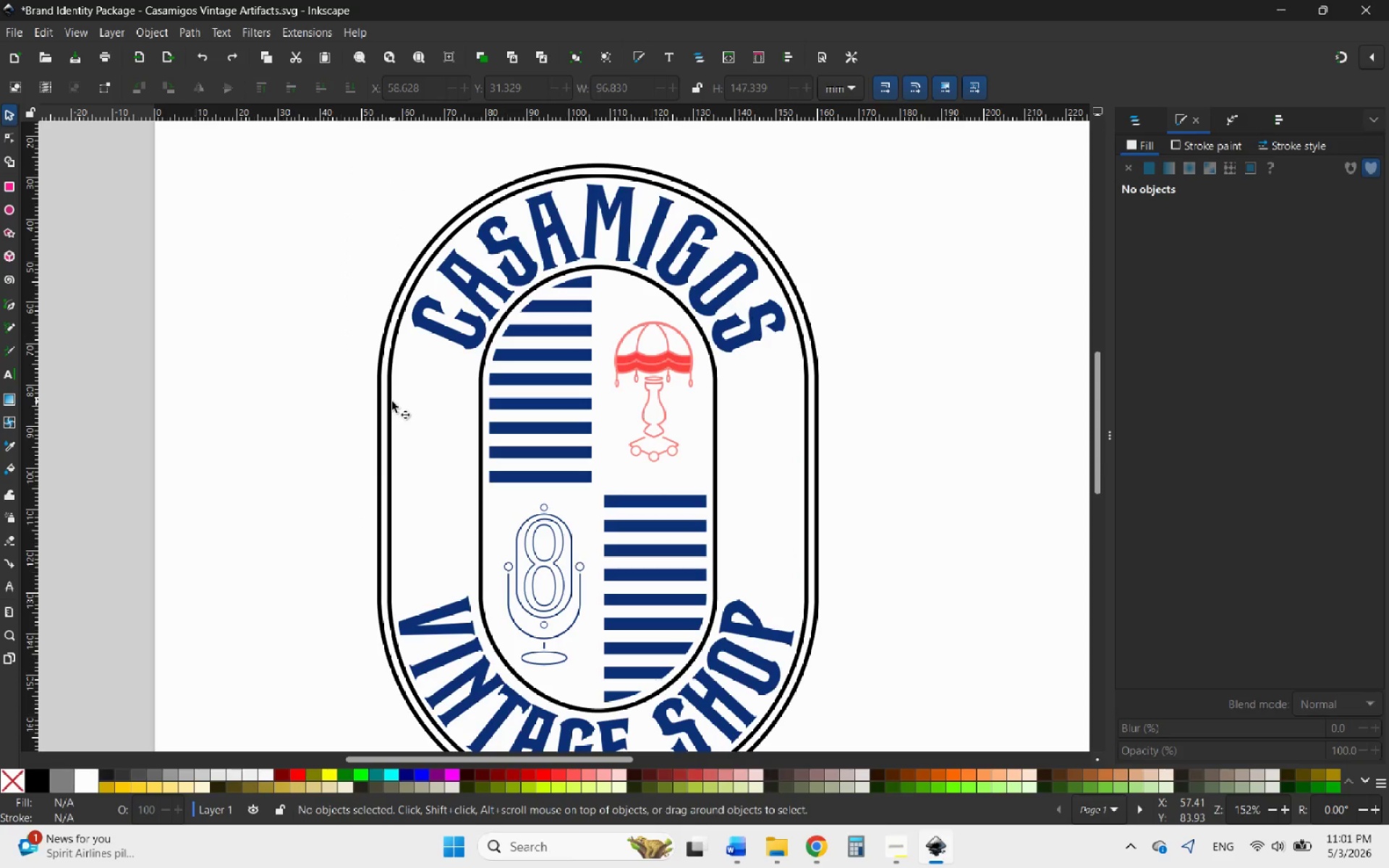 
left_click([390, 400])
 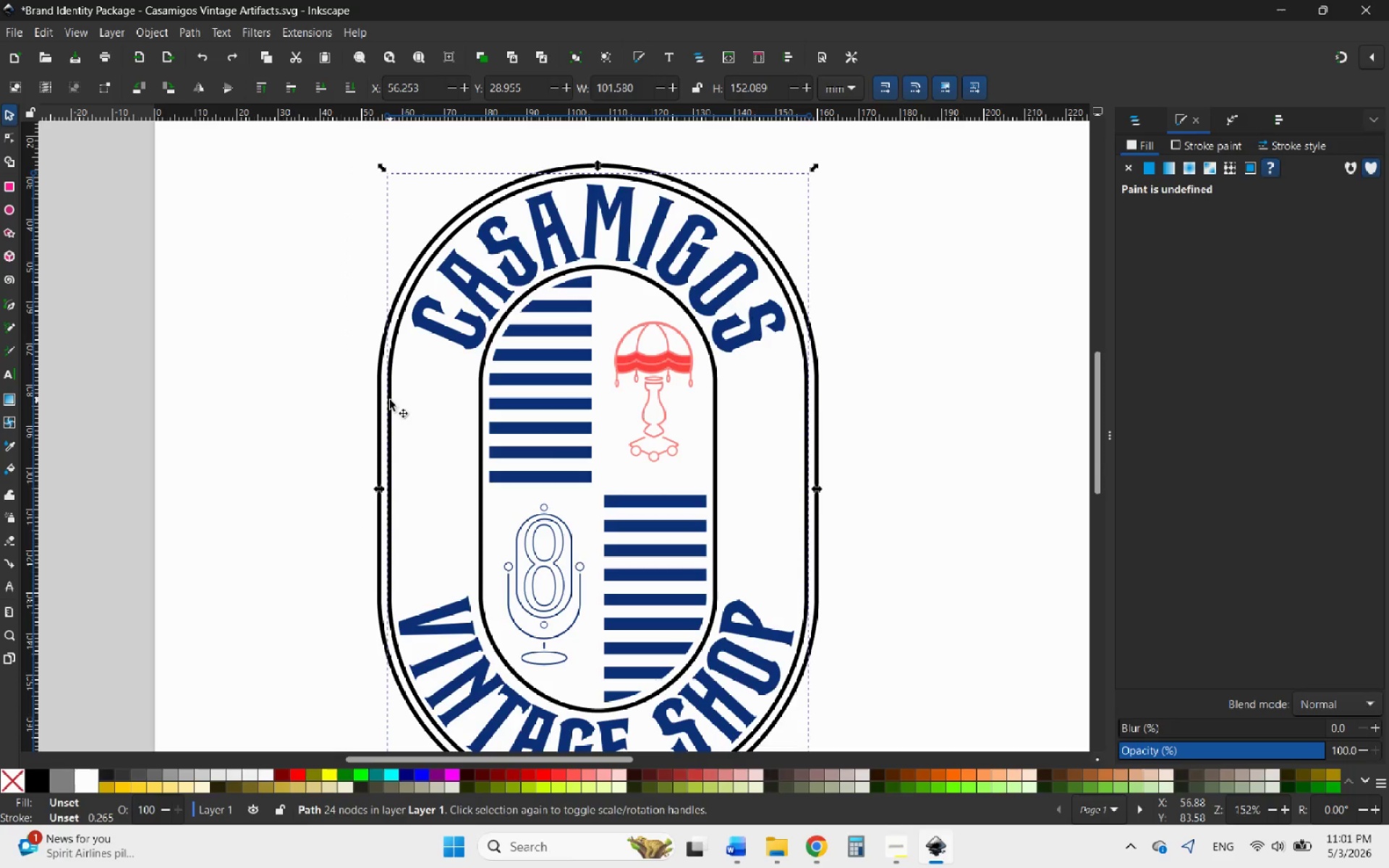 
hold_key(key=ShiftLeft, duration=3.44)
left_click([381, 400])
 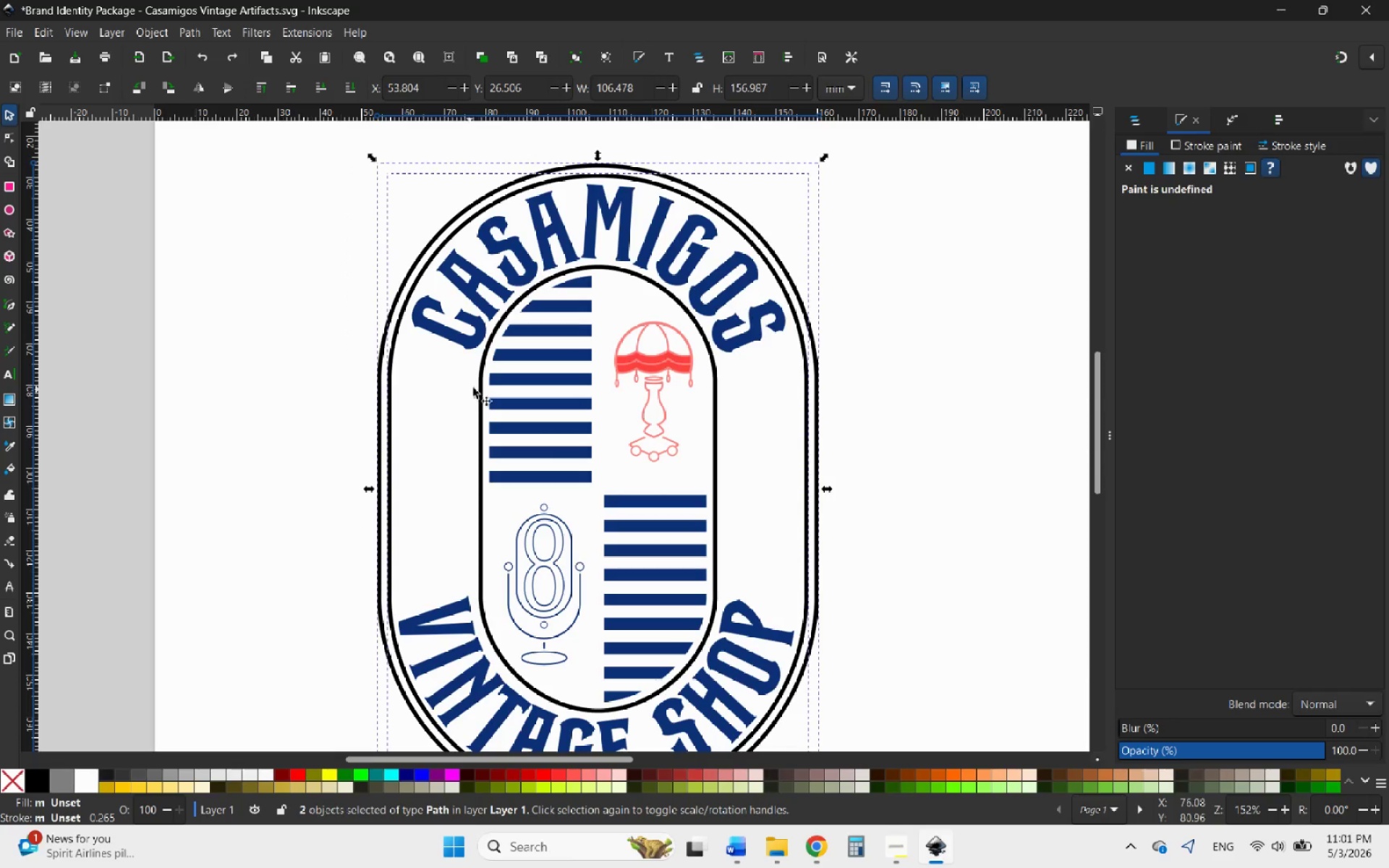 
left_click([478, 387])
 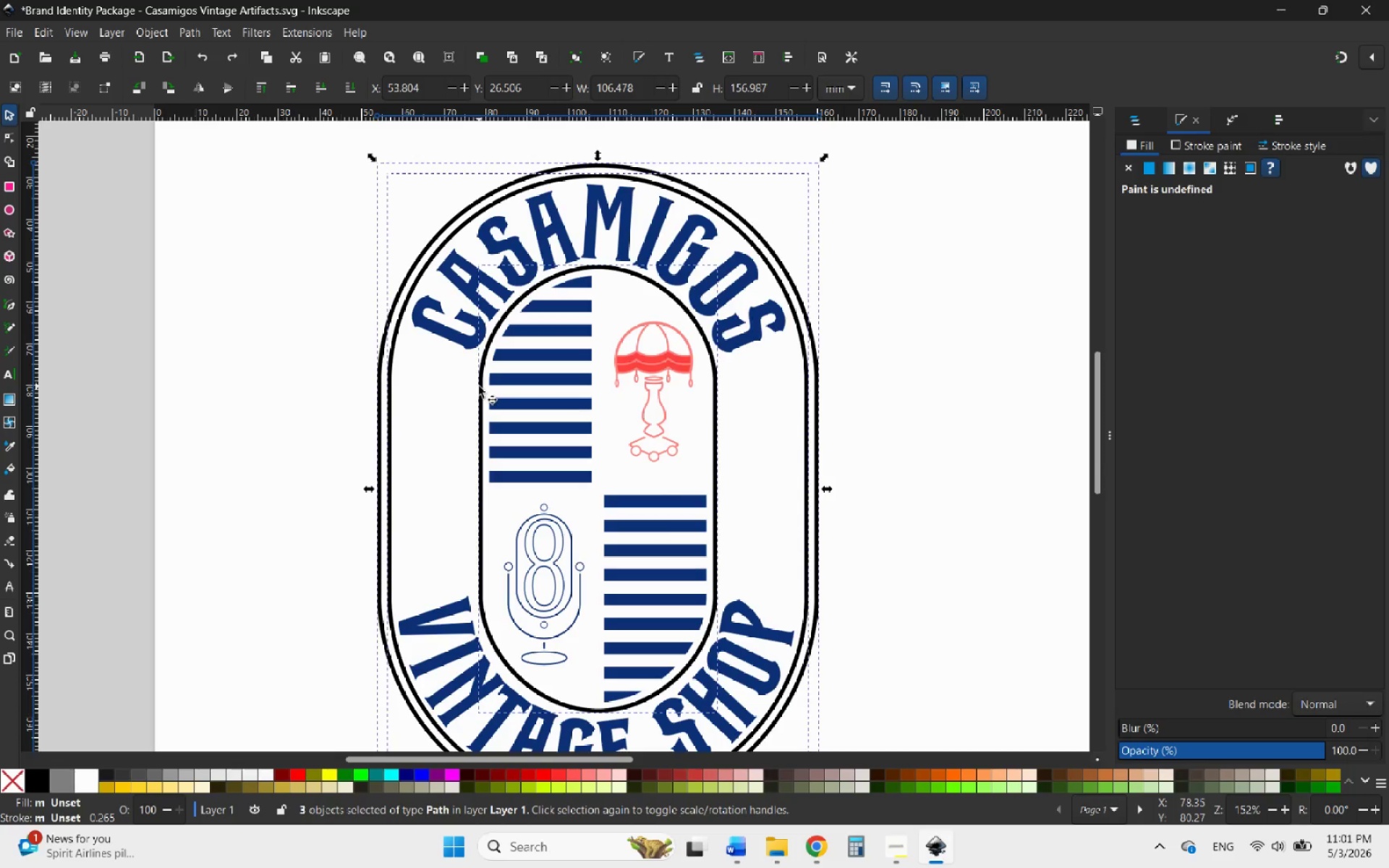 
mouse_move([1147, 176])
 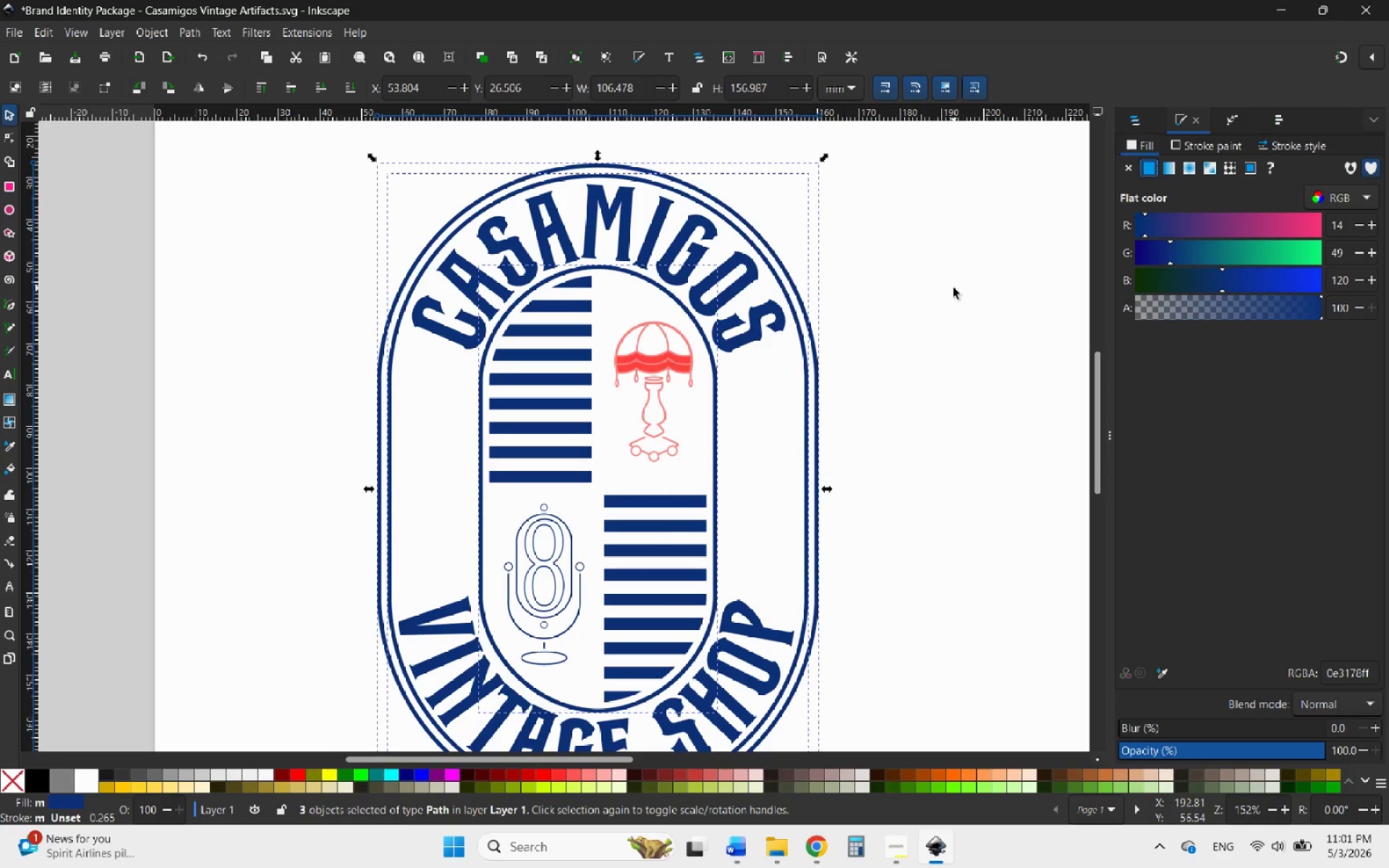 
wait(22.75)
 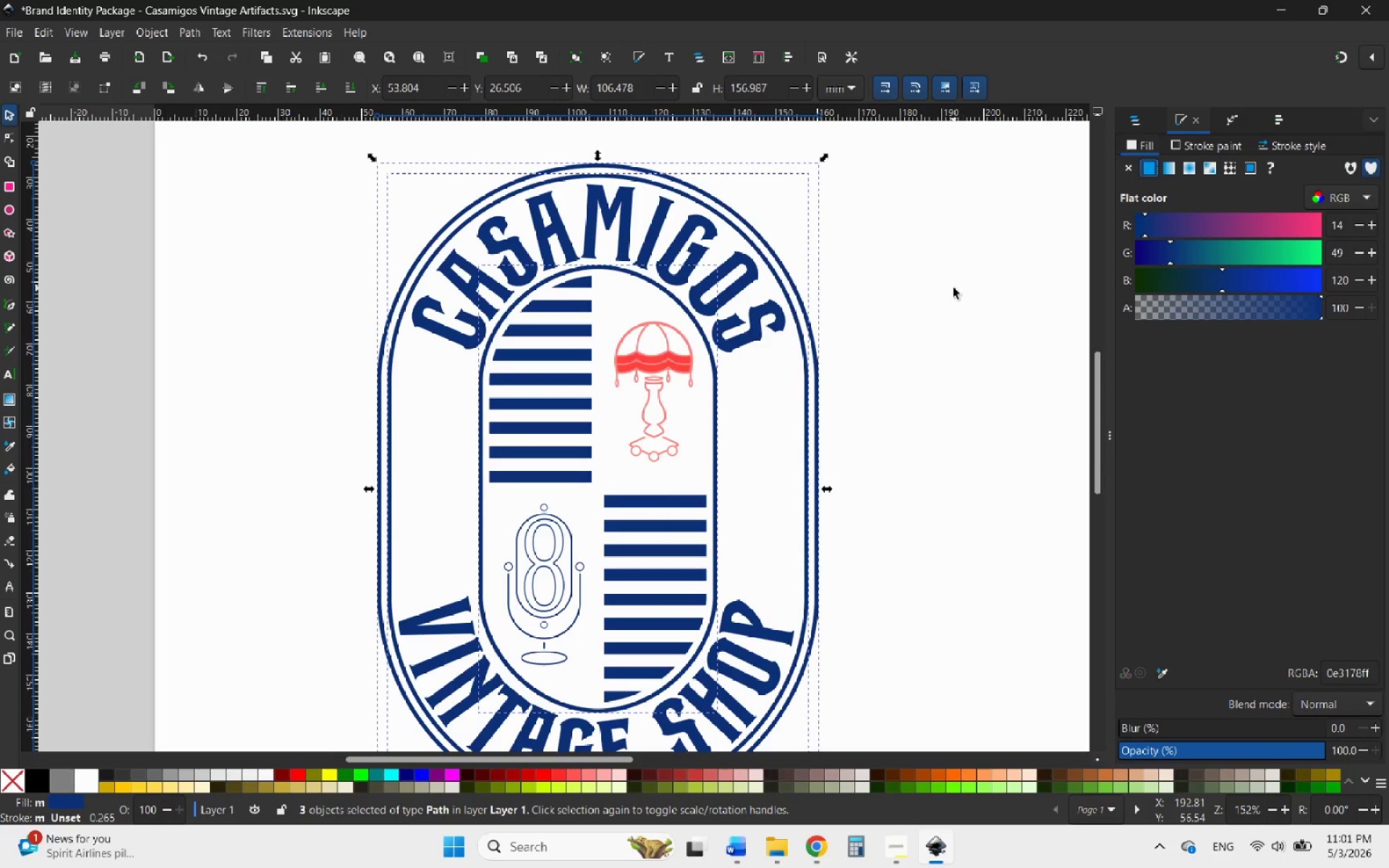 
left_click([642, 439])
 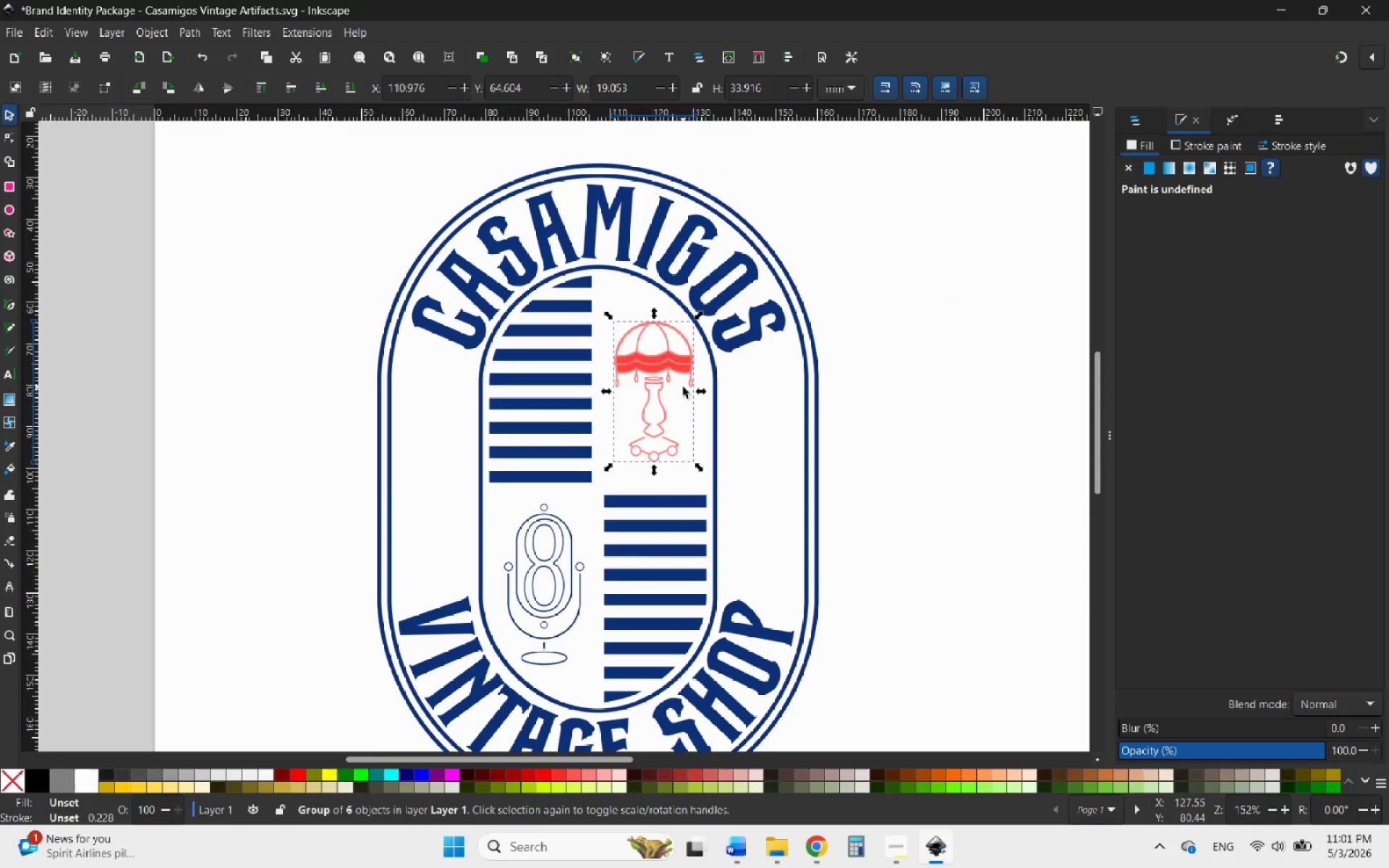 
hold_key(key=ControlLeft, duration=0.64)
scroll: coordinate [660, 355], scroll_direction: up, amount: 4.0
 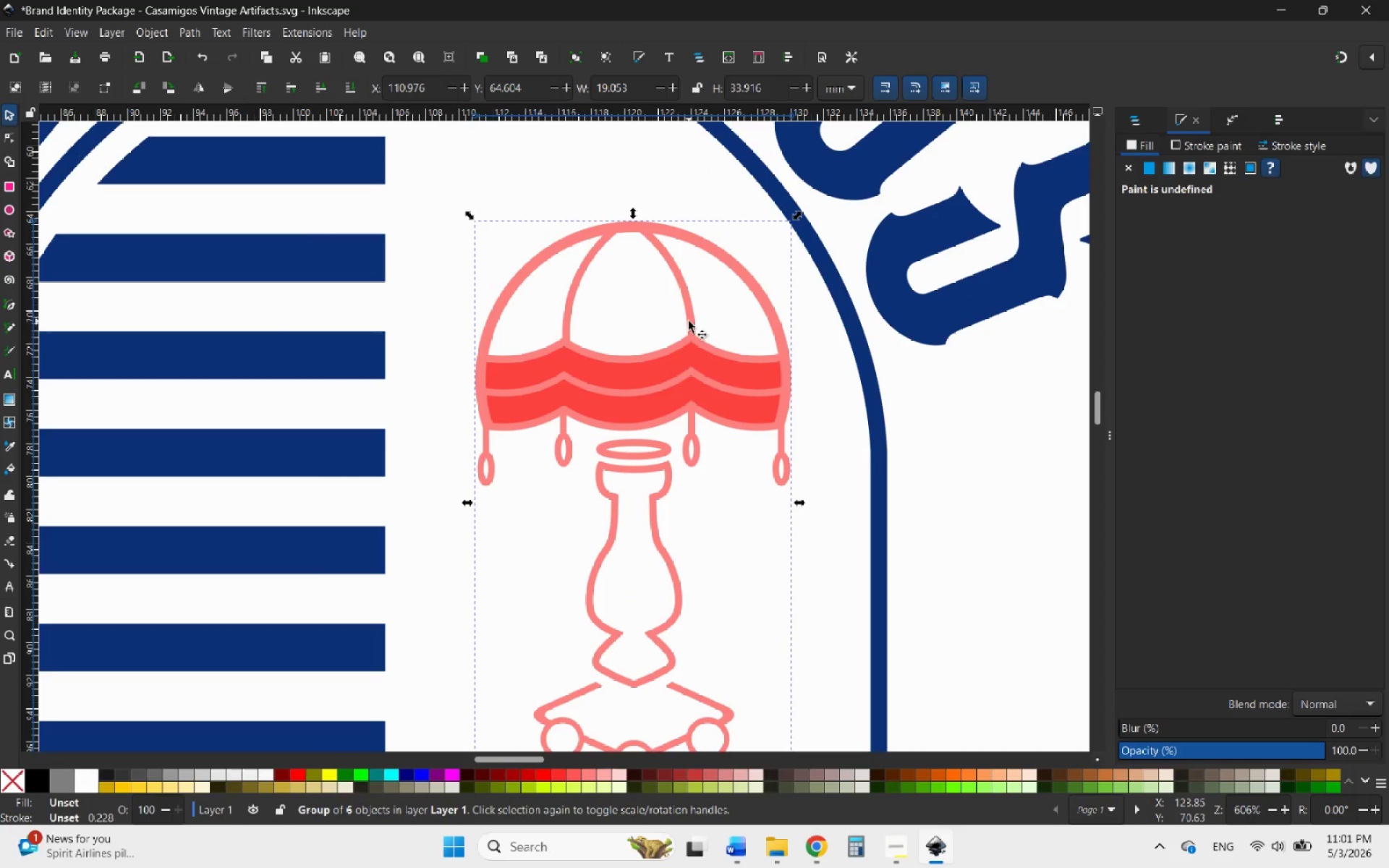 
double_click([689, 321])
 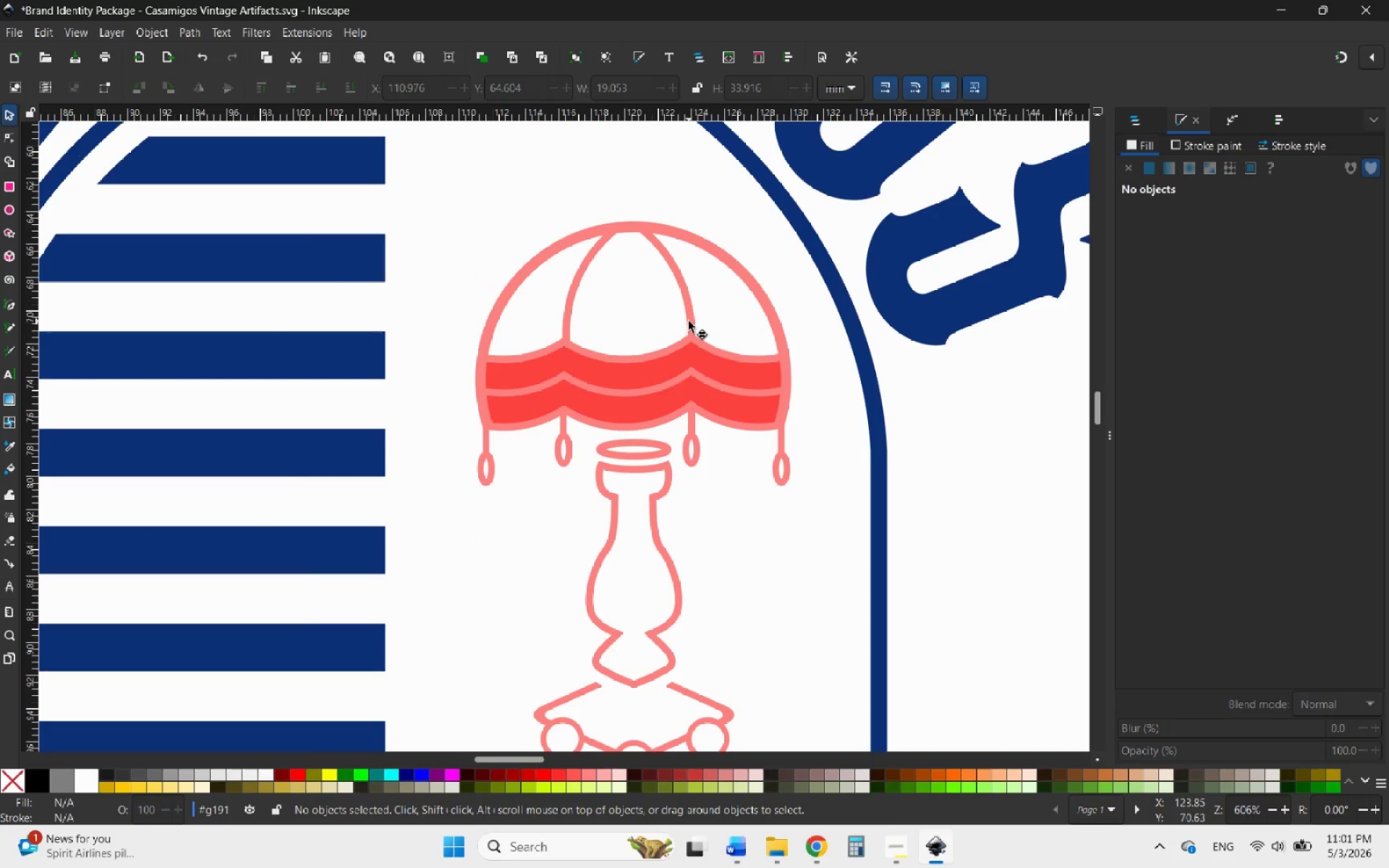 
left_click([689, 321])
 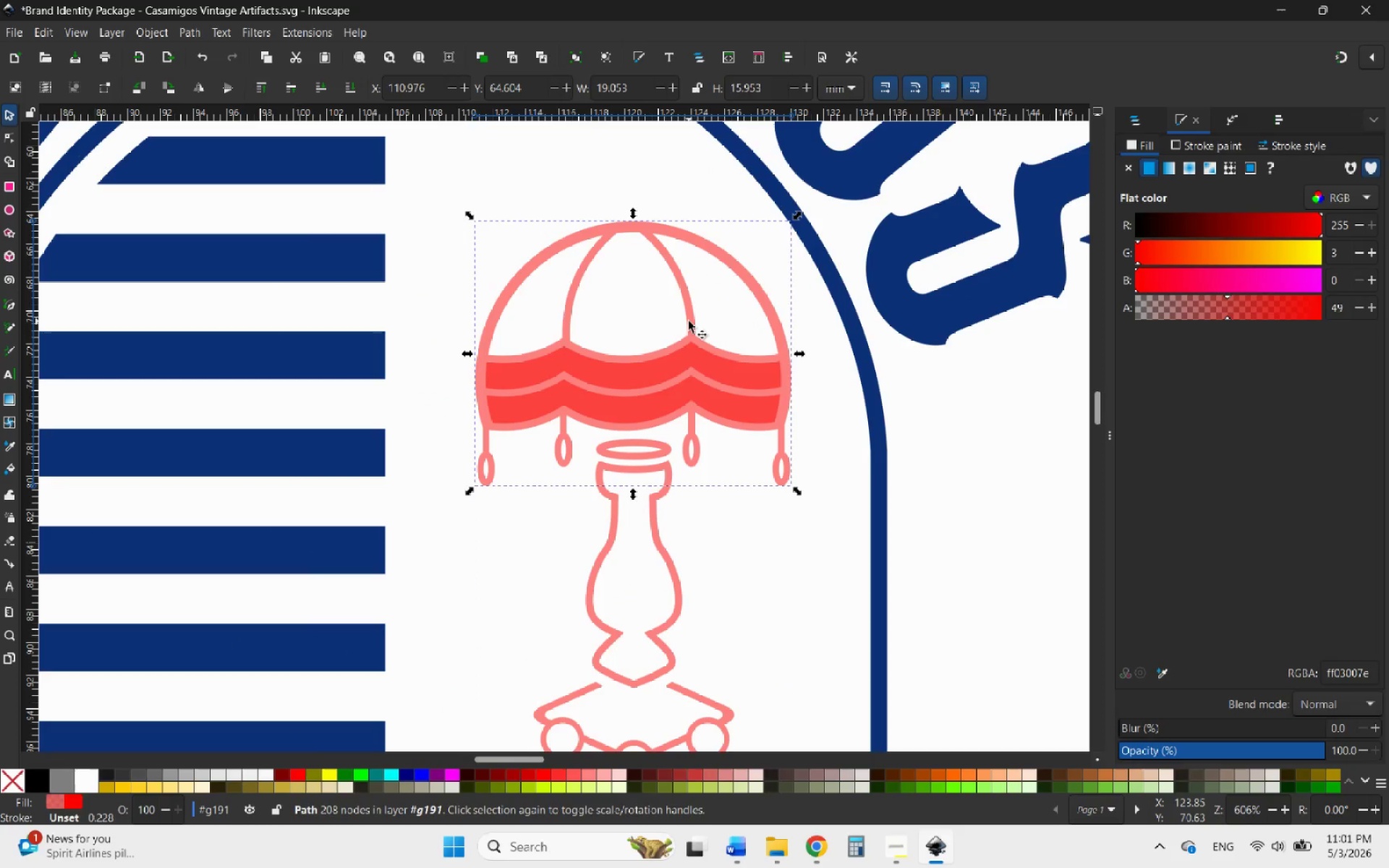 
hold_key(key=ControlLeft, duration=1.53)
scroll: coordinate [666, 229], scroll_direction: down, amount: 2.0
 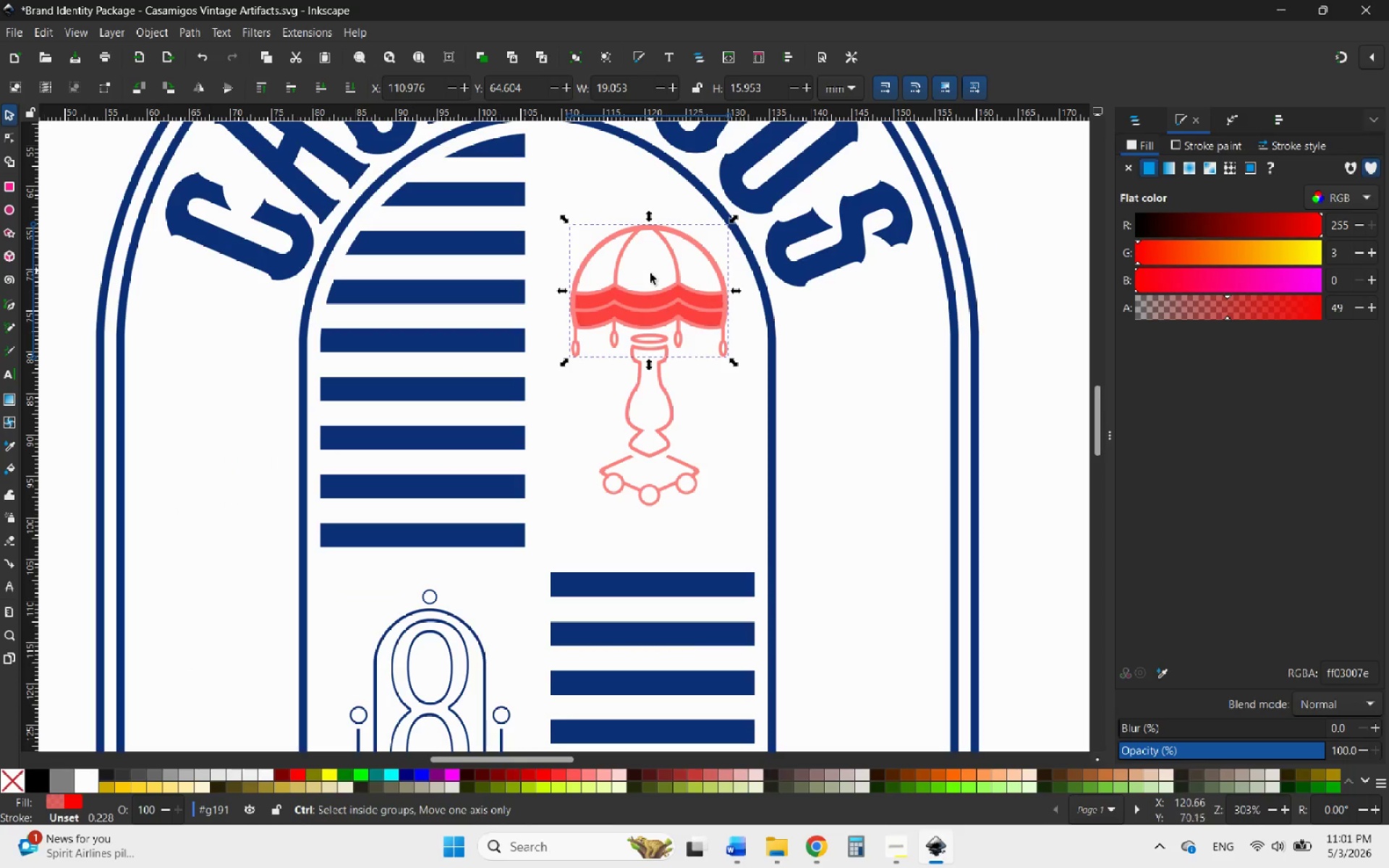 
scroll: coordinate [666, 335], scroll_direction: up, amount: 2.0
 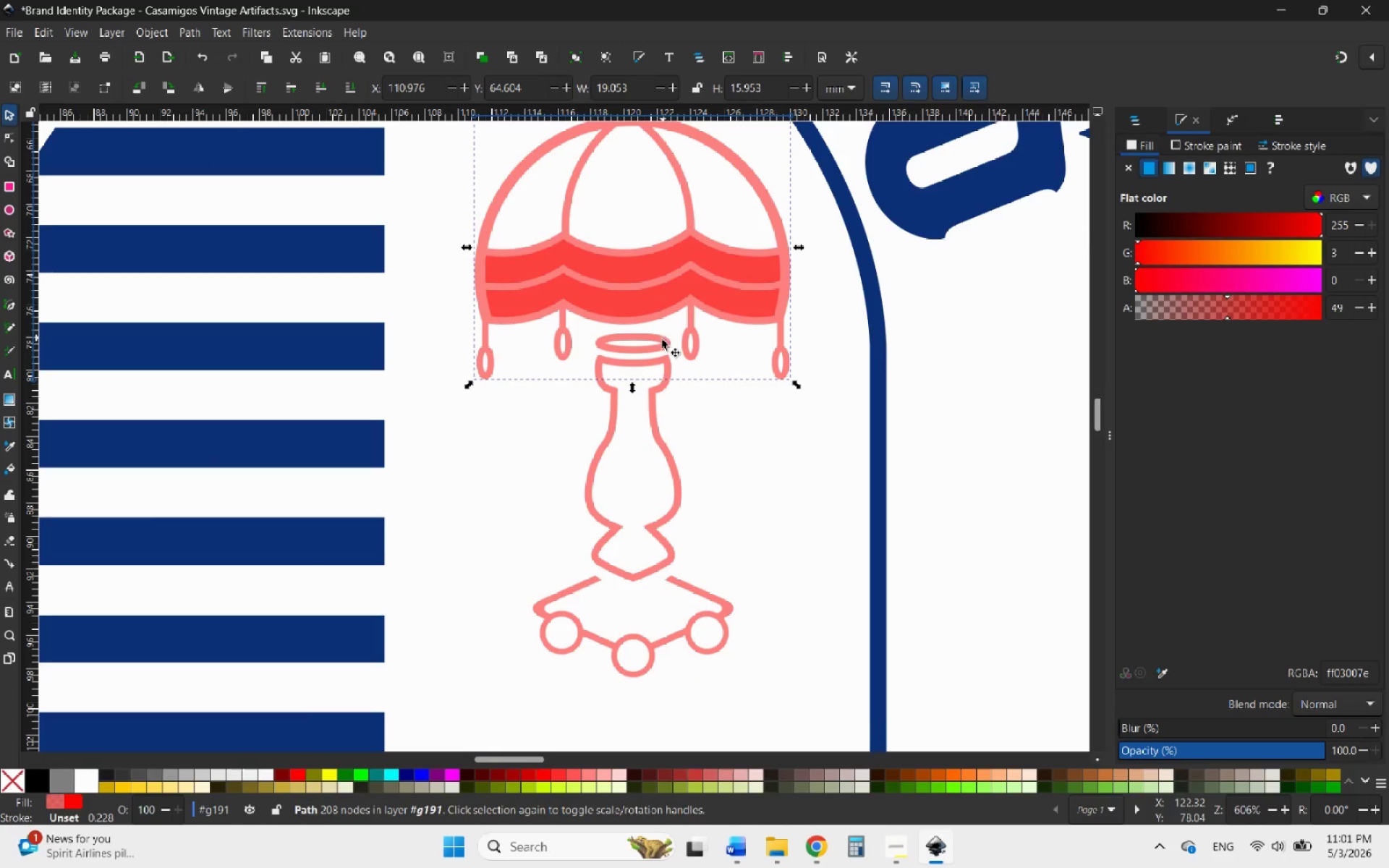 
hold_key(key=ShiftLeft, duration=3.75)
left_click([657, 351])
 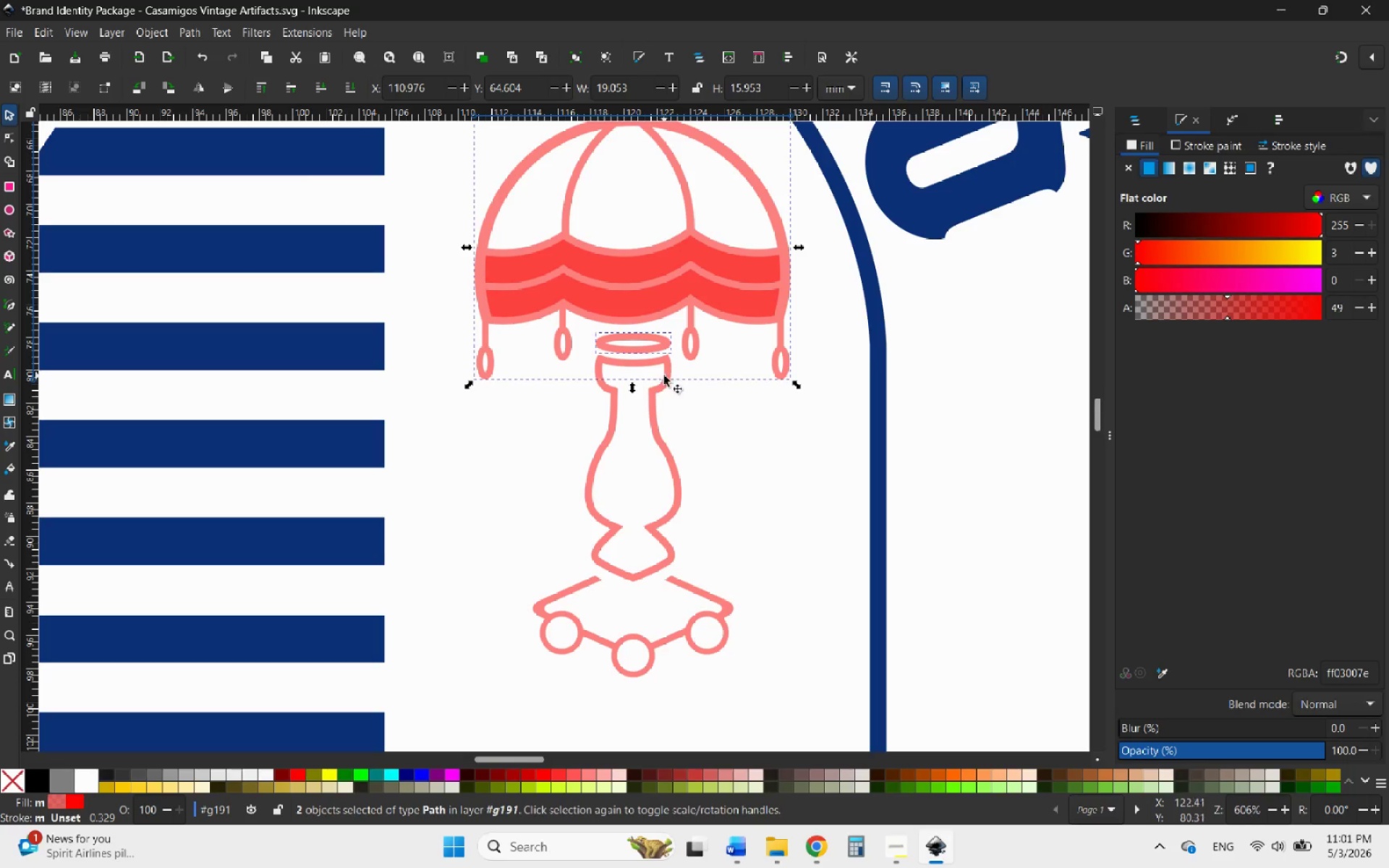 
left_click([668, 374])
 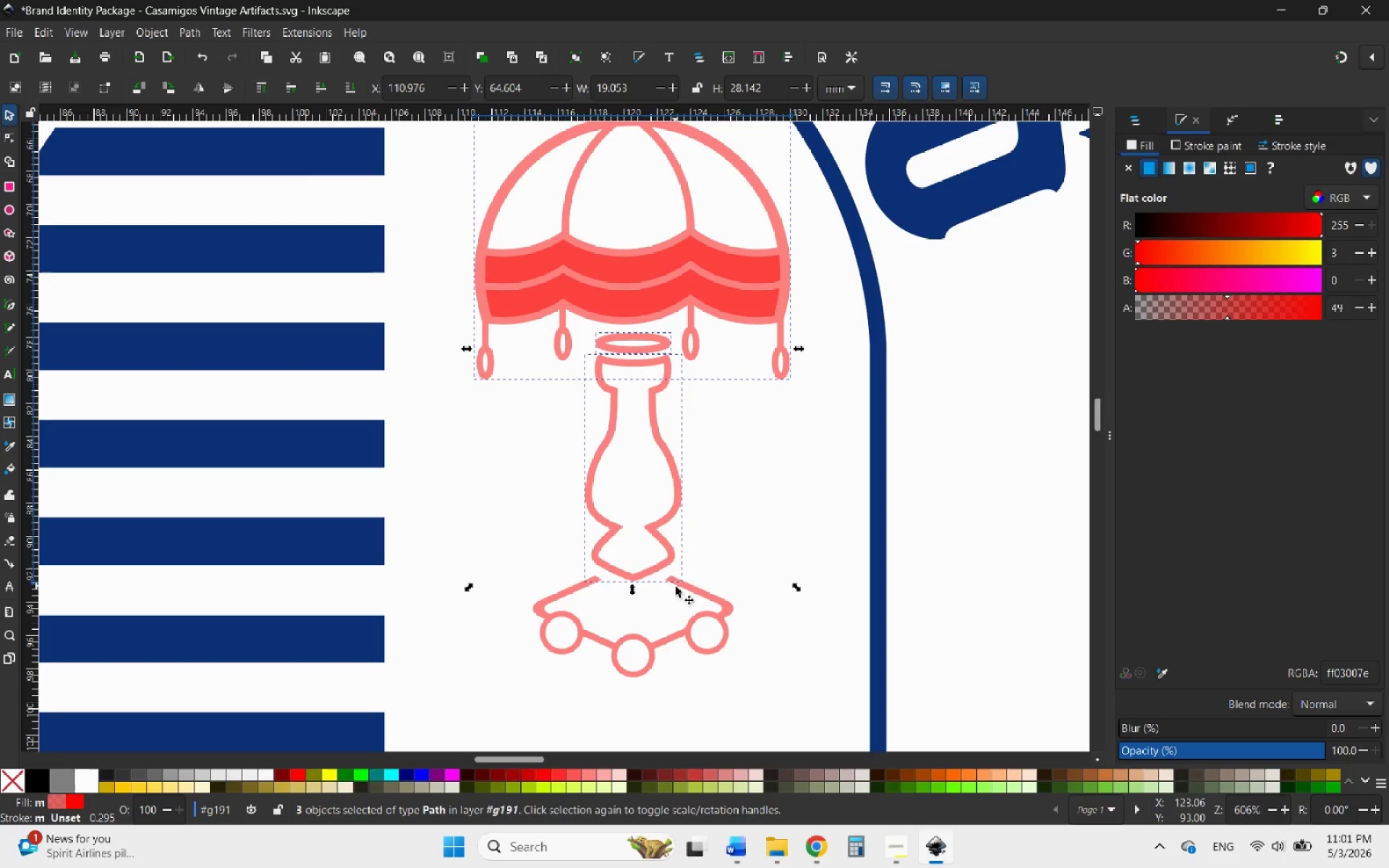 
left_click([688, 587])
 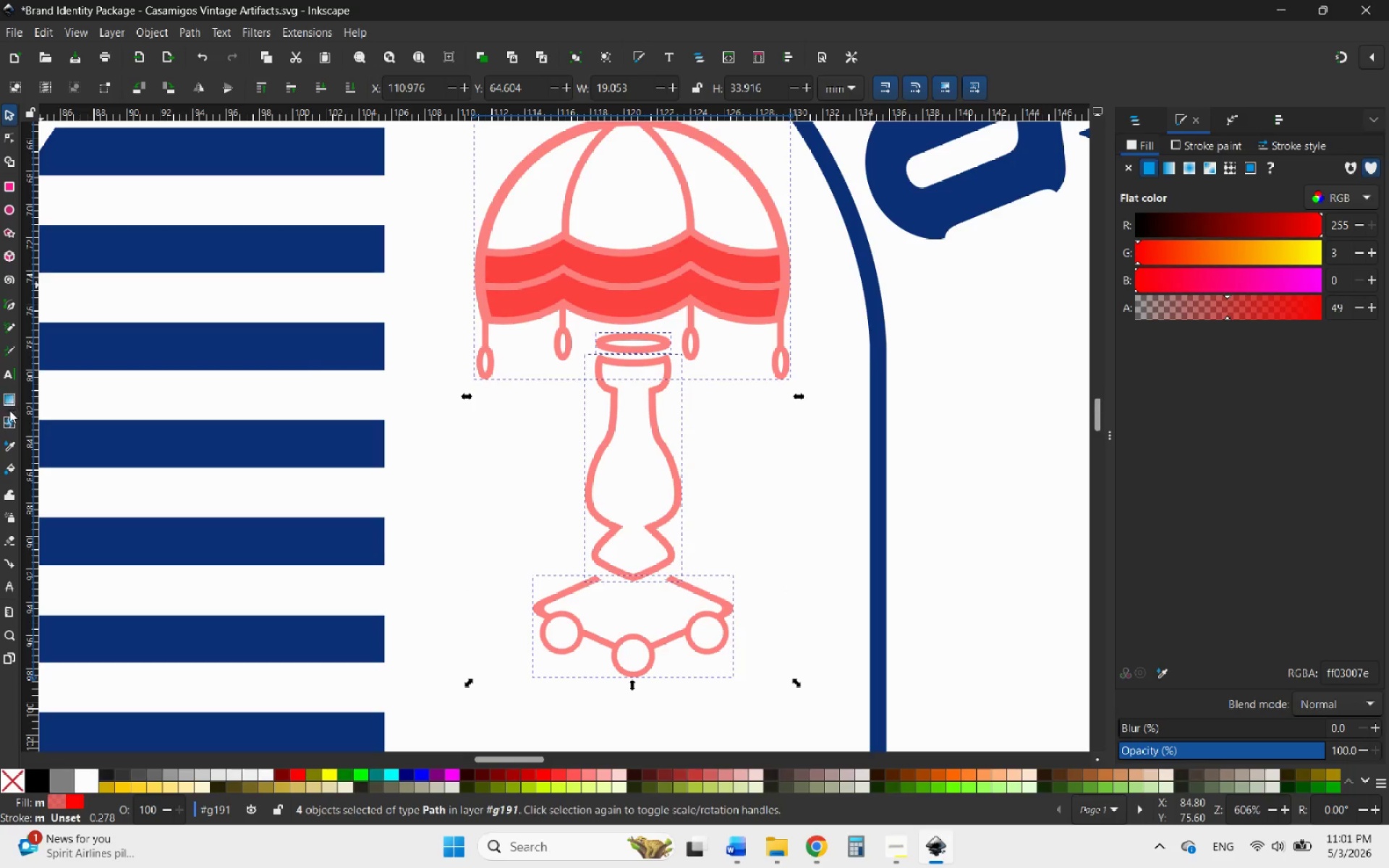 
left_click([9, 446])
 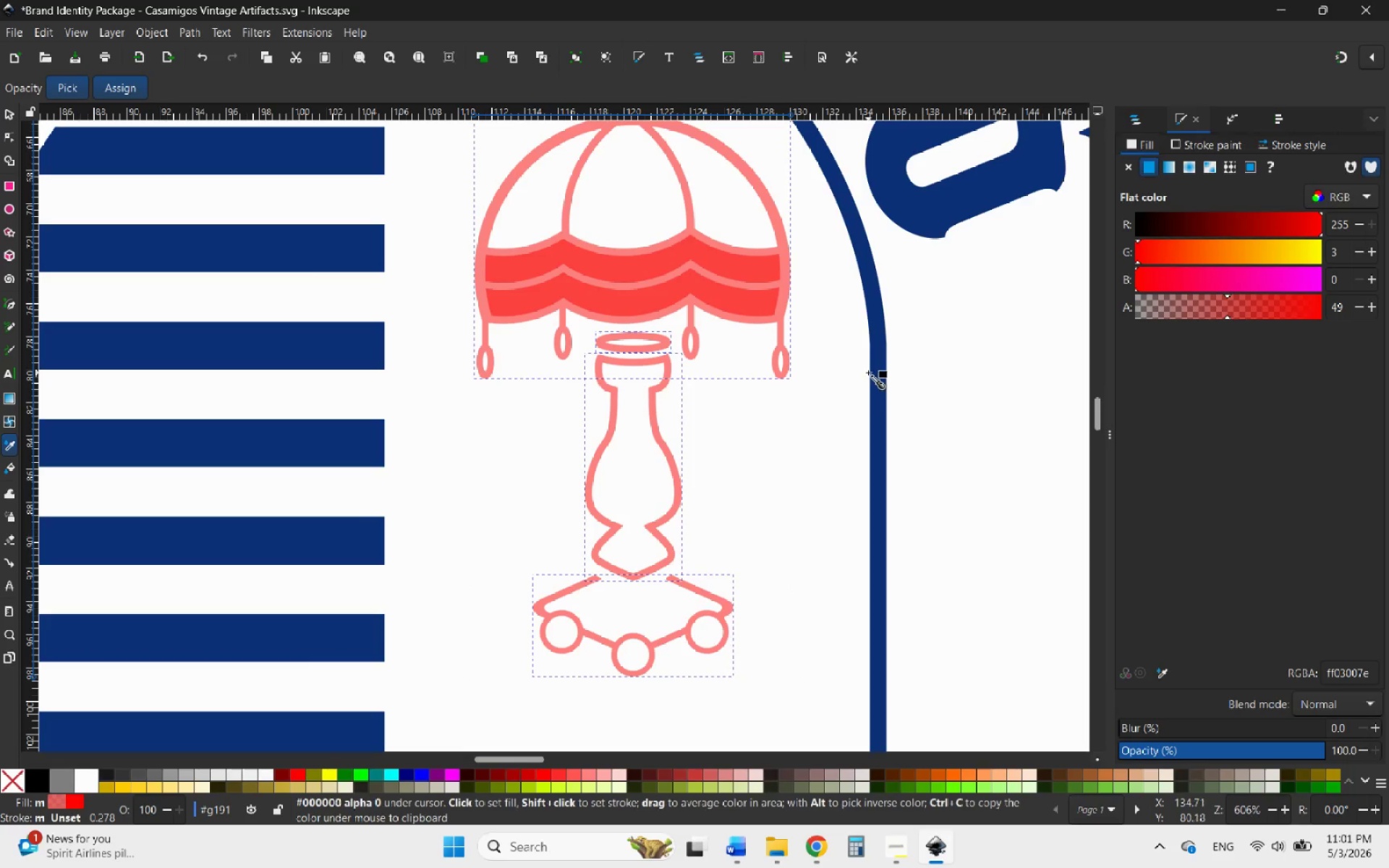 
left_click([878, 375])
 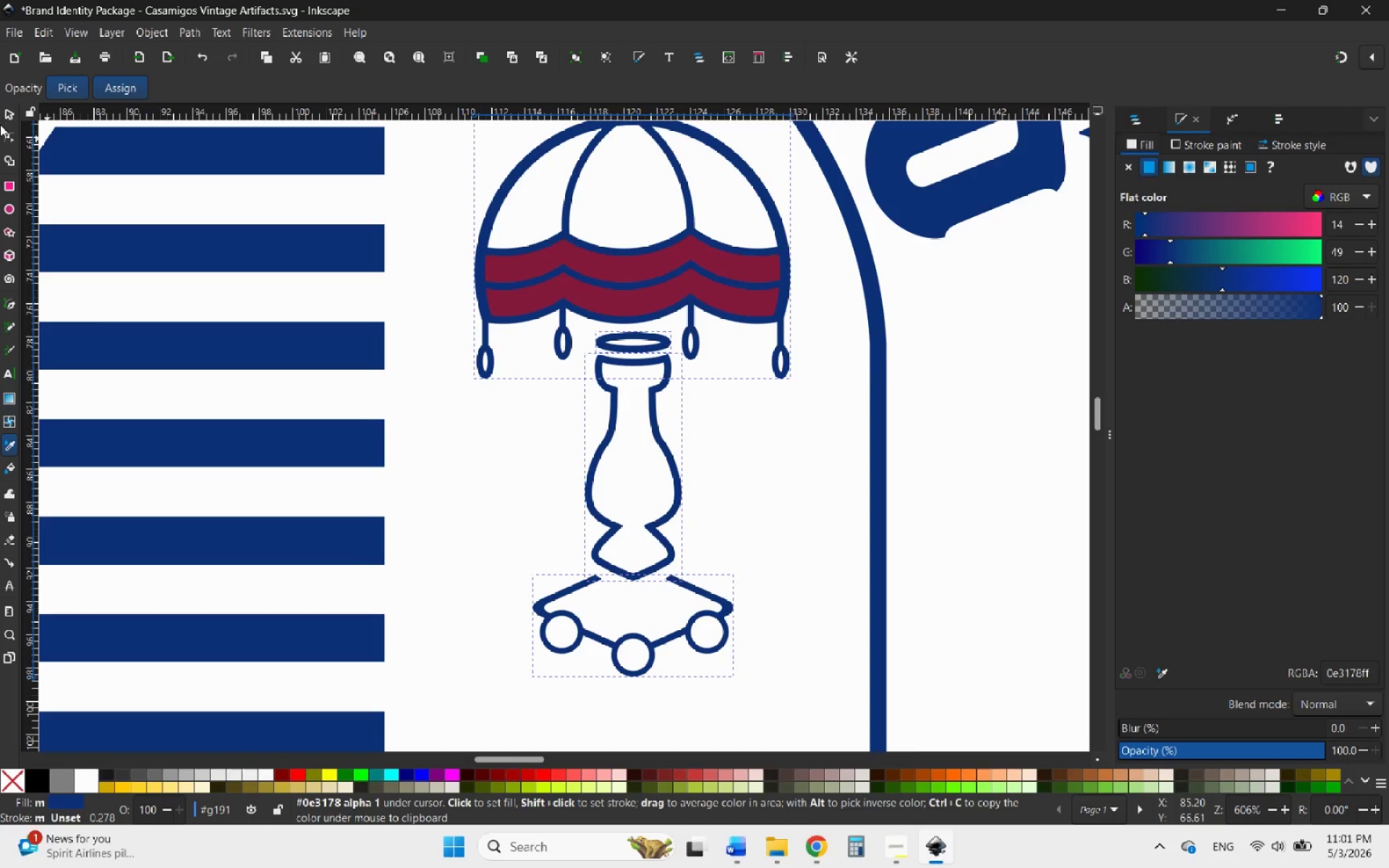 
left_click([11, 116])
 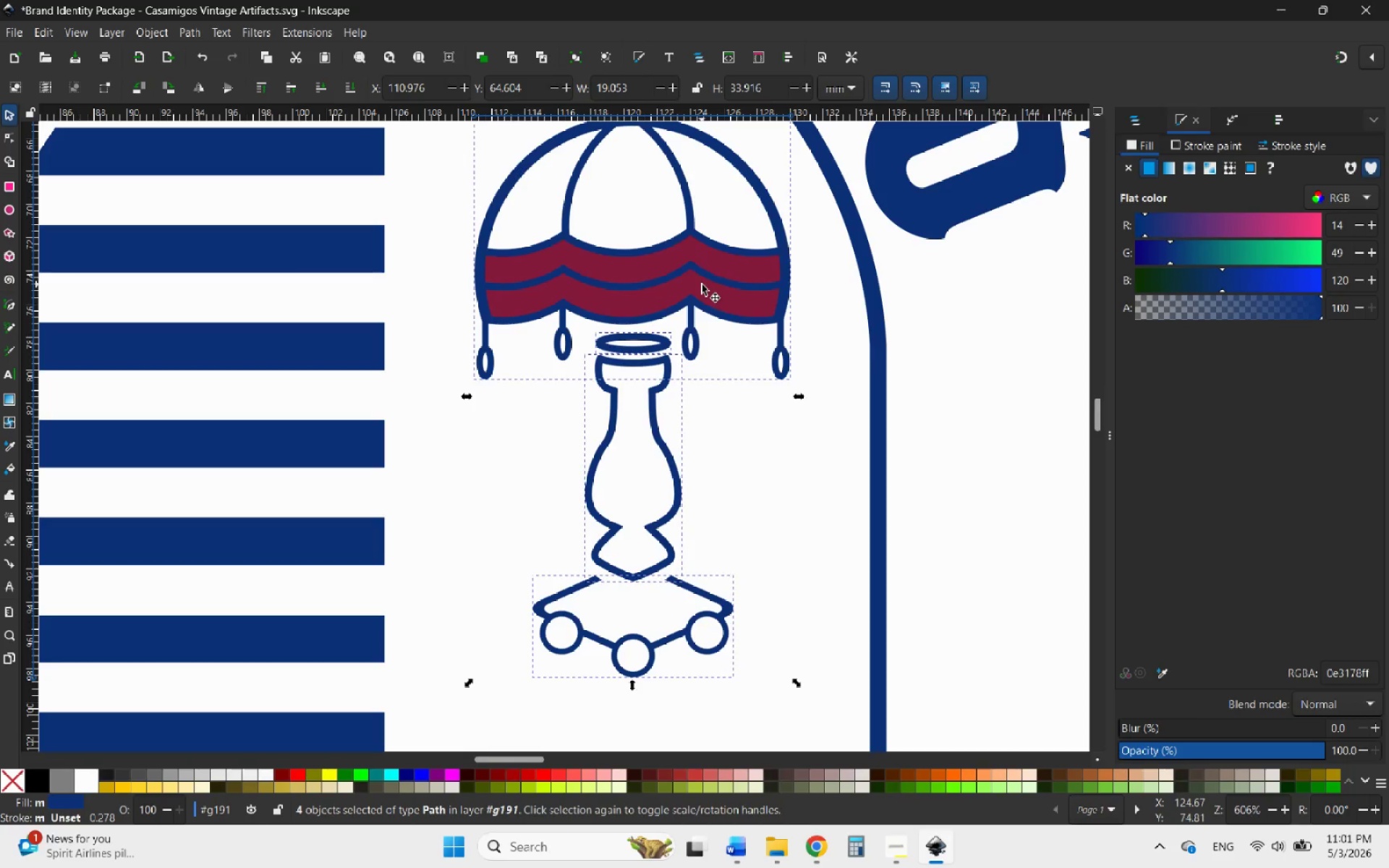 
left_click([649, 268])
 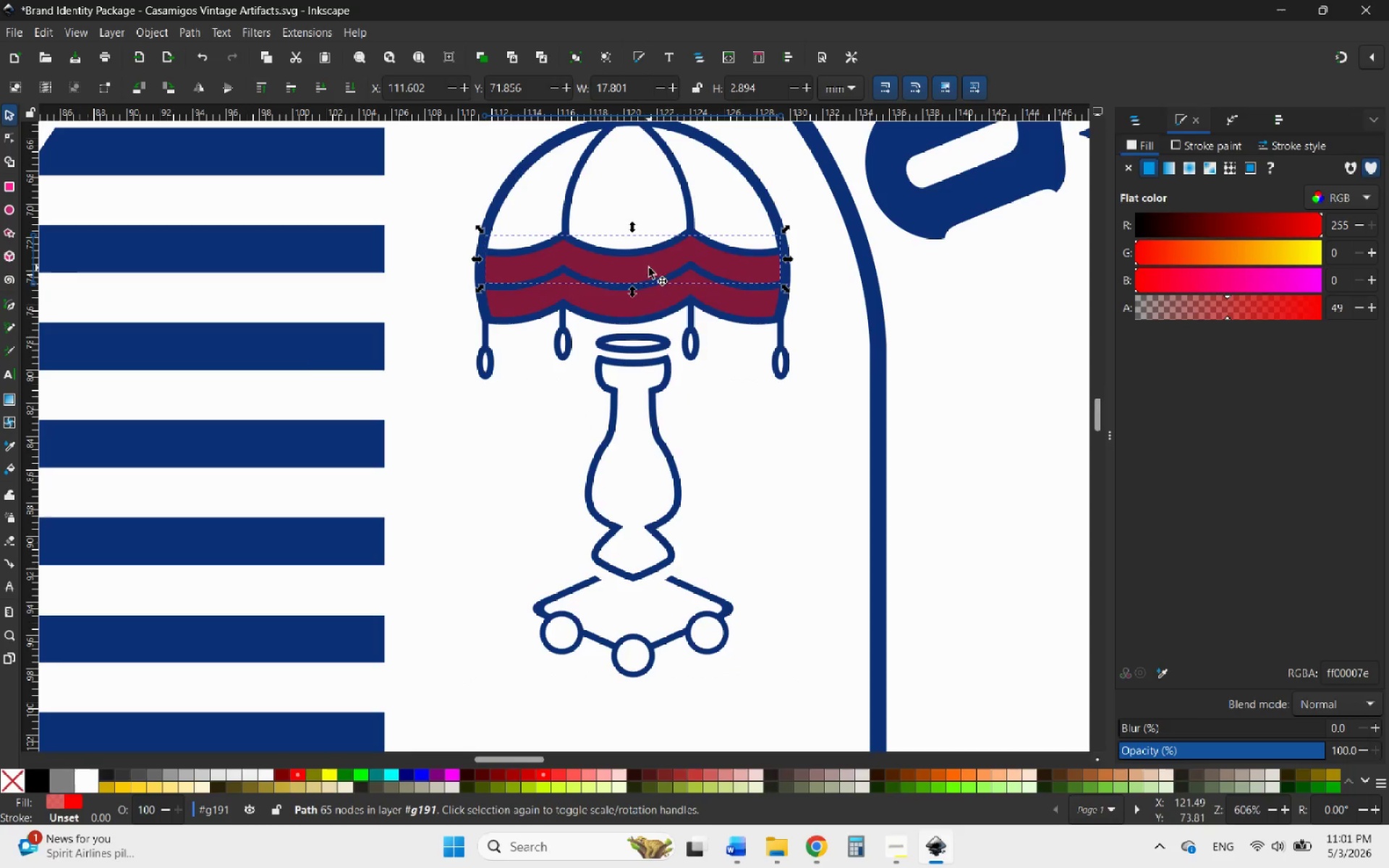 
key(Shift+ShiftLeft)
 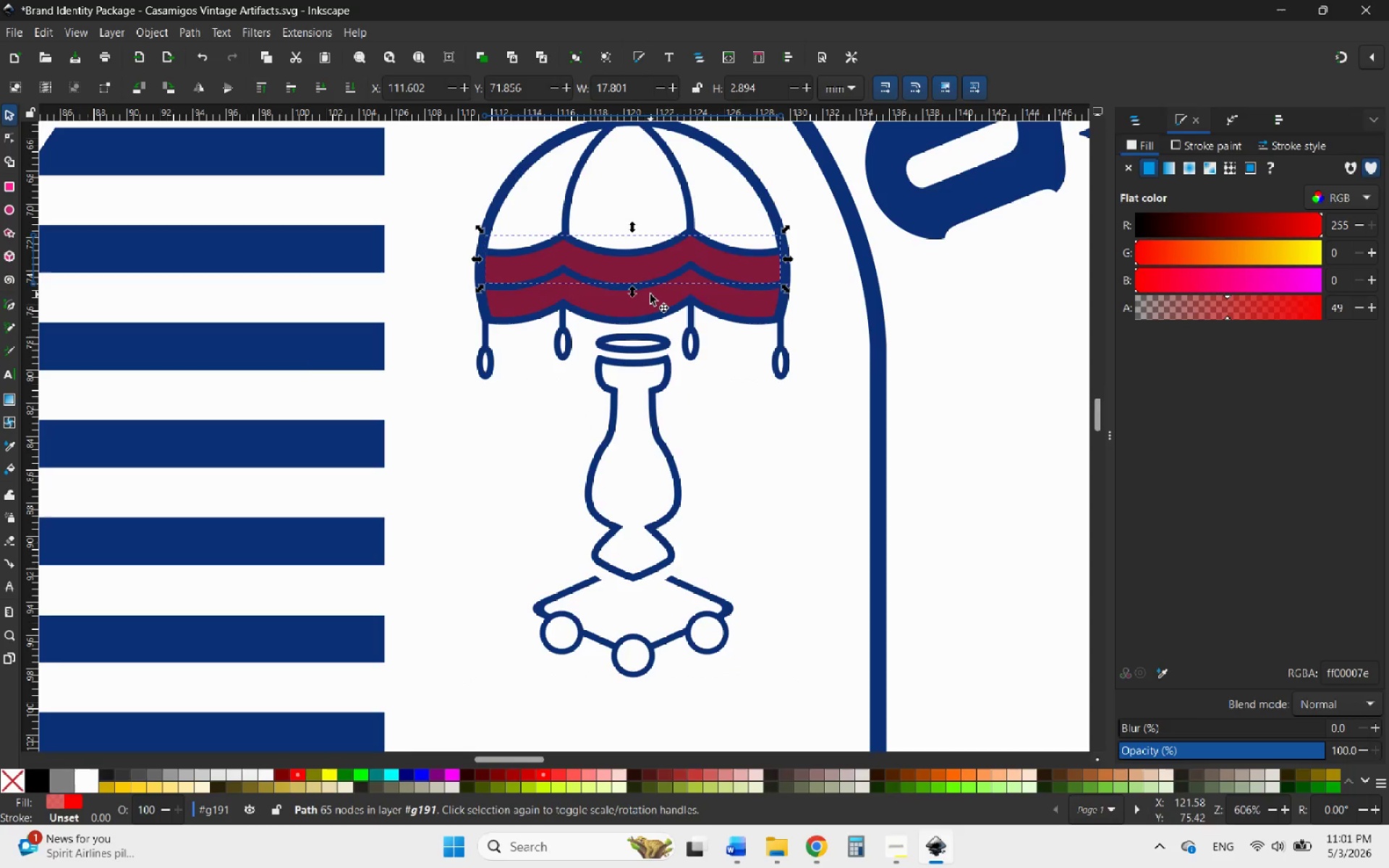 
hold_key(key=ShiftLeft, duration=0.61)
left_click([650, 294])
 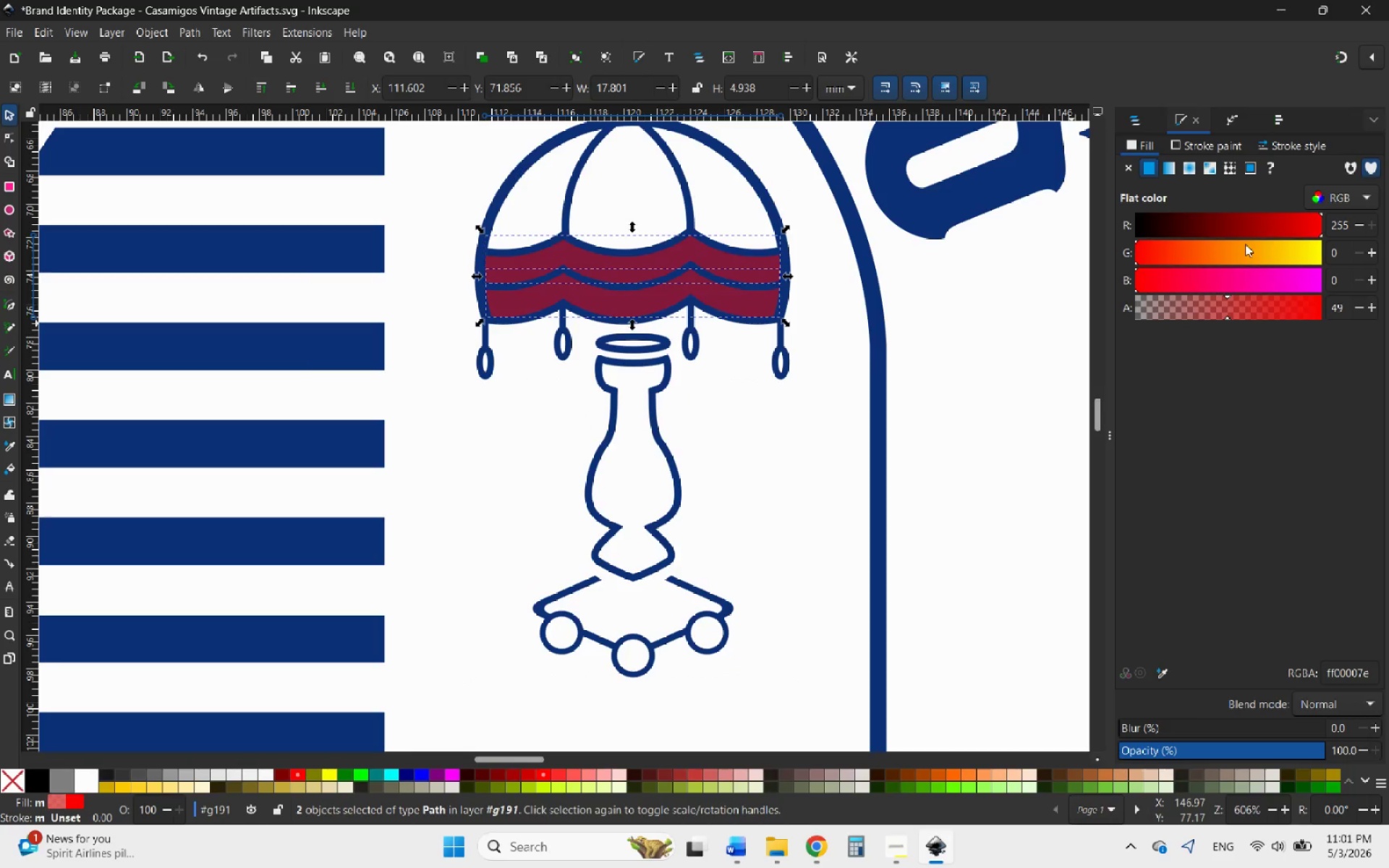 
left_click_drag(start_coordinate=[1240, 236], to_coordinate=[1331, 218])
 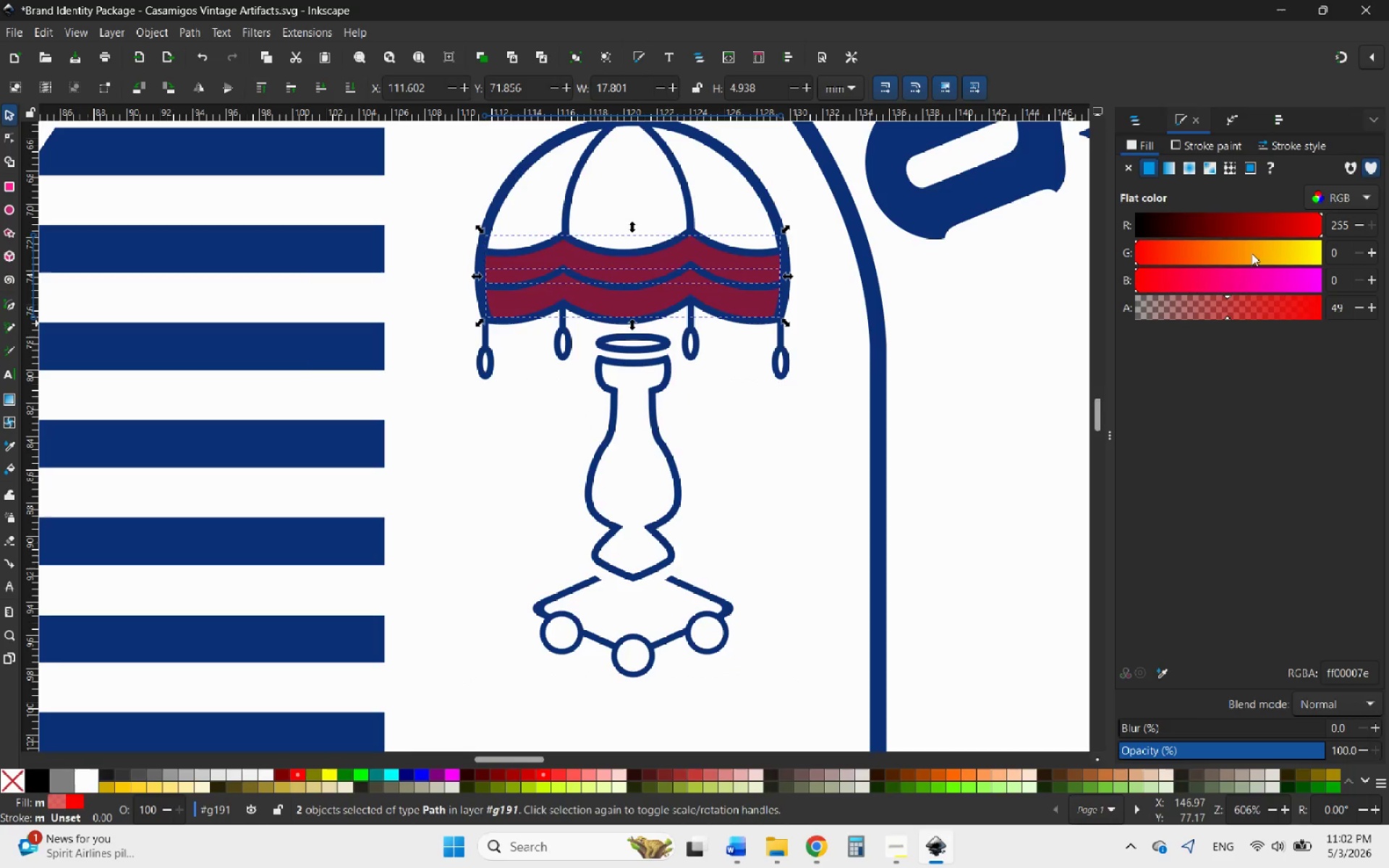 
left_click_drag(start_coordinate=[1252, 253], to_coordinate=[1327, 250])
 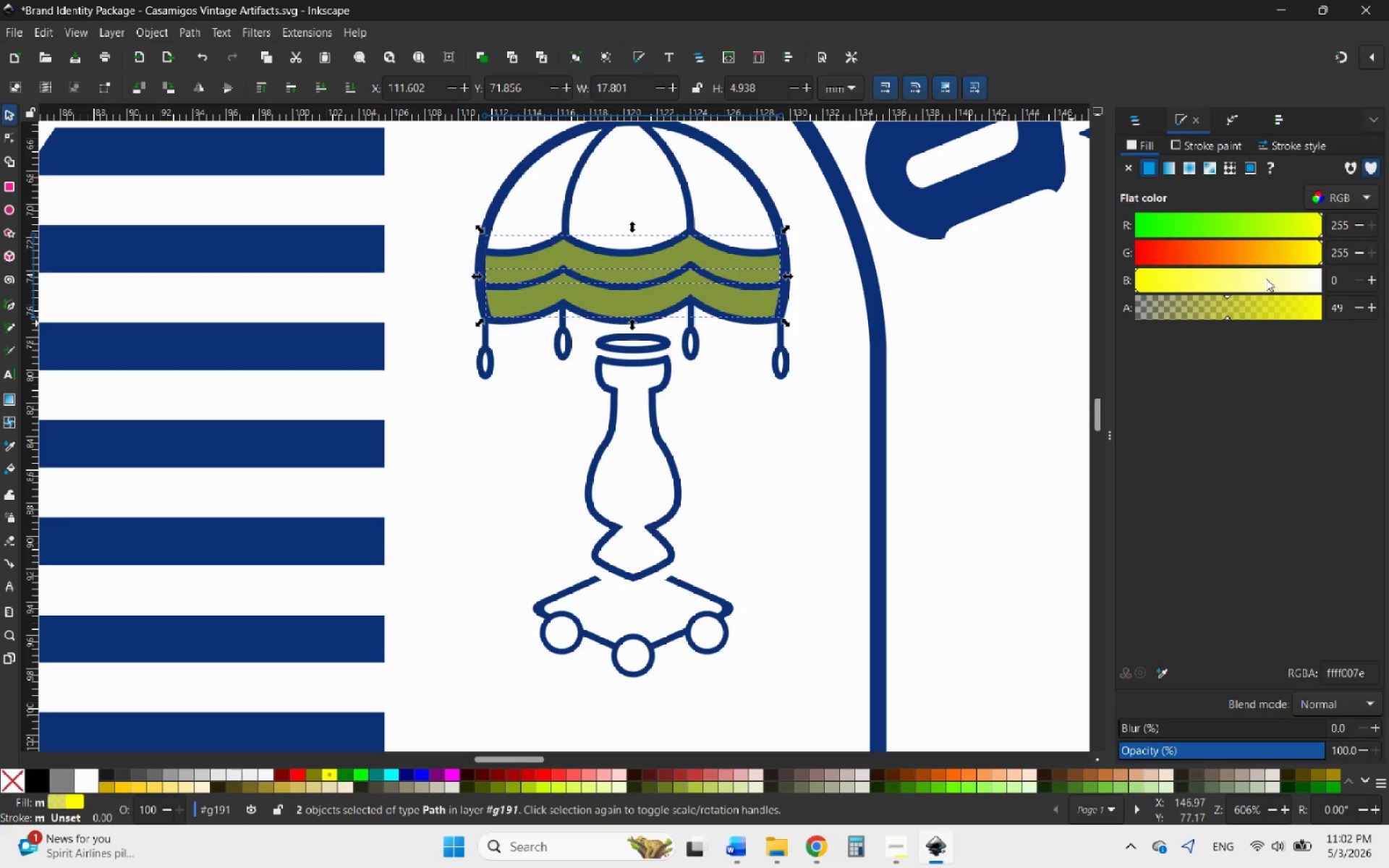 
left_click_drag(start_coordinate=[1262, 278], to_coordinate=[1336, 281])
 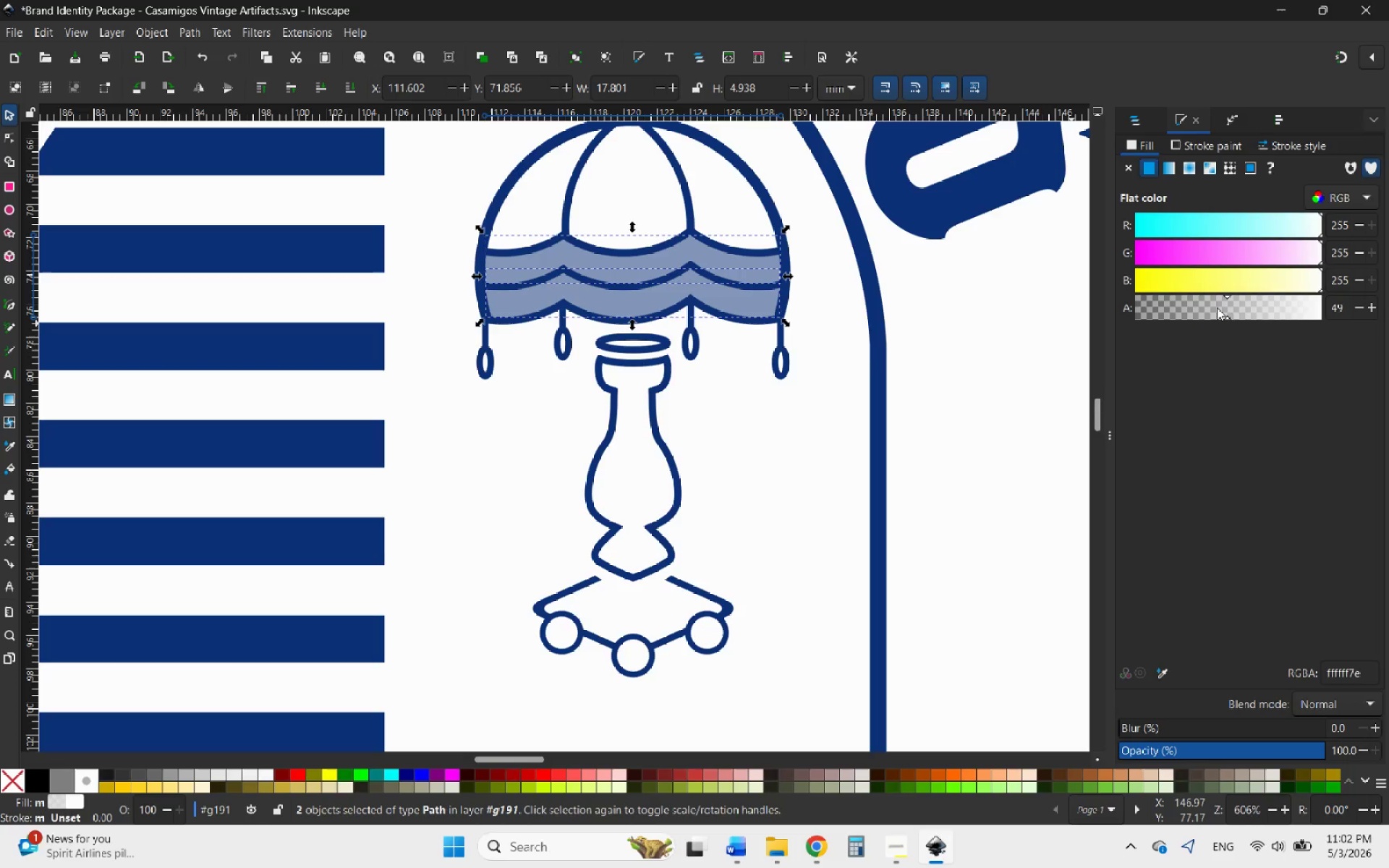 
left_click_drag(start_coordinate=[1215, 307], to_coordinate=[1379, 319])
 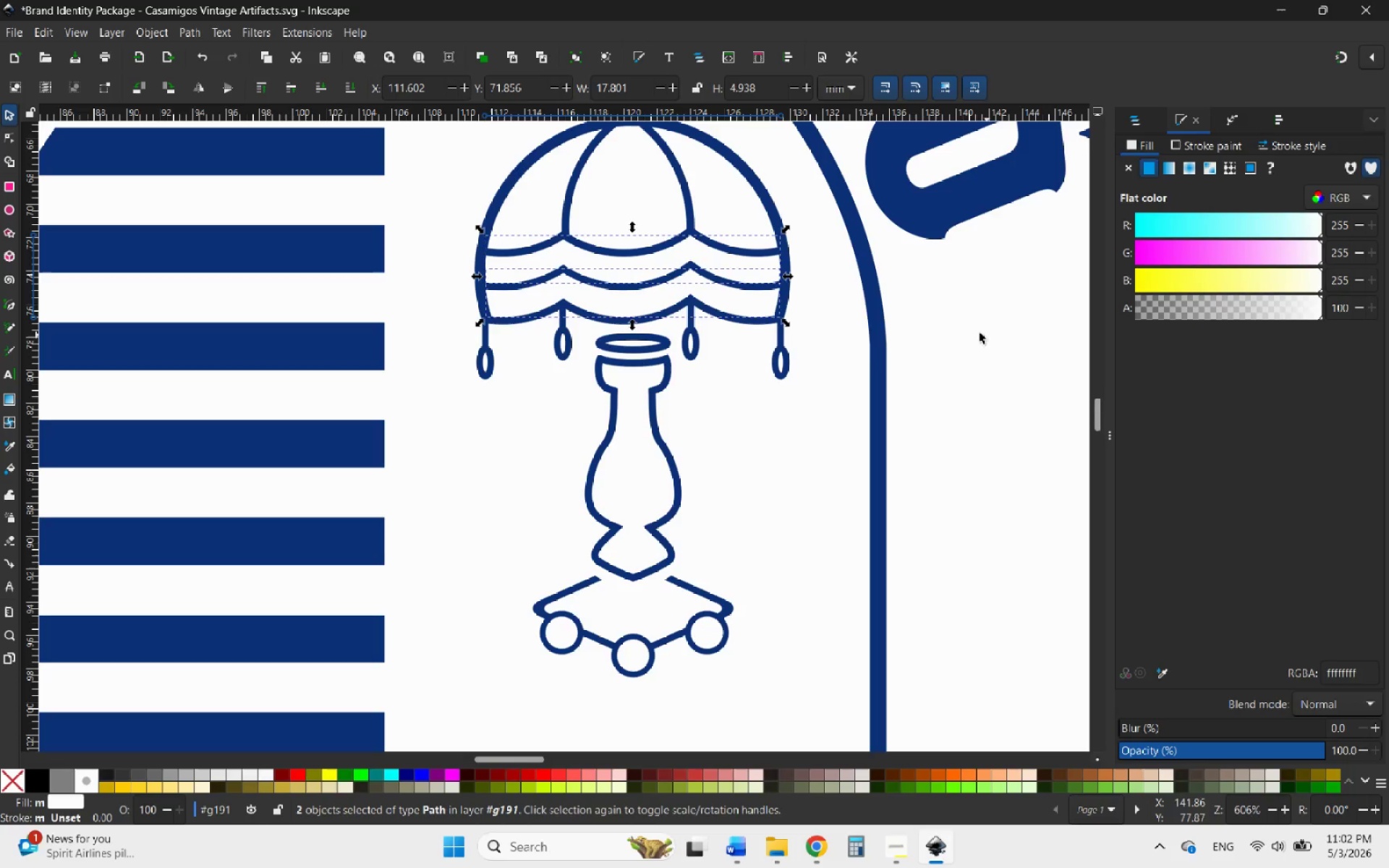 
left_click([949, 328])
 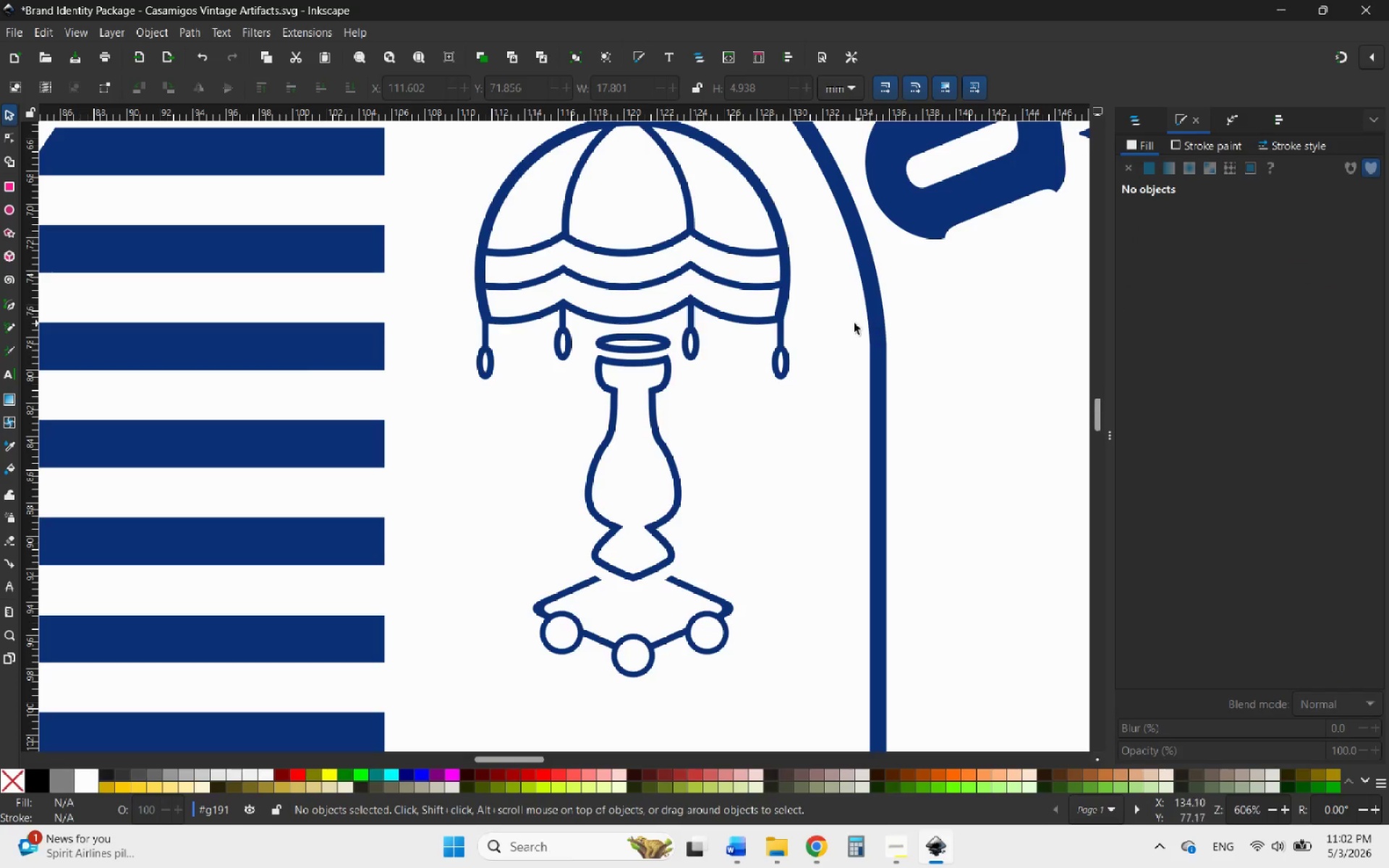 
double_click([838, 375])
 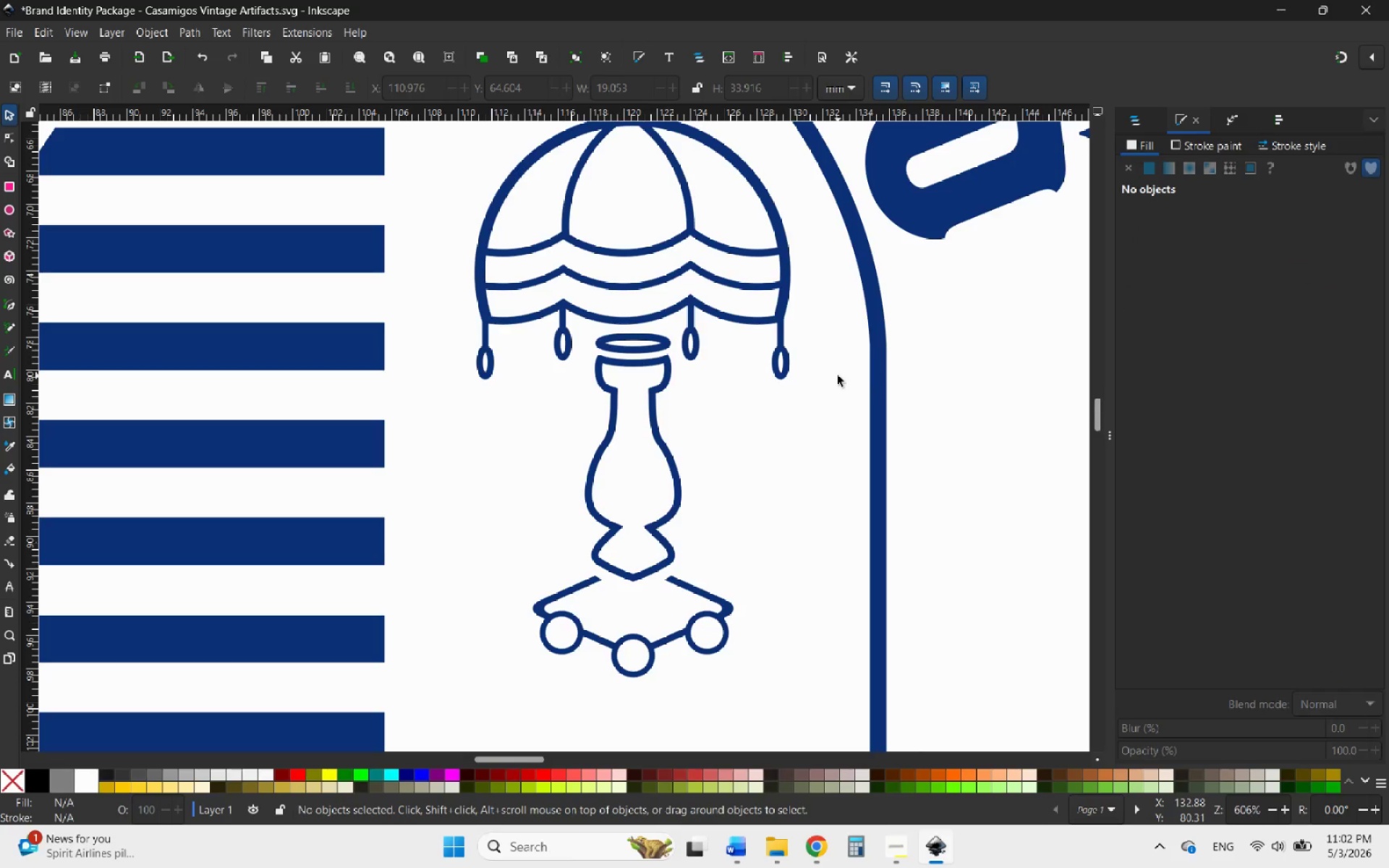 
hold_key(key=ControlLeft, duration=1.28)
scroll: coordinate [815, 371], scroll_direction: down, amount: 5.0
 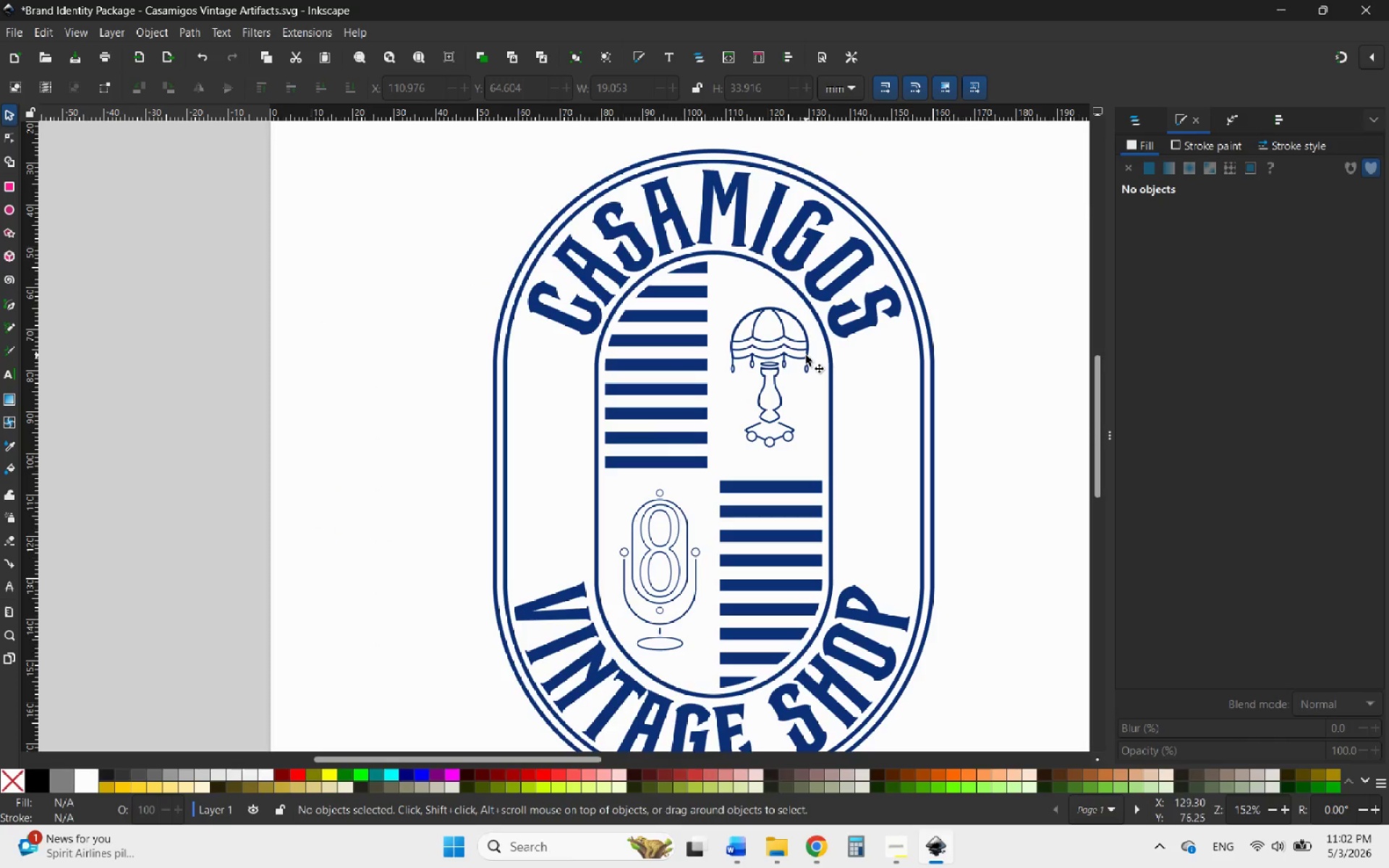 
left_click([799, 358])
 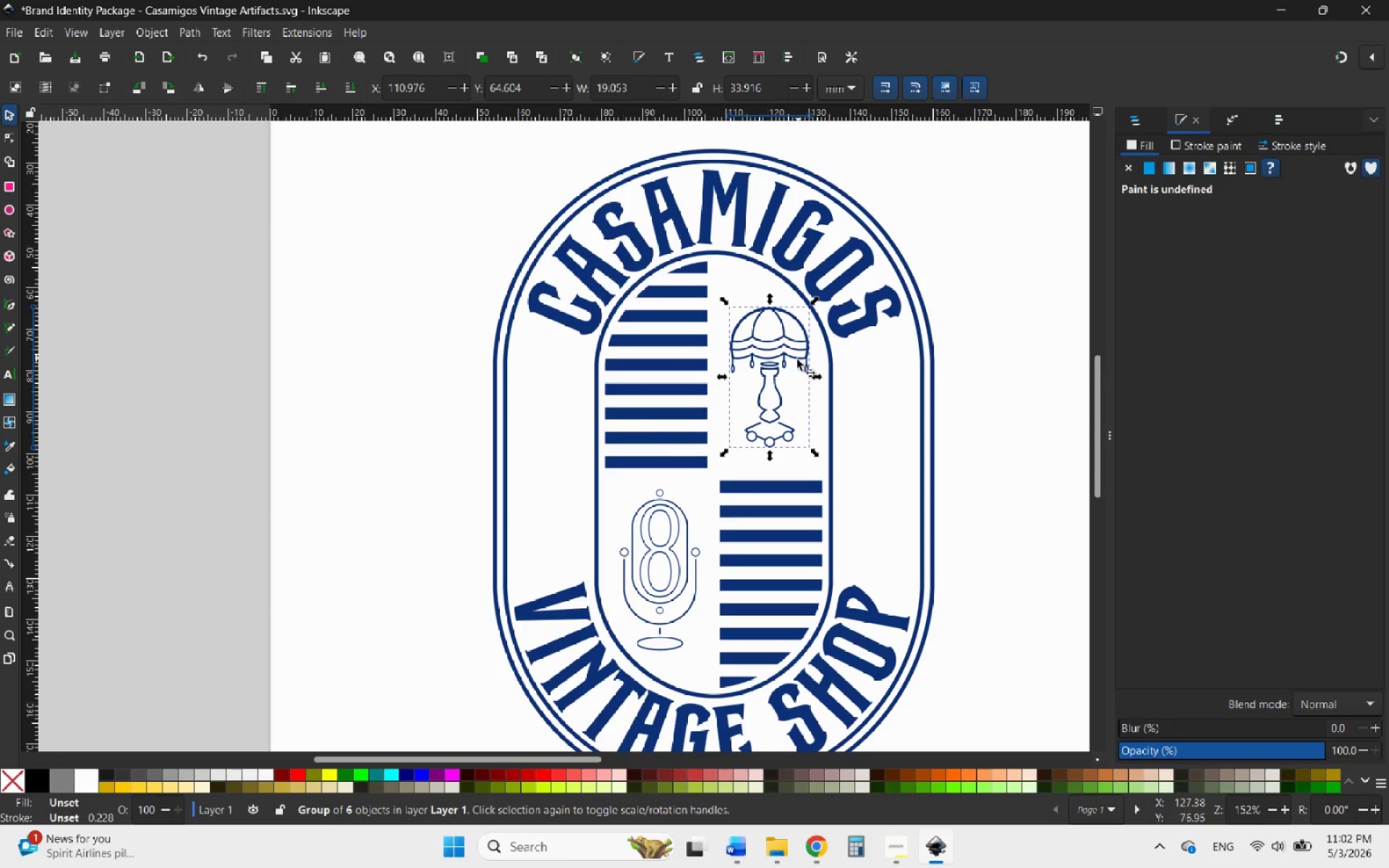 
left_click_drag(start_coordinate=[797, 359], to_coordinate=[787, 365])
 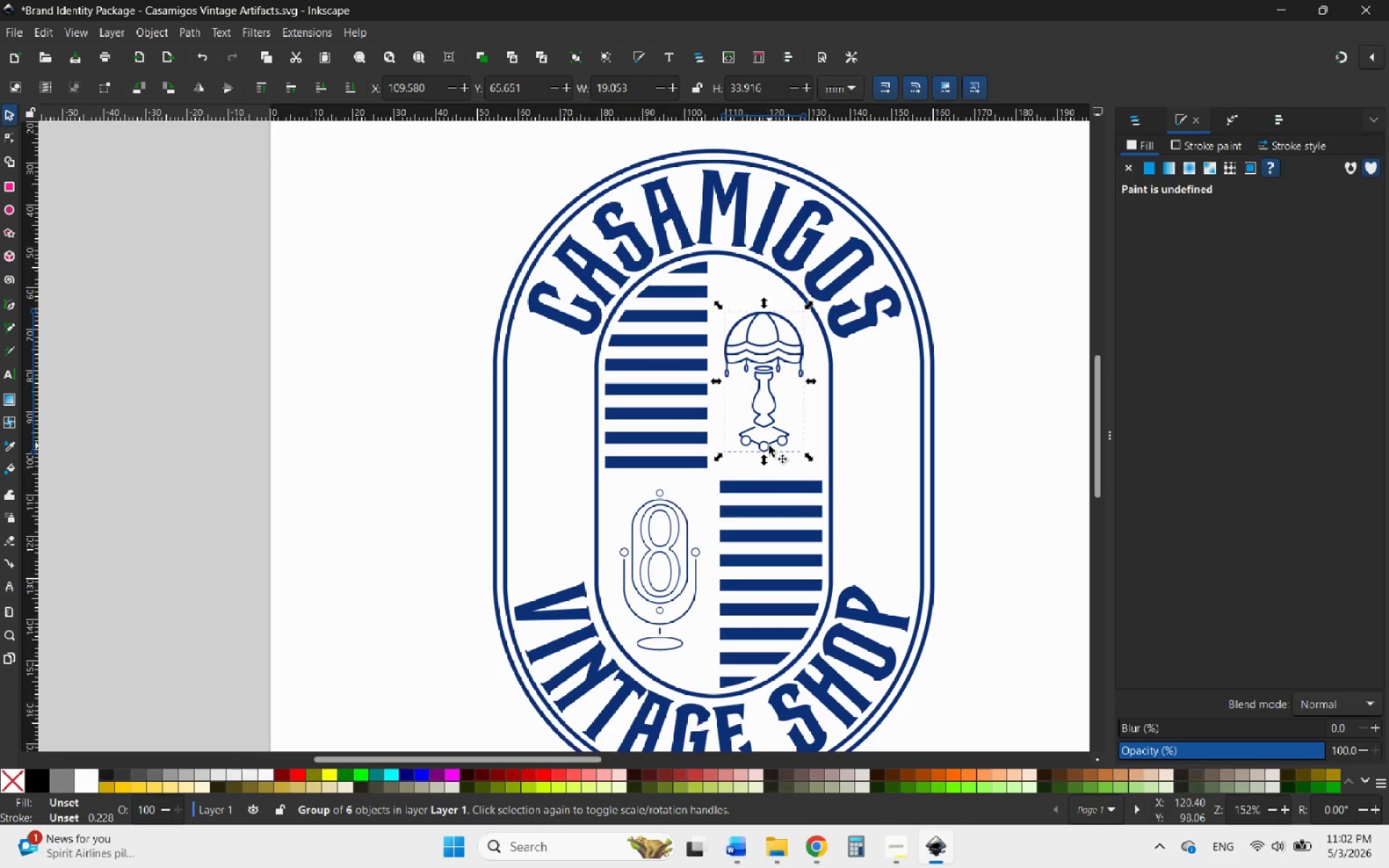 
hold_key(key=ControlLeft, duration=0.64)
scroll: coordinate [632, 387], scroll_direction: down, amount: 1.0
 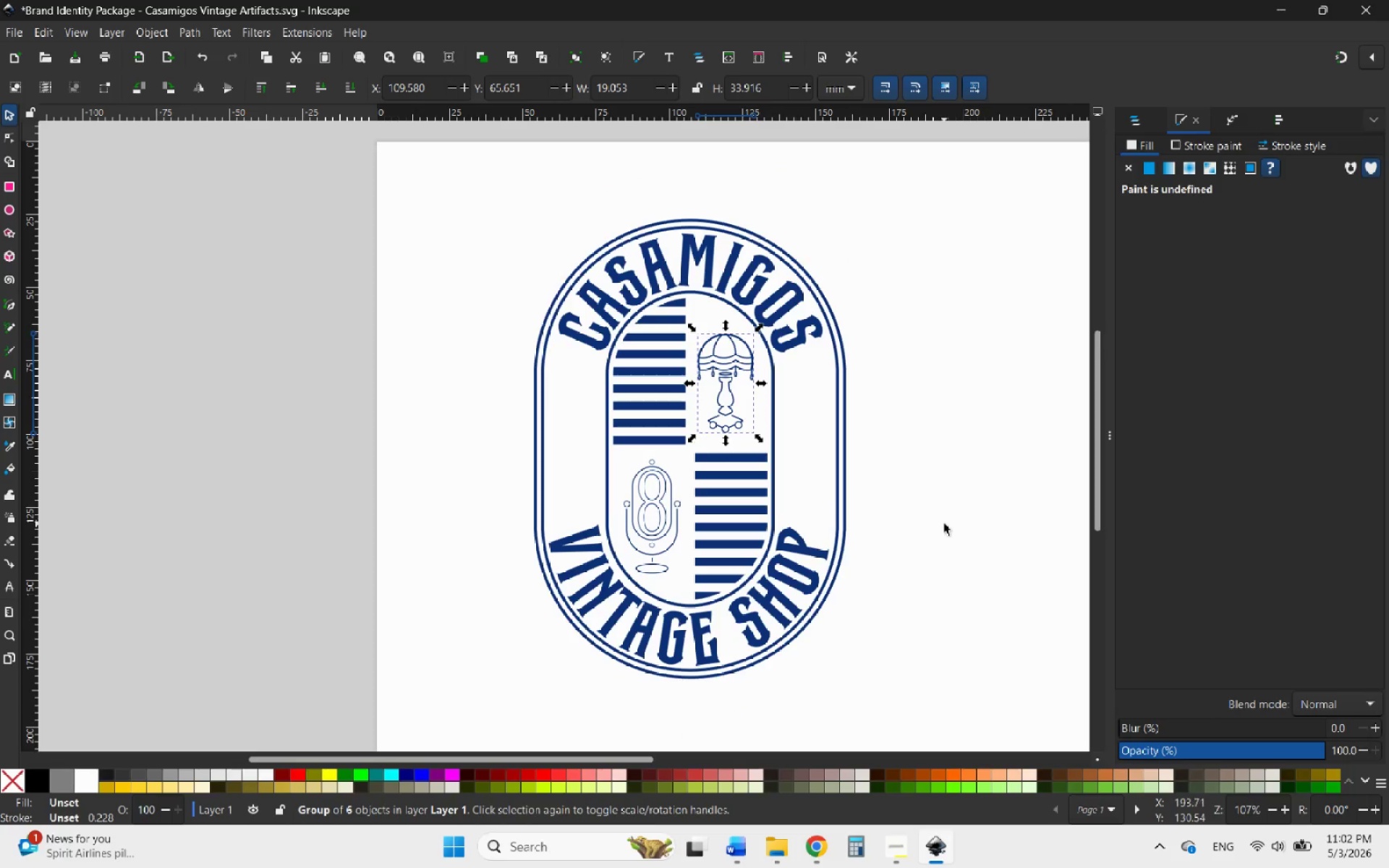 
left_click([946, 524])
 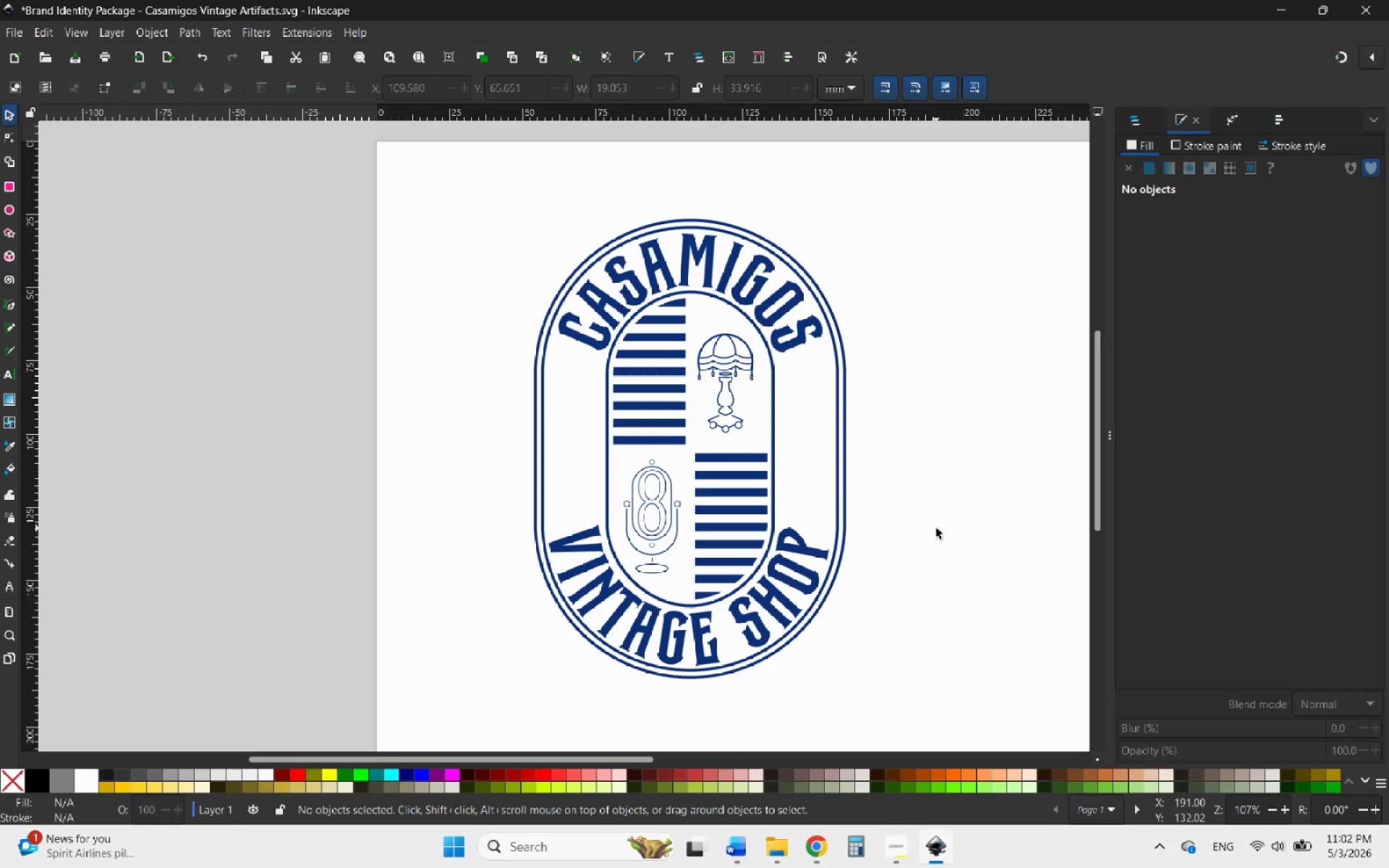 
key(Control+ControlLeft)
 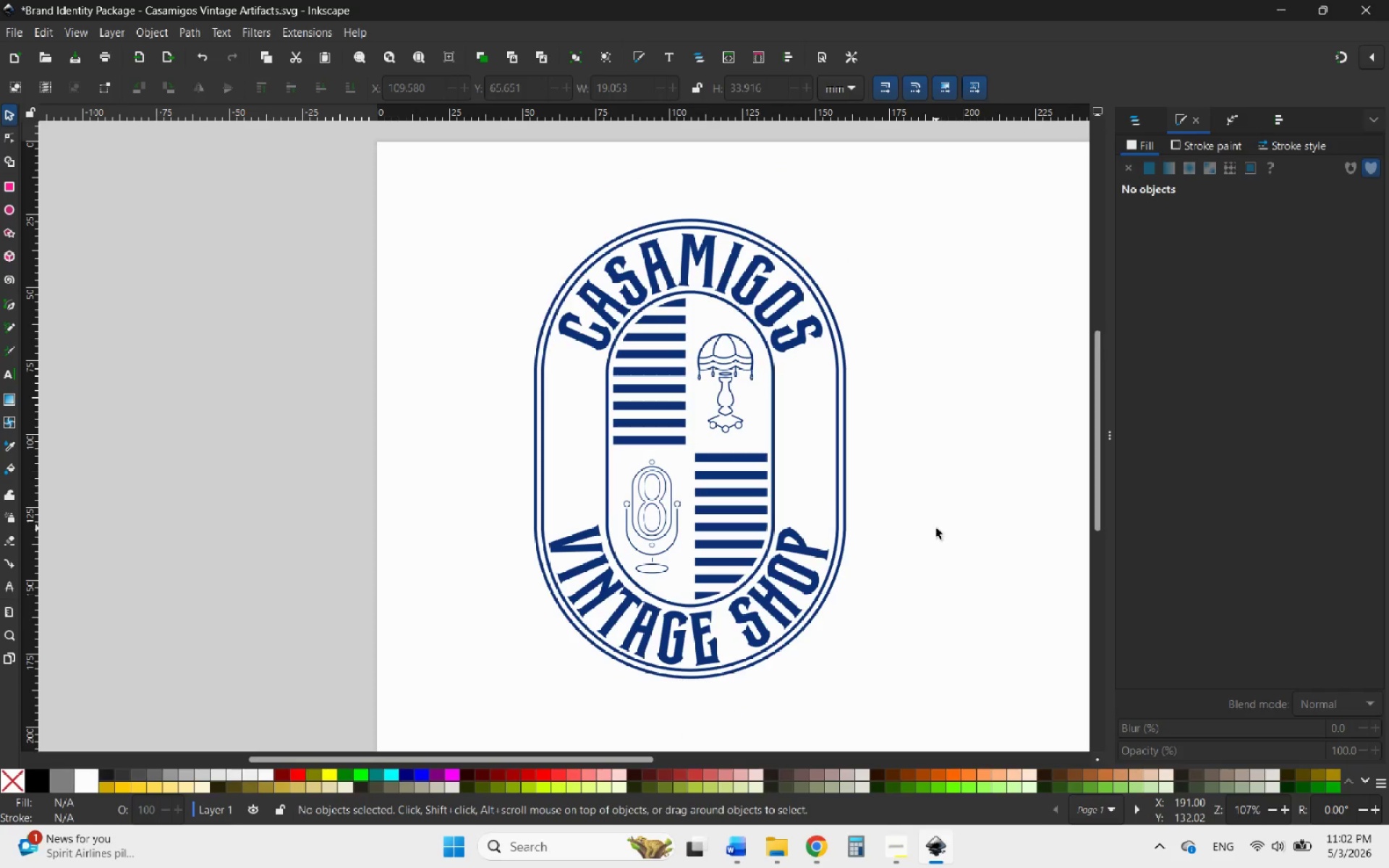 
hold_key(key=ControlLeft, duration=2.38)
scroll: coordinate [570, 451], scroll_direction: up, amount: 1.0
 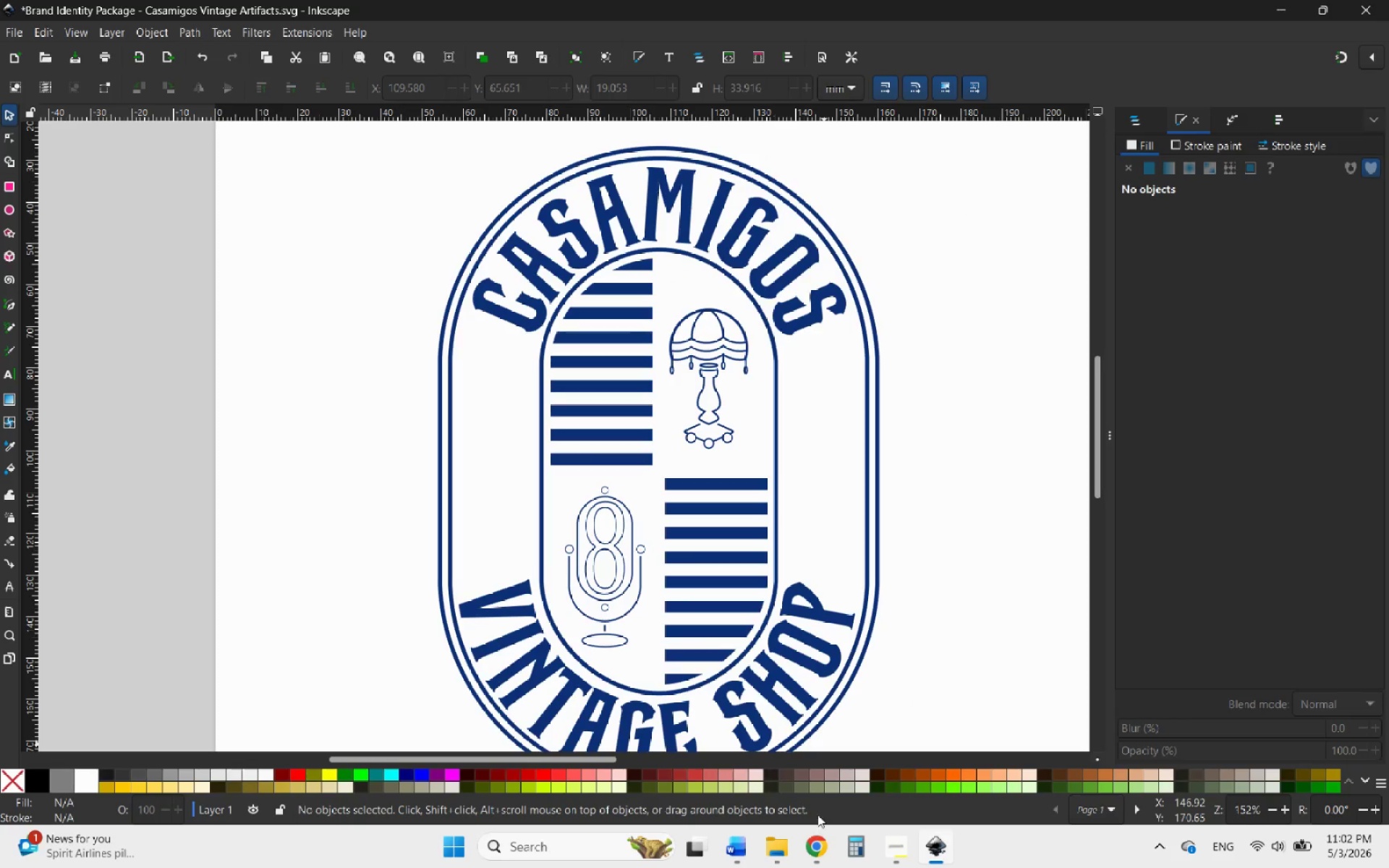 
left_click([820, 838])
 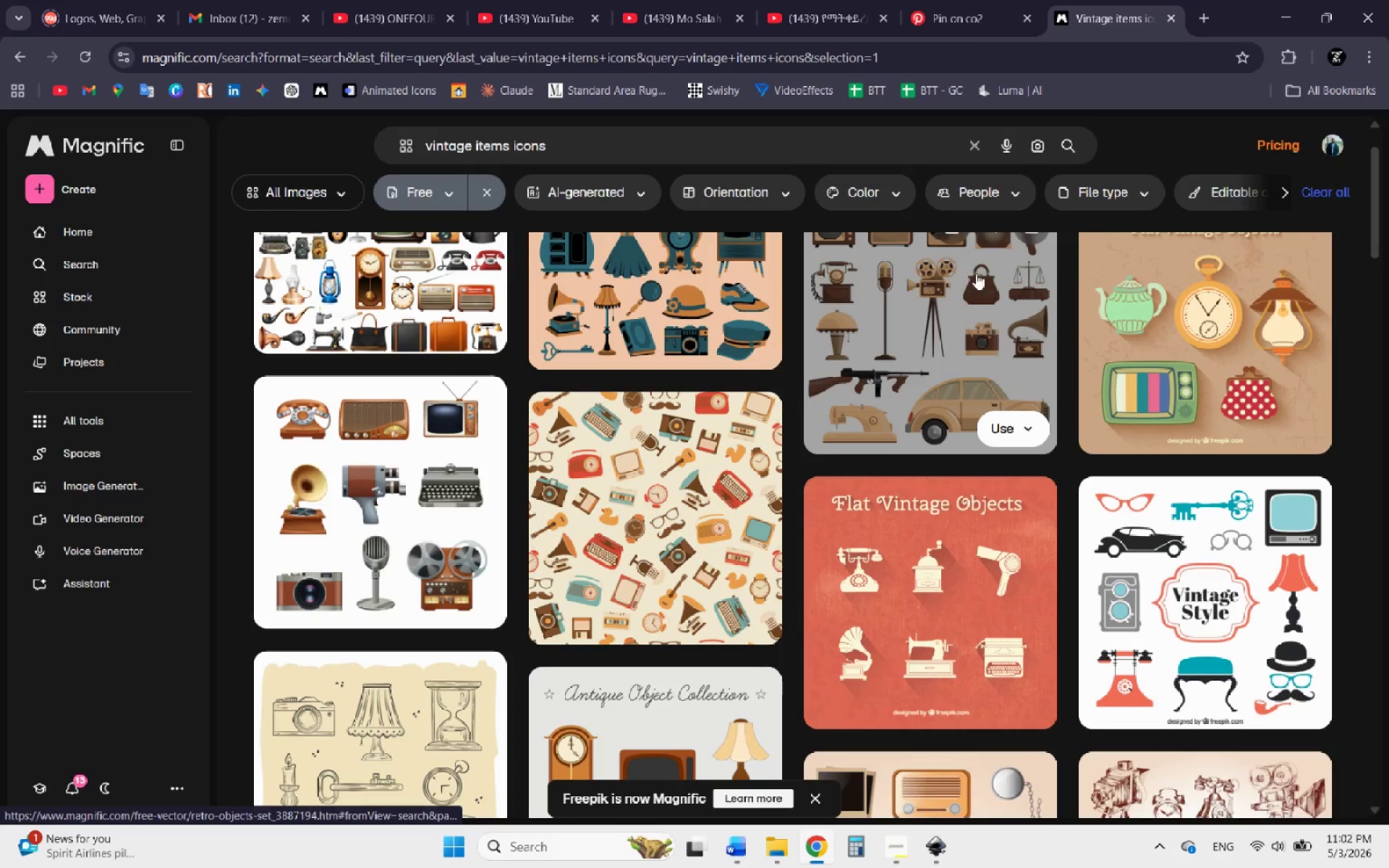 
left_click([937, 0])
 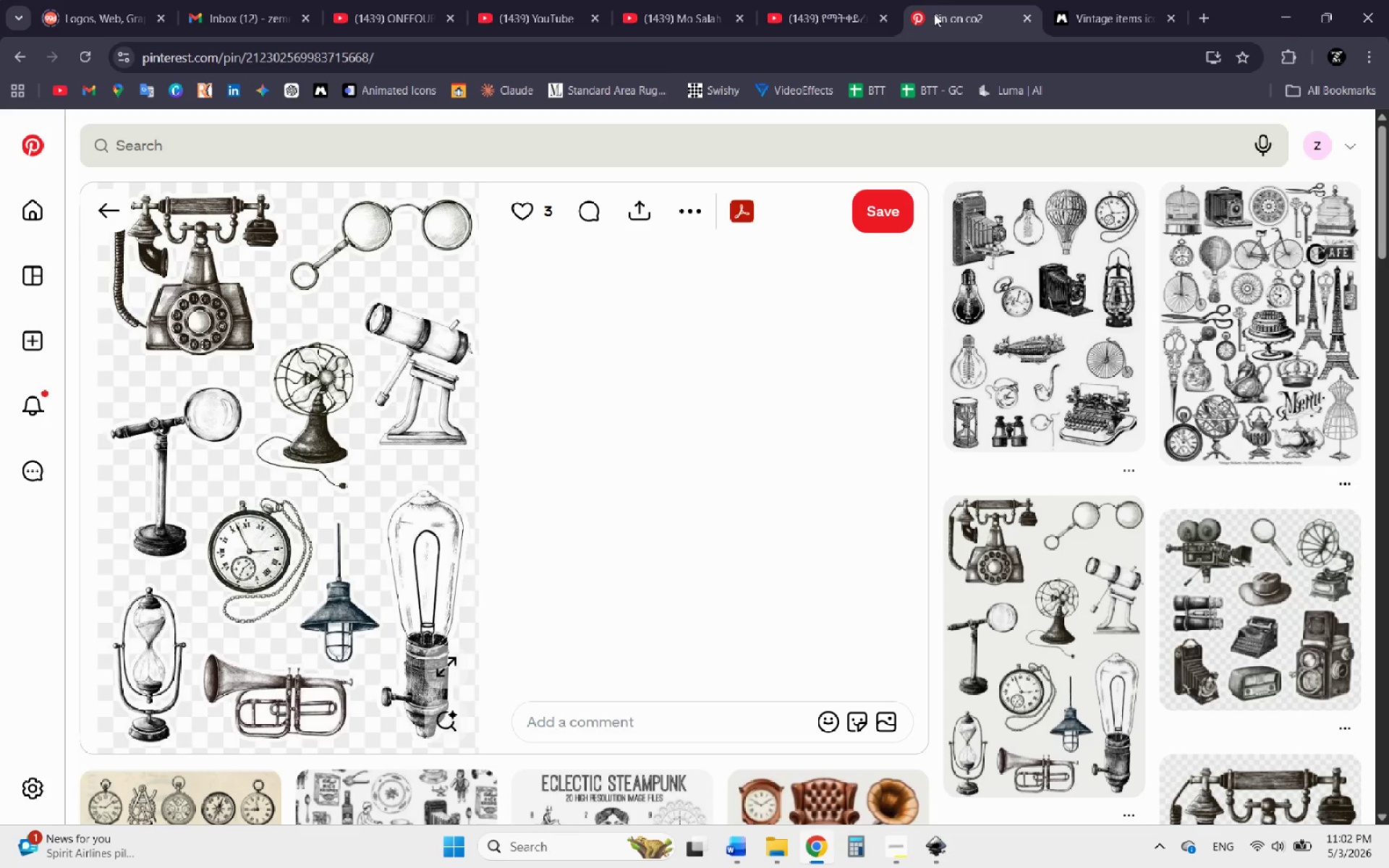 
hold_key(key=ControlLeft, duration=6.06)
scroll: coordinate [885, 142], scroll_direction: down, amount: 1.0
 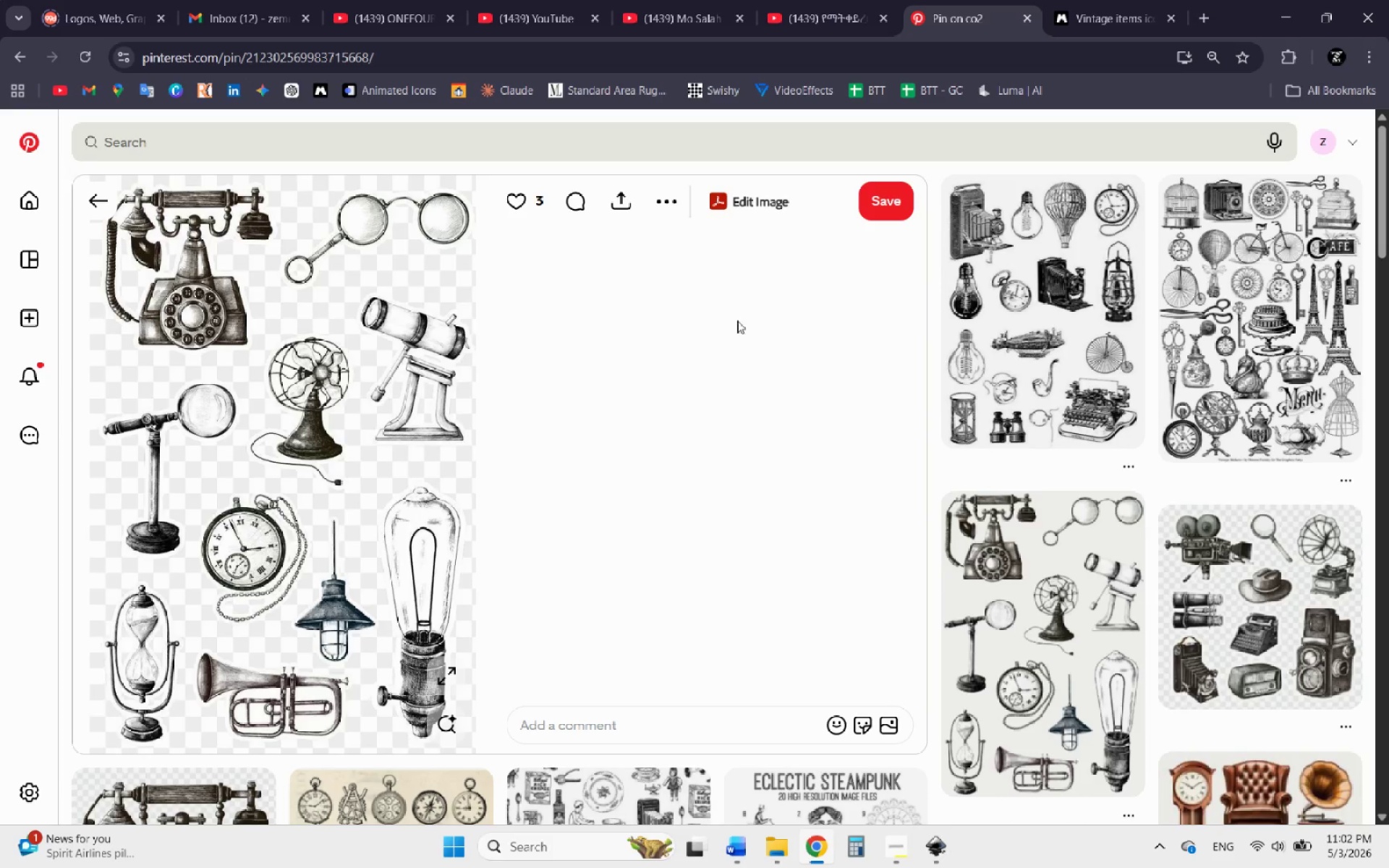 
hold_key(key=ControlLeft, duration=4.62)
scroll: coordinate [604, 278], scroll_direction: down, amount: 1.0
 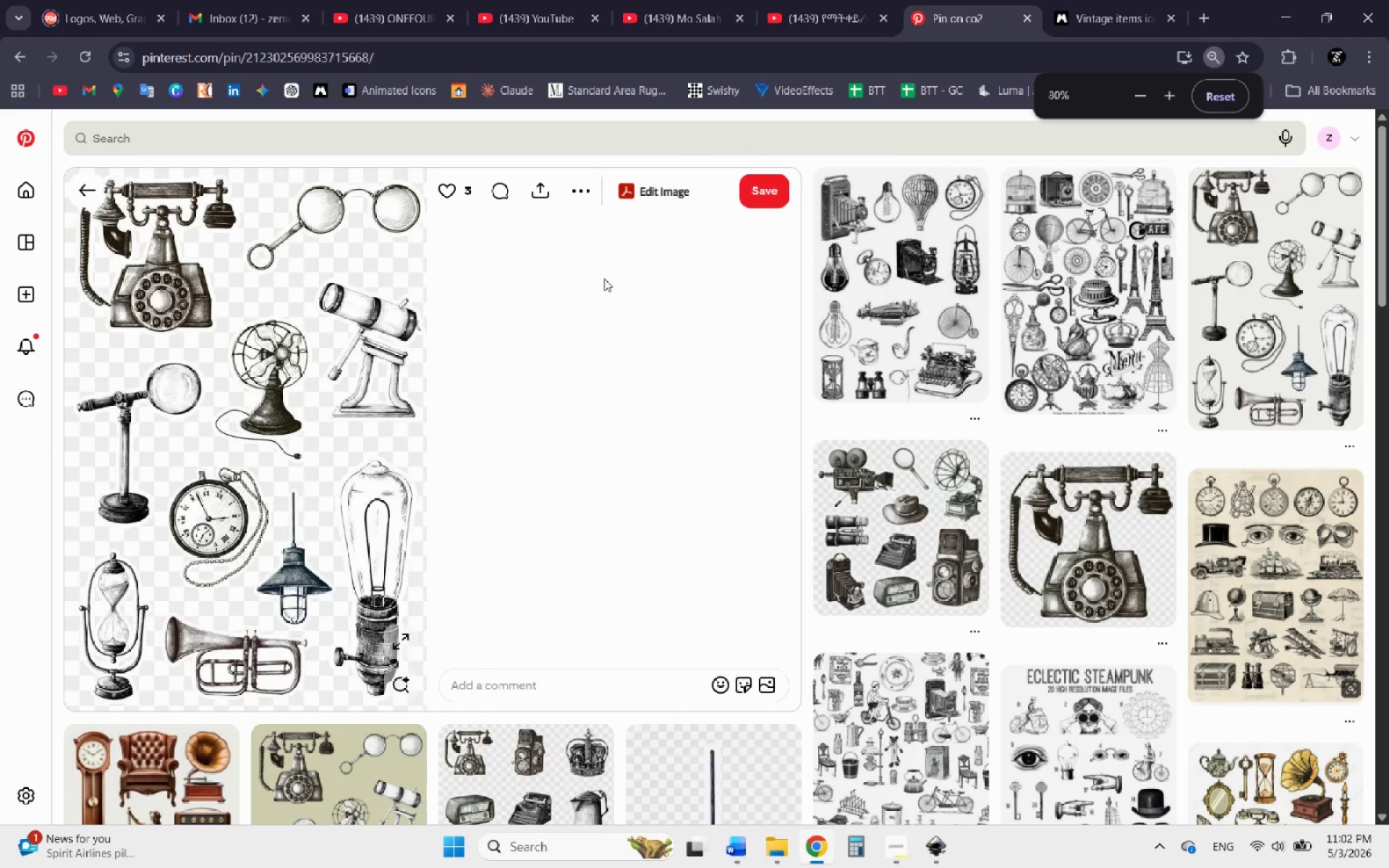 
scroll: coordinate [604, 278], scroll_direction: up, amount: 4.0
 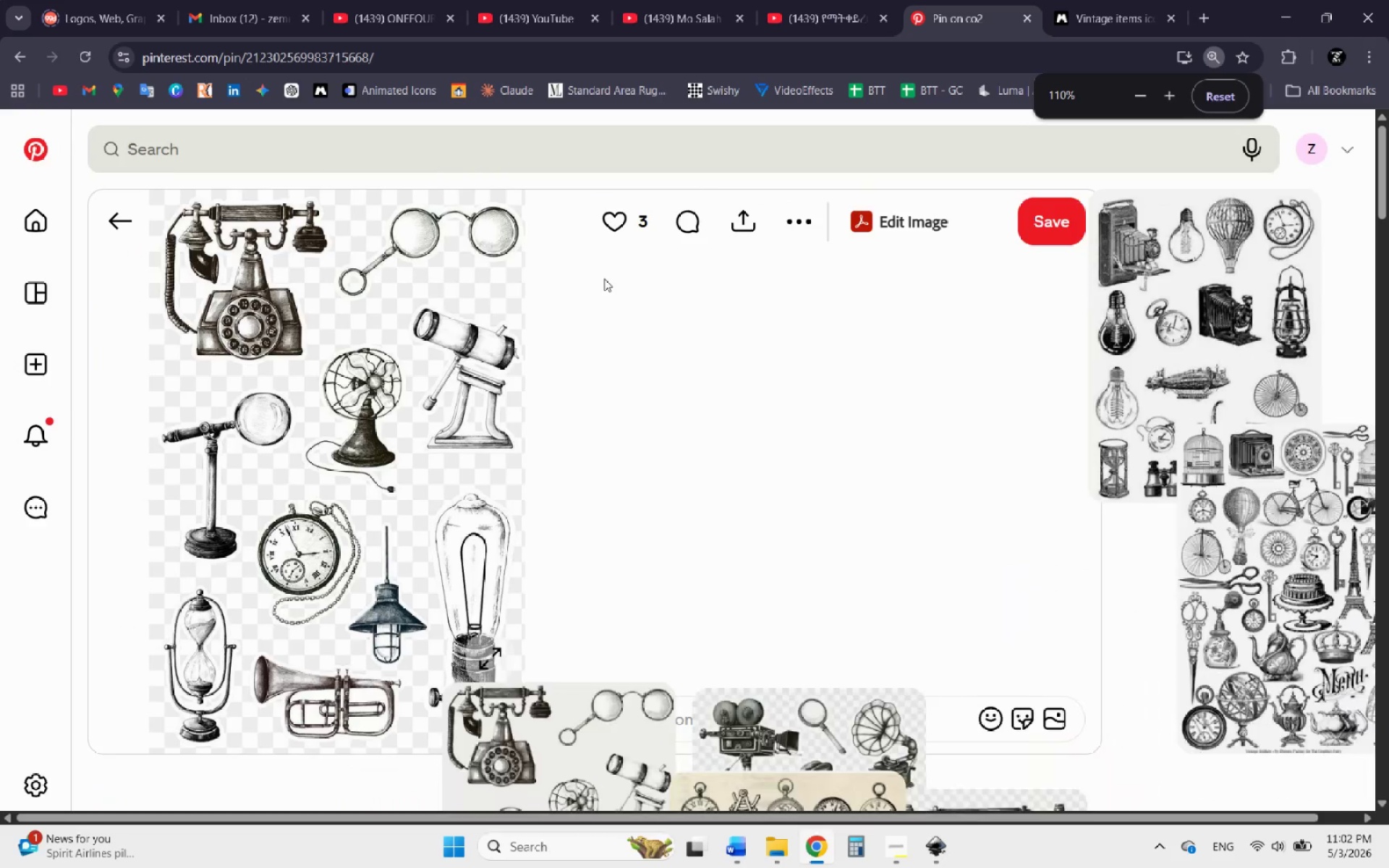 
scroll: coordinate [604, 278], scroll_direction: down, amount: 2.0
 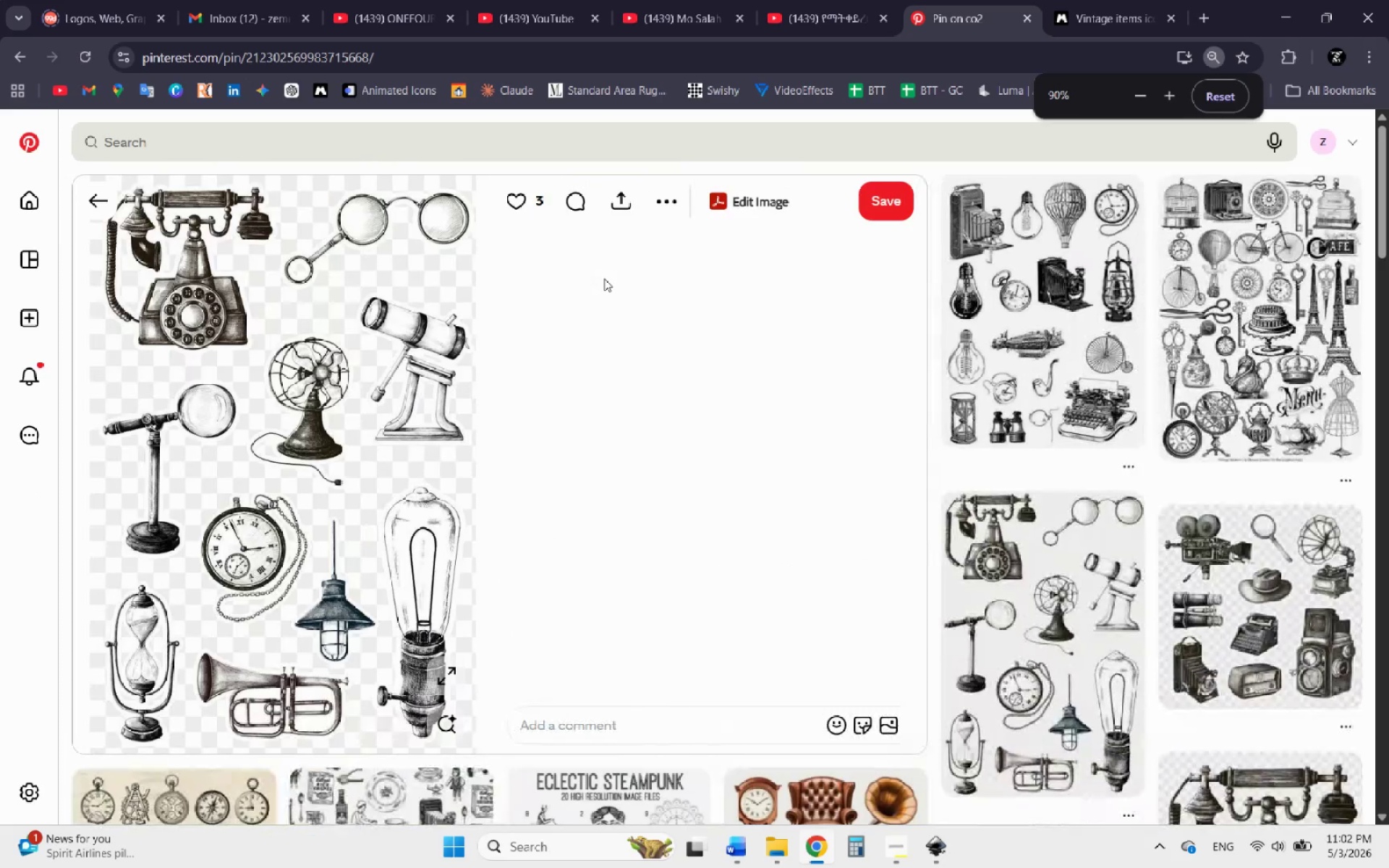 
scroll: coordinate [604, 278], scroll_direction: up, amount: 1.0
 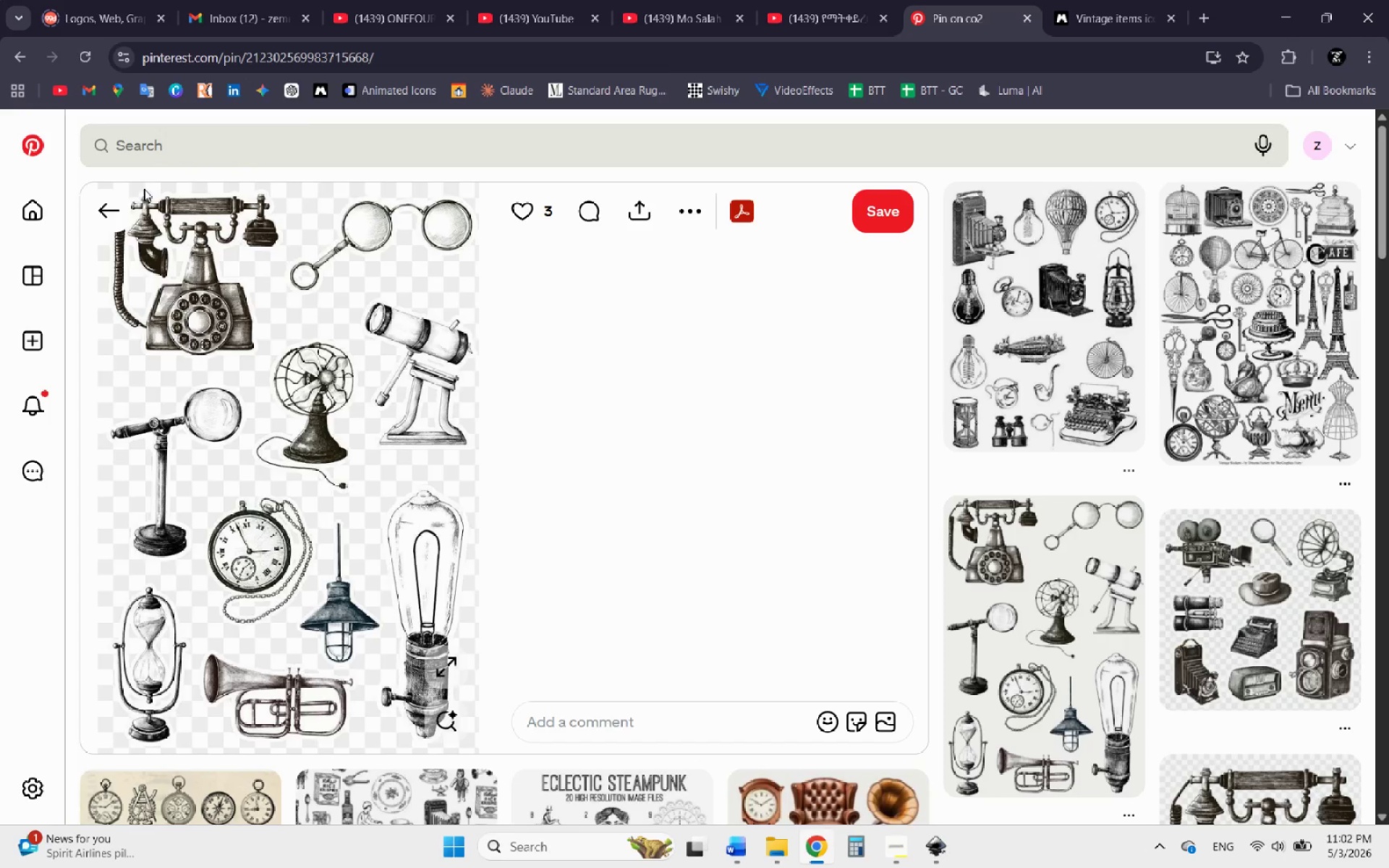 
left_click([106, 208])
 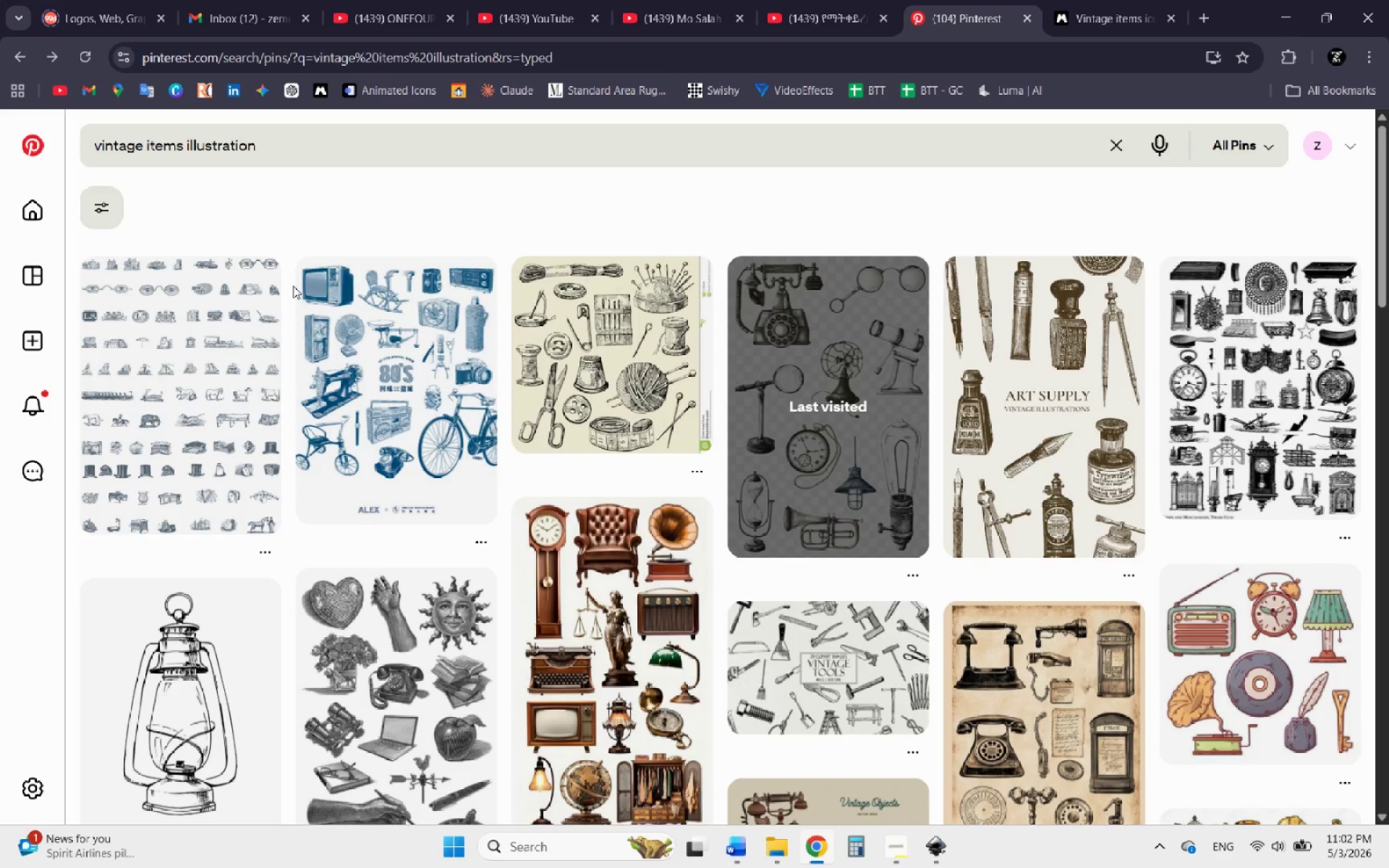 
wait(9.59)
 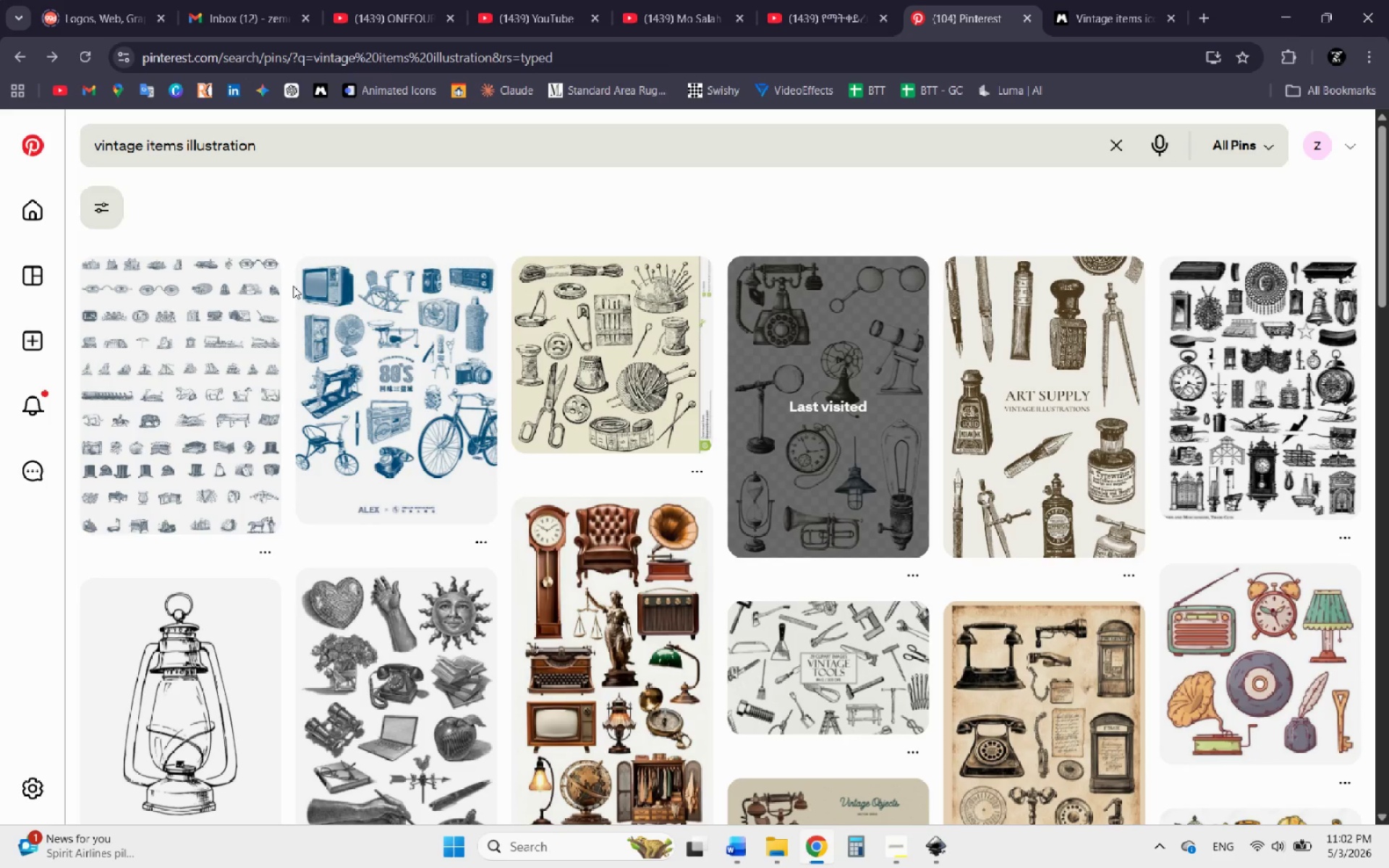 
scroll: coordinate [878, 526], scroll_direction: down, amount: 2.0
 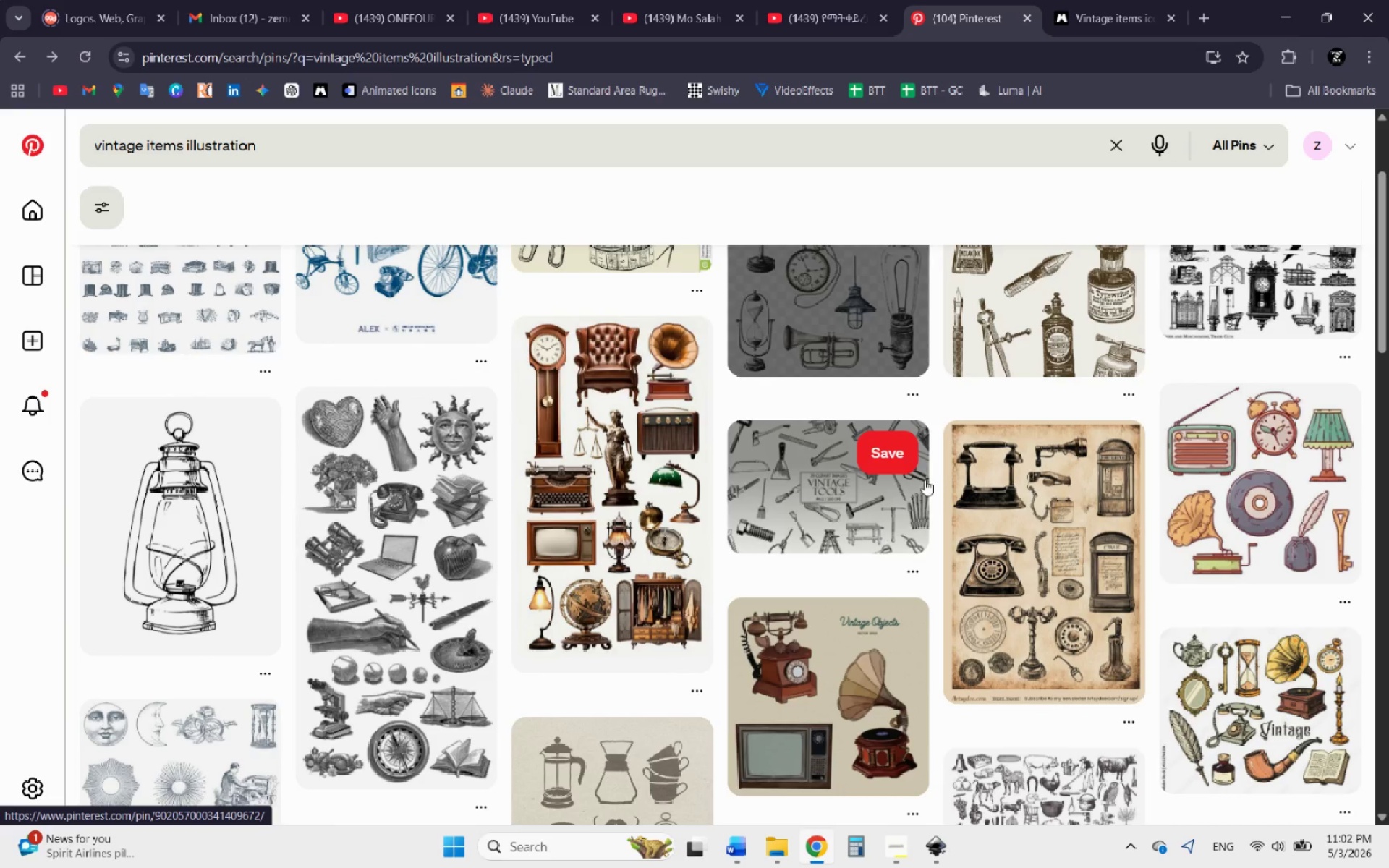 
mouse_move([985, 461])
 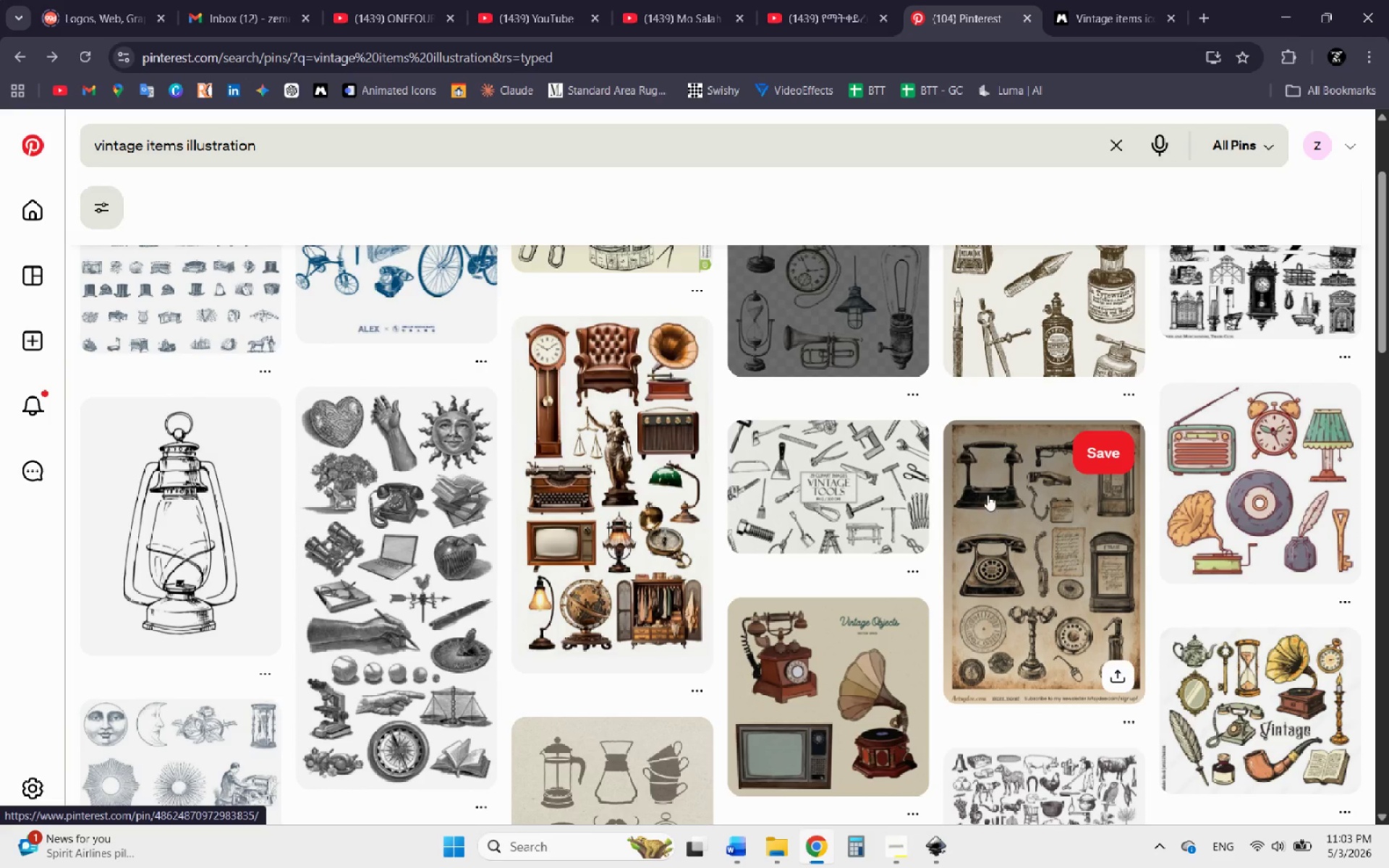 
scroll: coordinate [987, 492], scroll_direction: down, amount: 3.0
 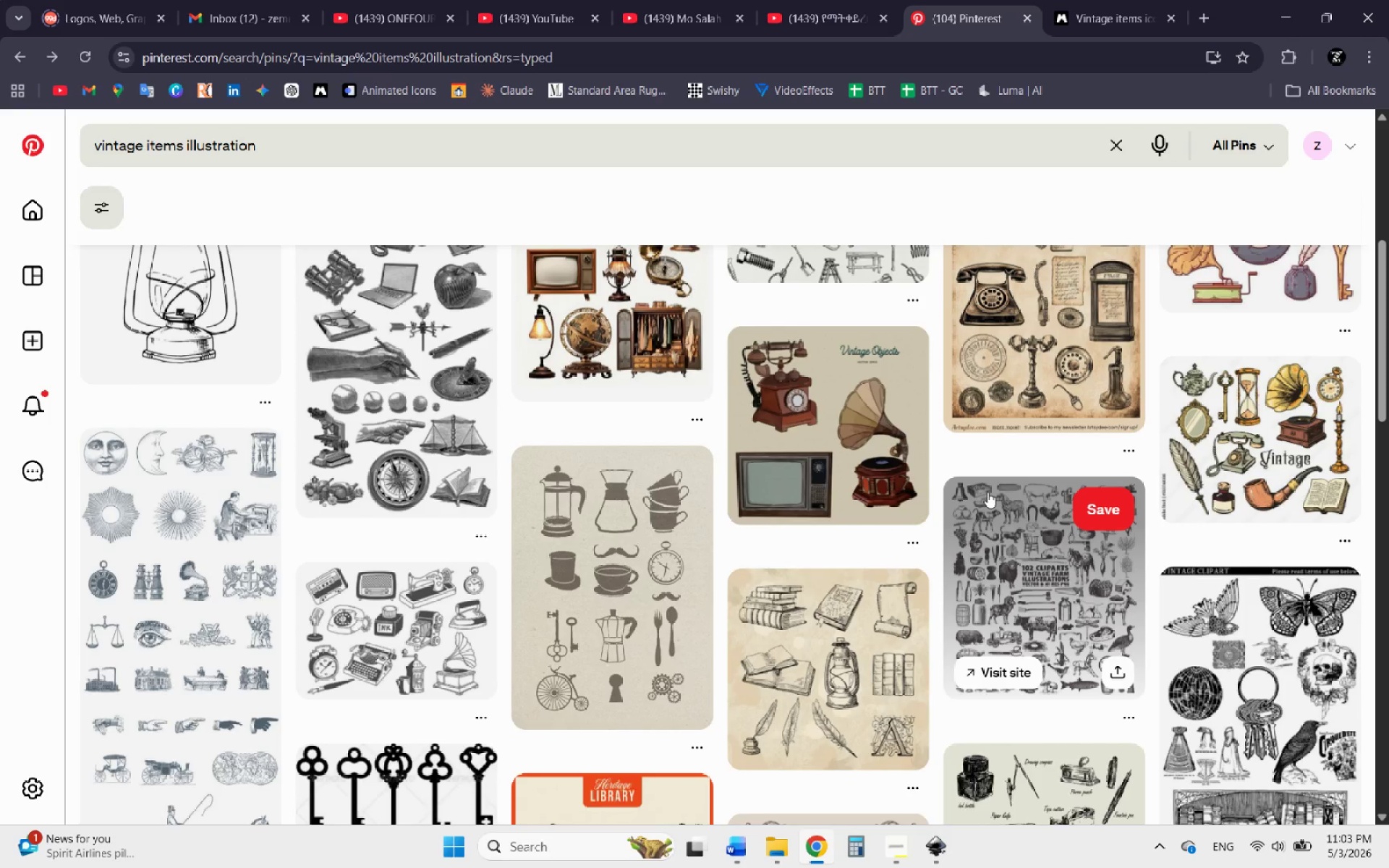 
scroll: coordinate [987, 492], scroll_direction: none, amount: 0.0
 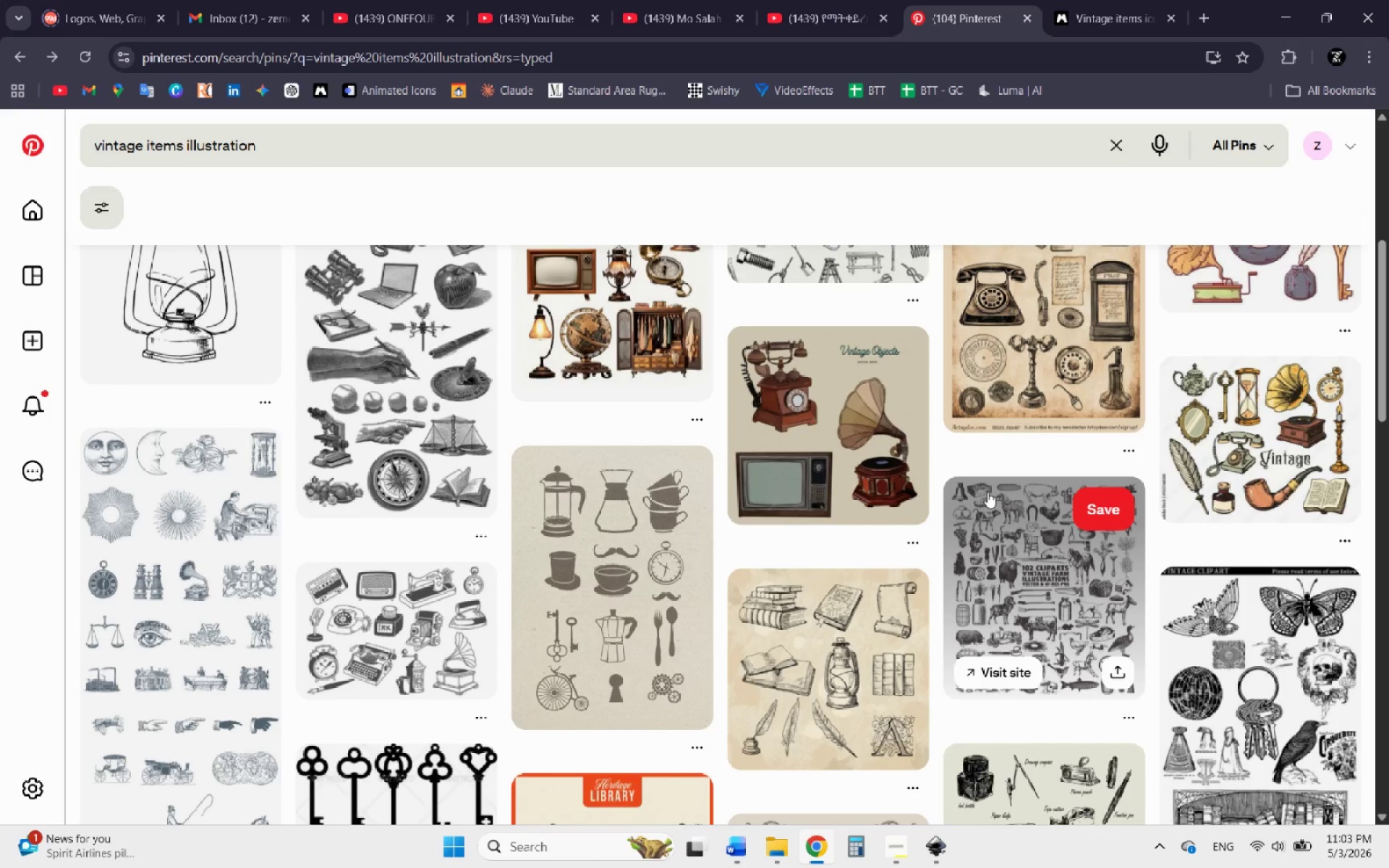 
scroll: coordinate [987, 492], scroll_direction: up, amount: 2.0
 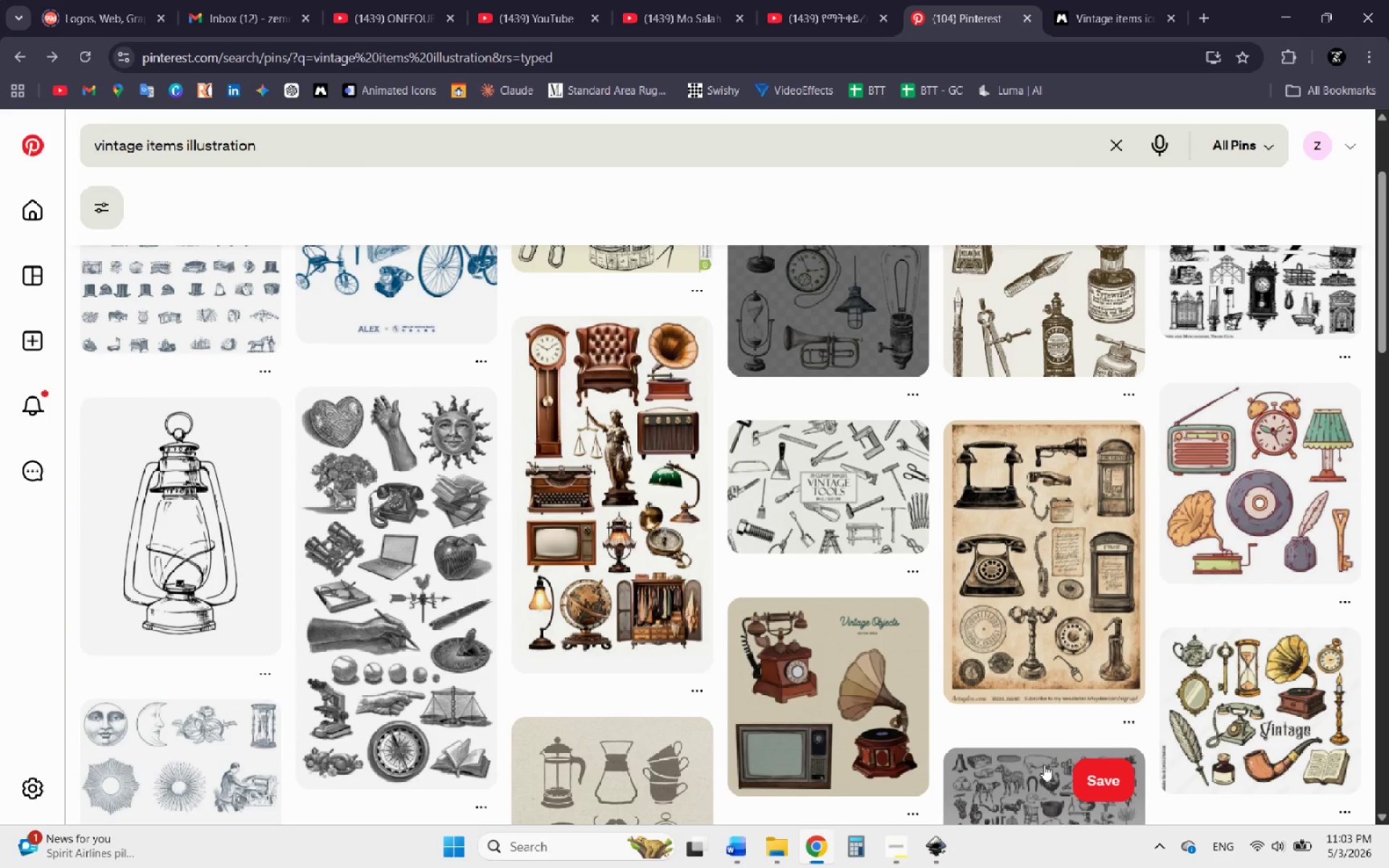 
wait(12.0)
 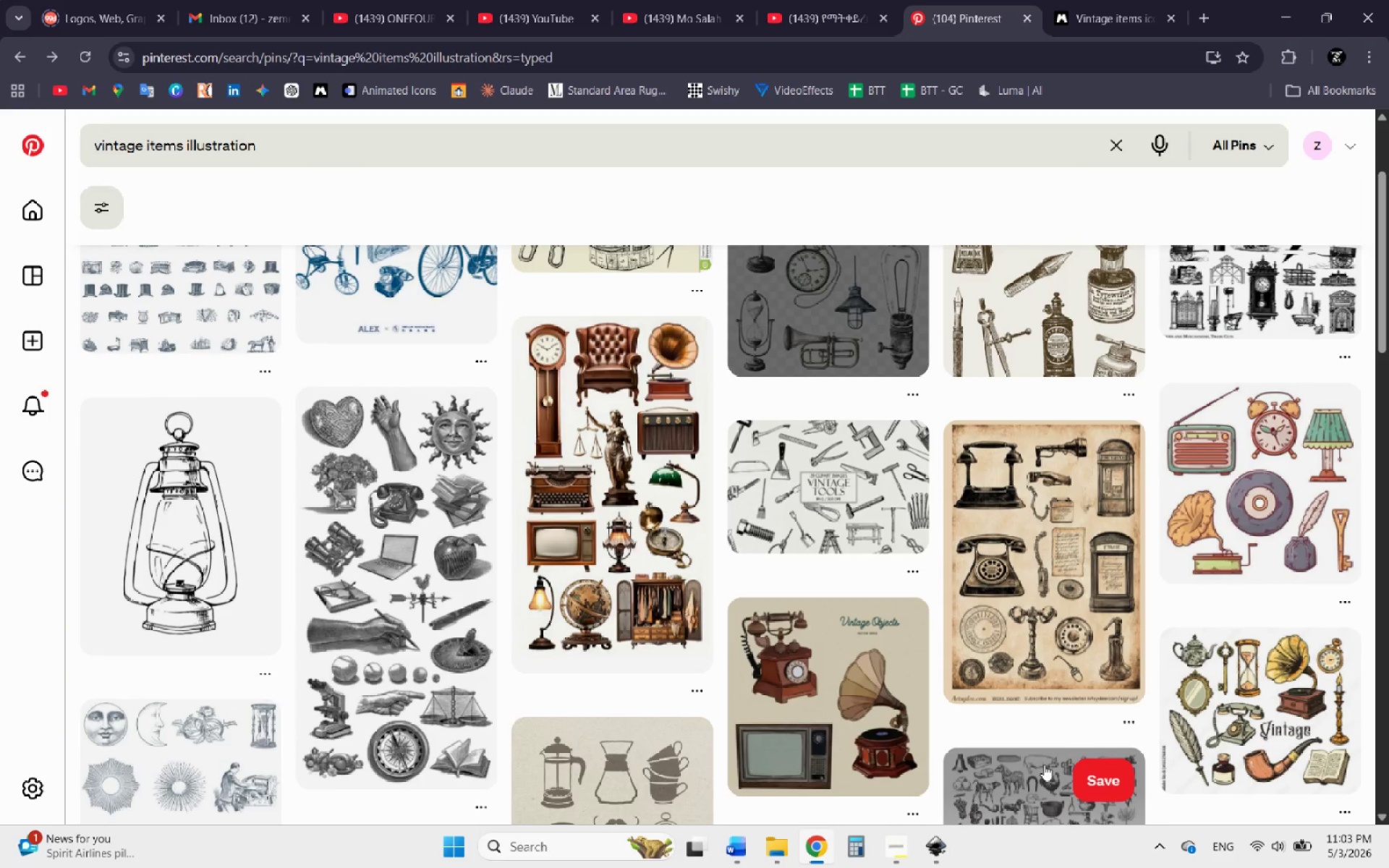 
scroll: coordinate [1193, 614], scroll_direction: down, amount: 3.0
 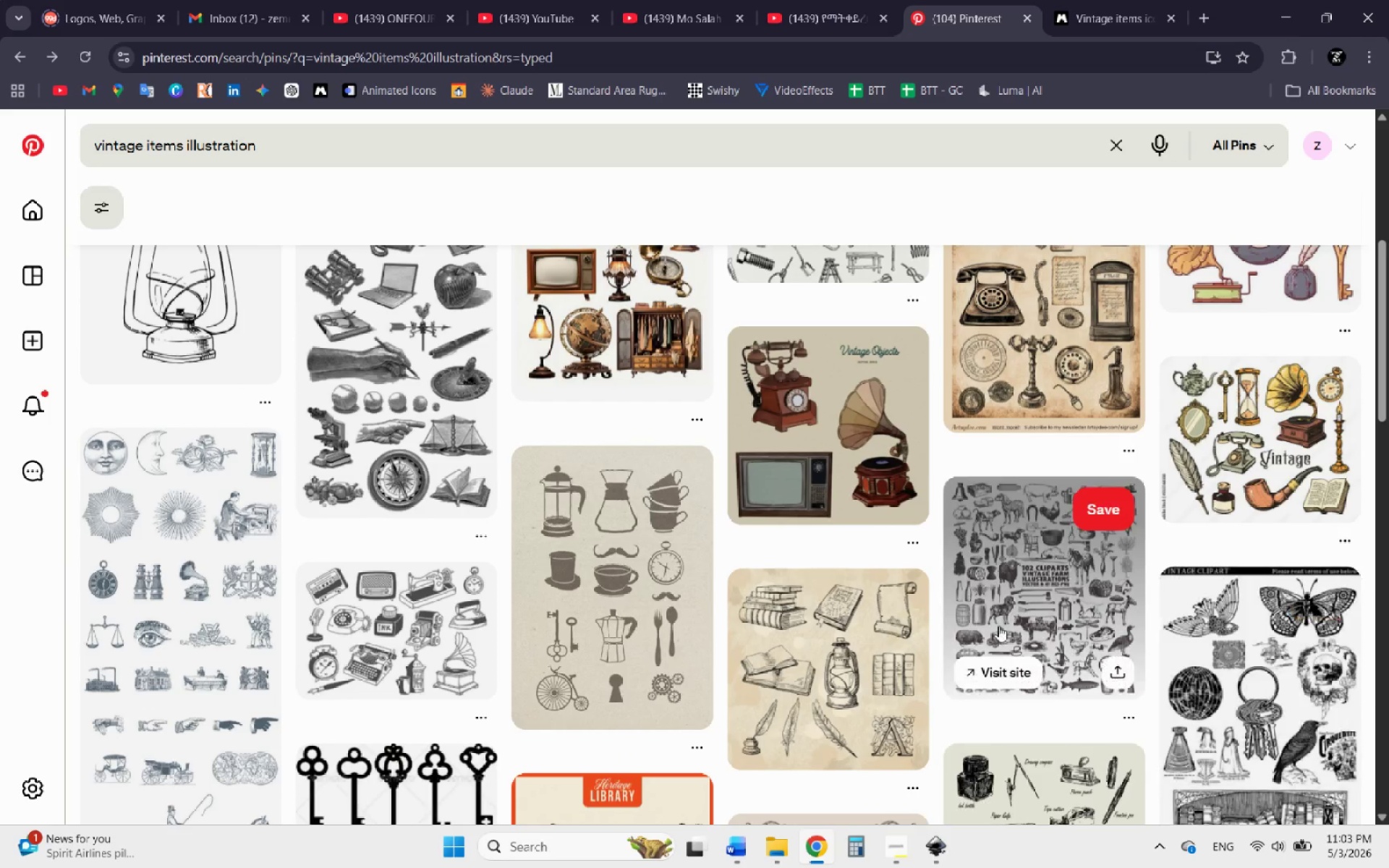 
scroll: coordinate [998, 626], scroll_direction: up, amount: 8.0
 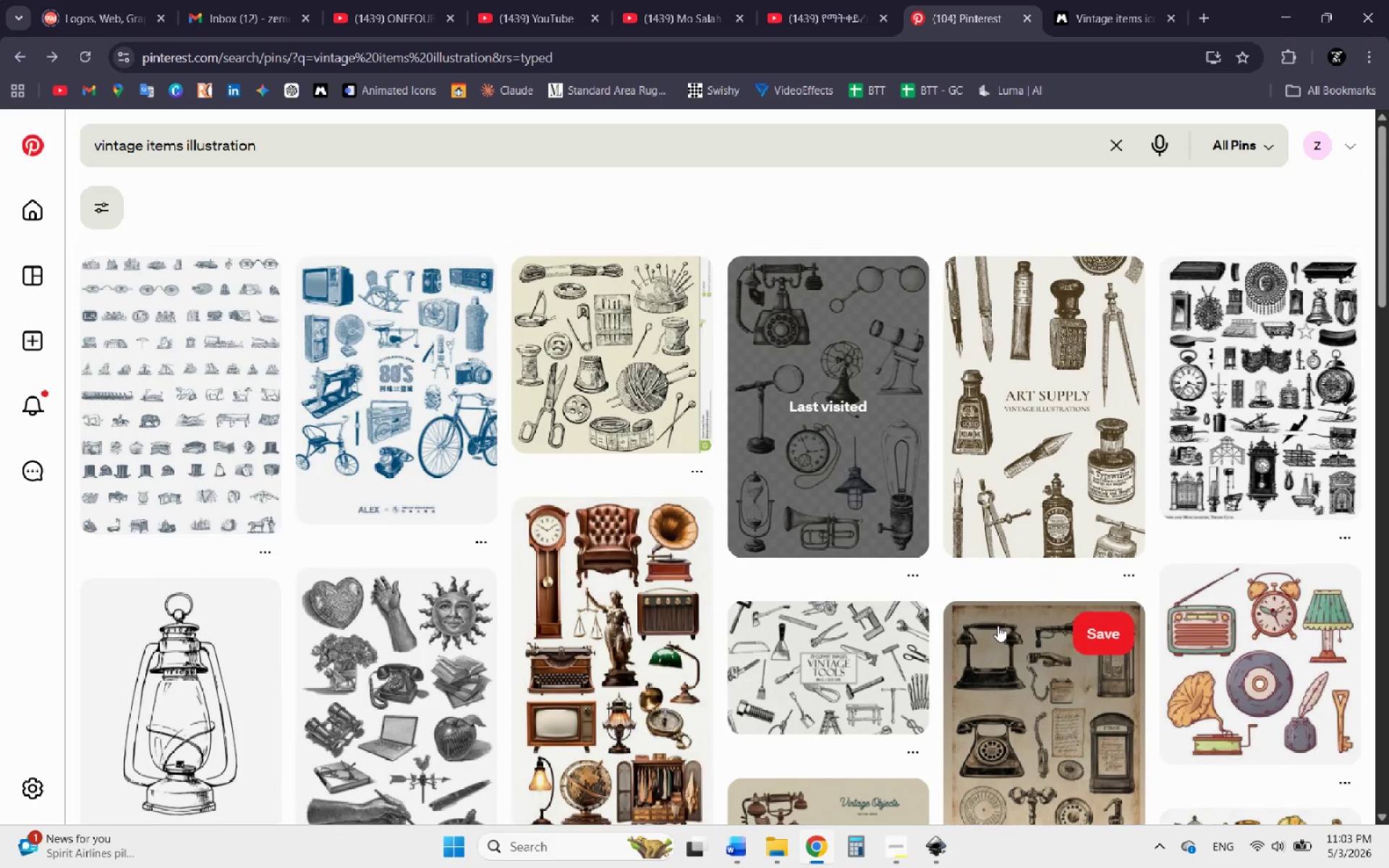 
wait(6.1)
 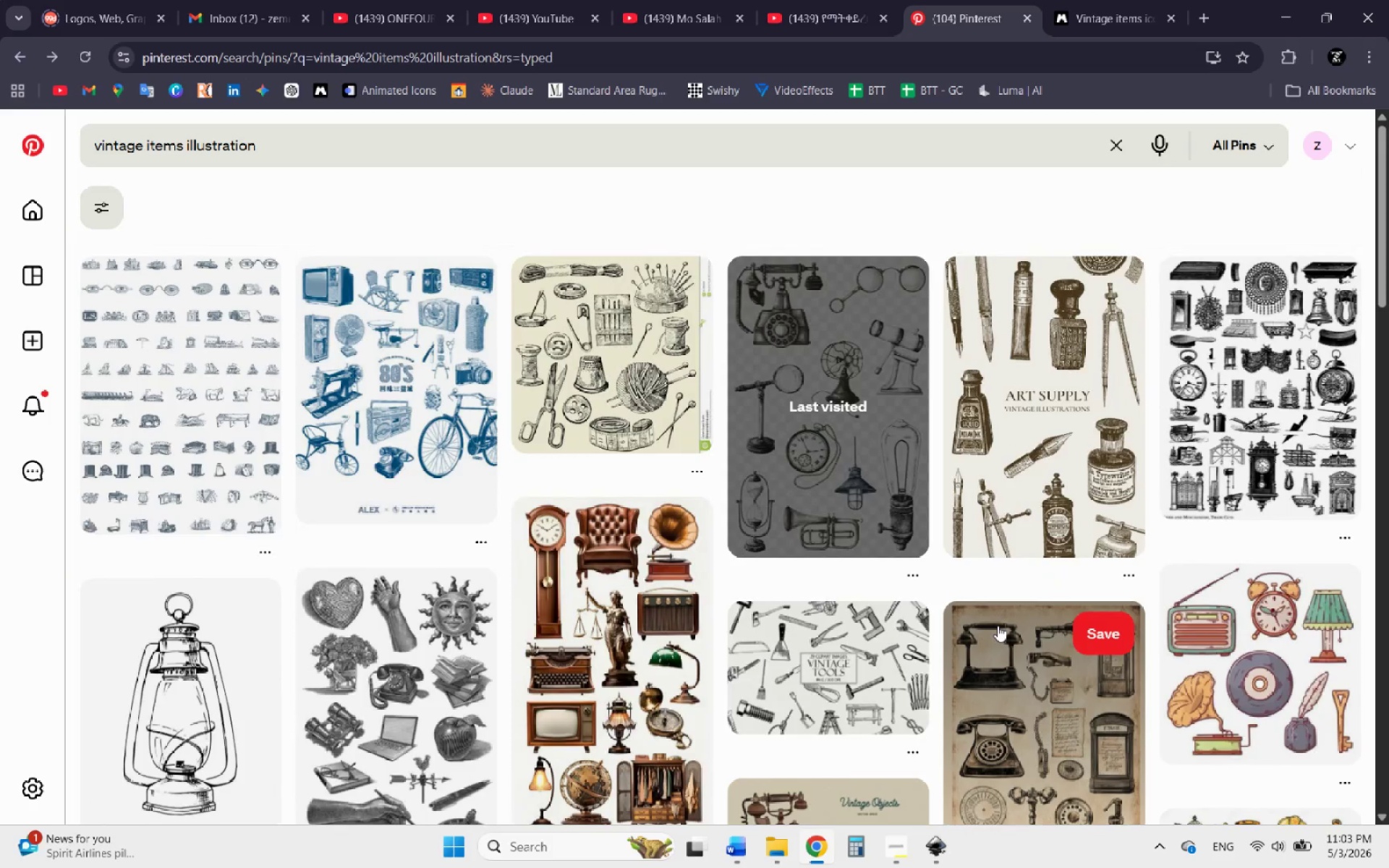 
scroll: coordinate [1155, 514], scroll_direction: down, amount: 2.0
 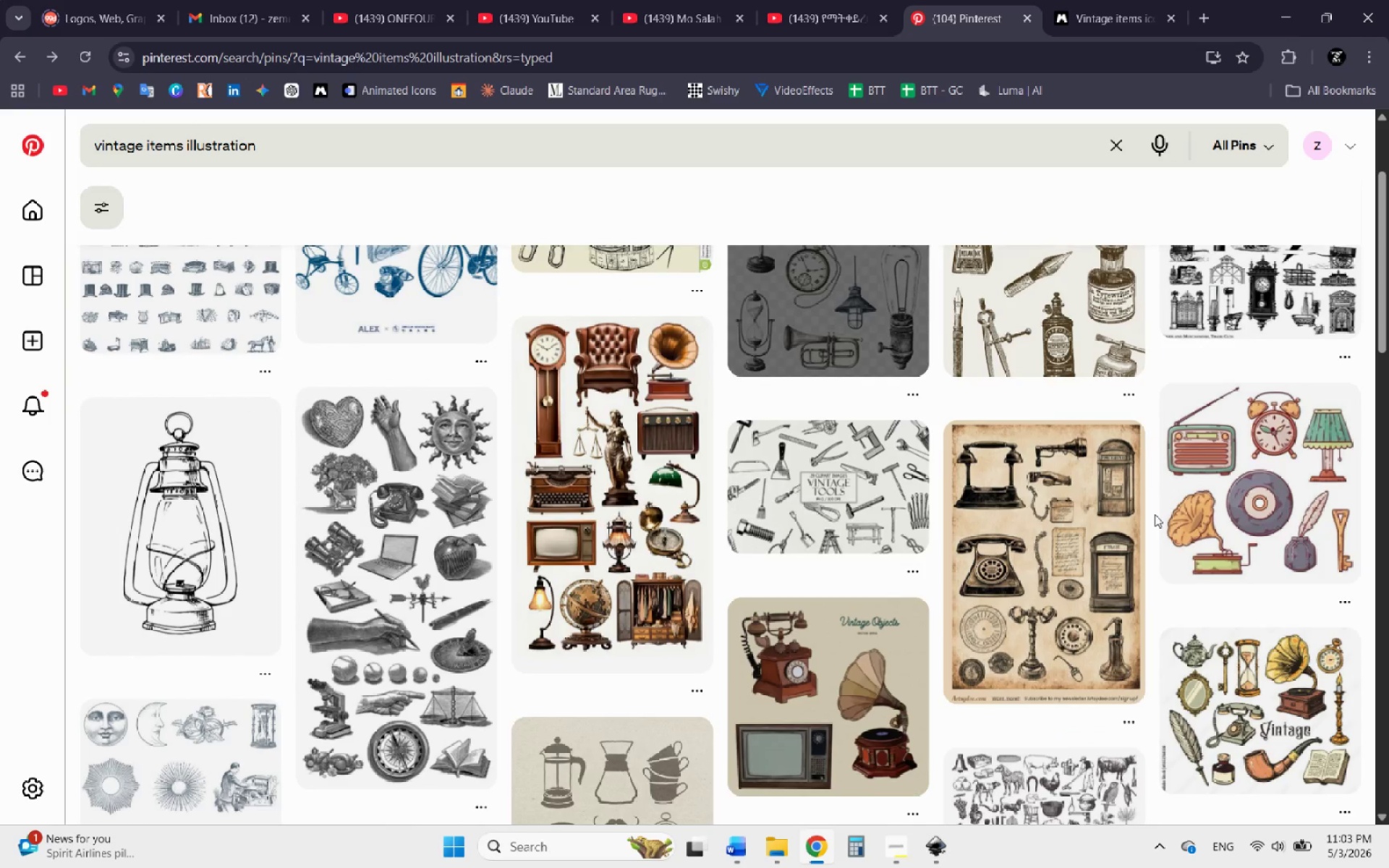 
scroll: coordinate [1155, 514], scroll_direction: none, amount: 0.0
 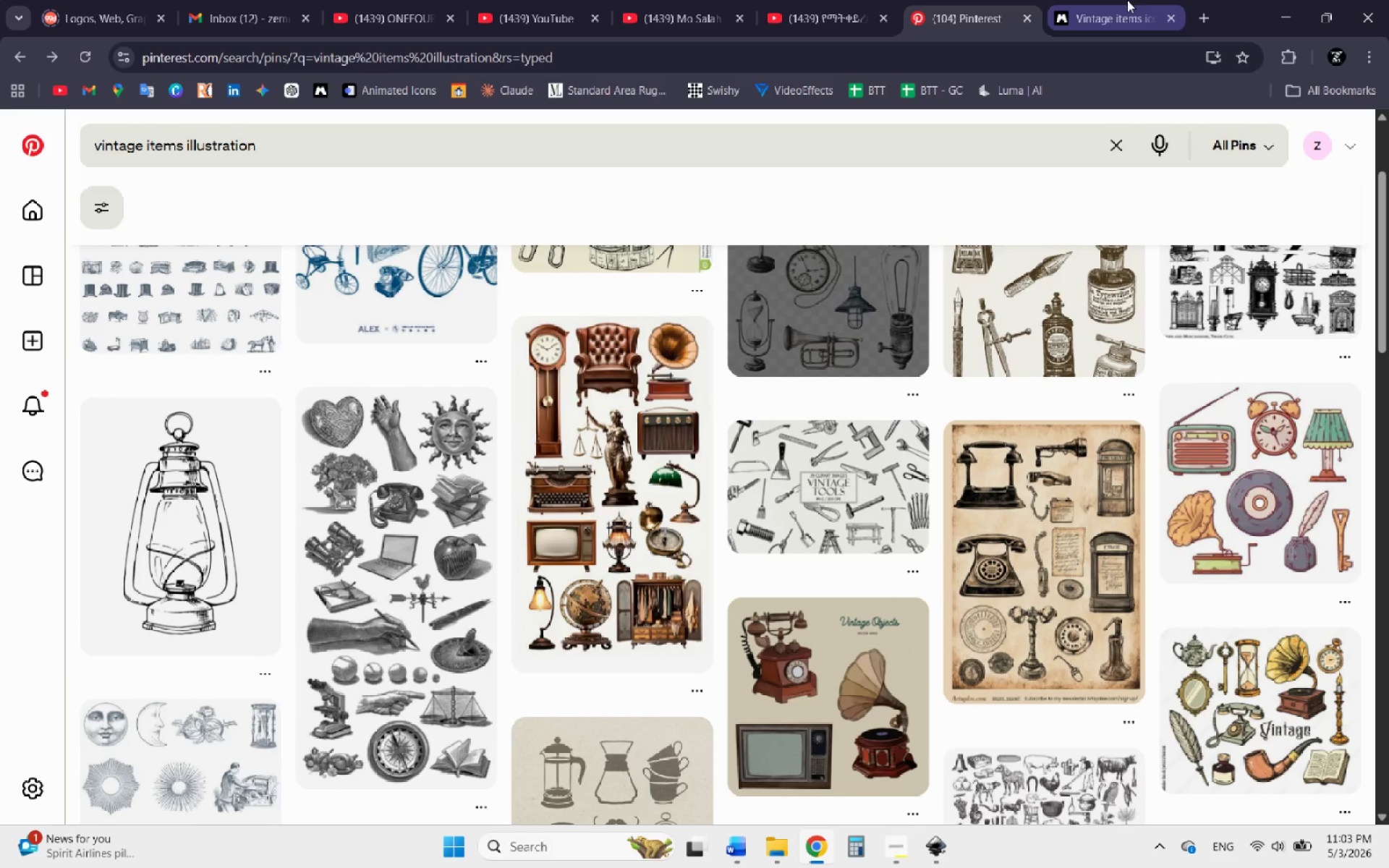 
left_click([1126, 0])
 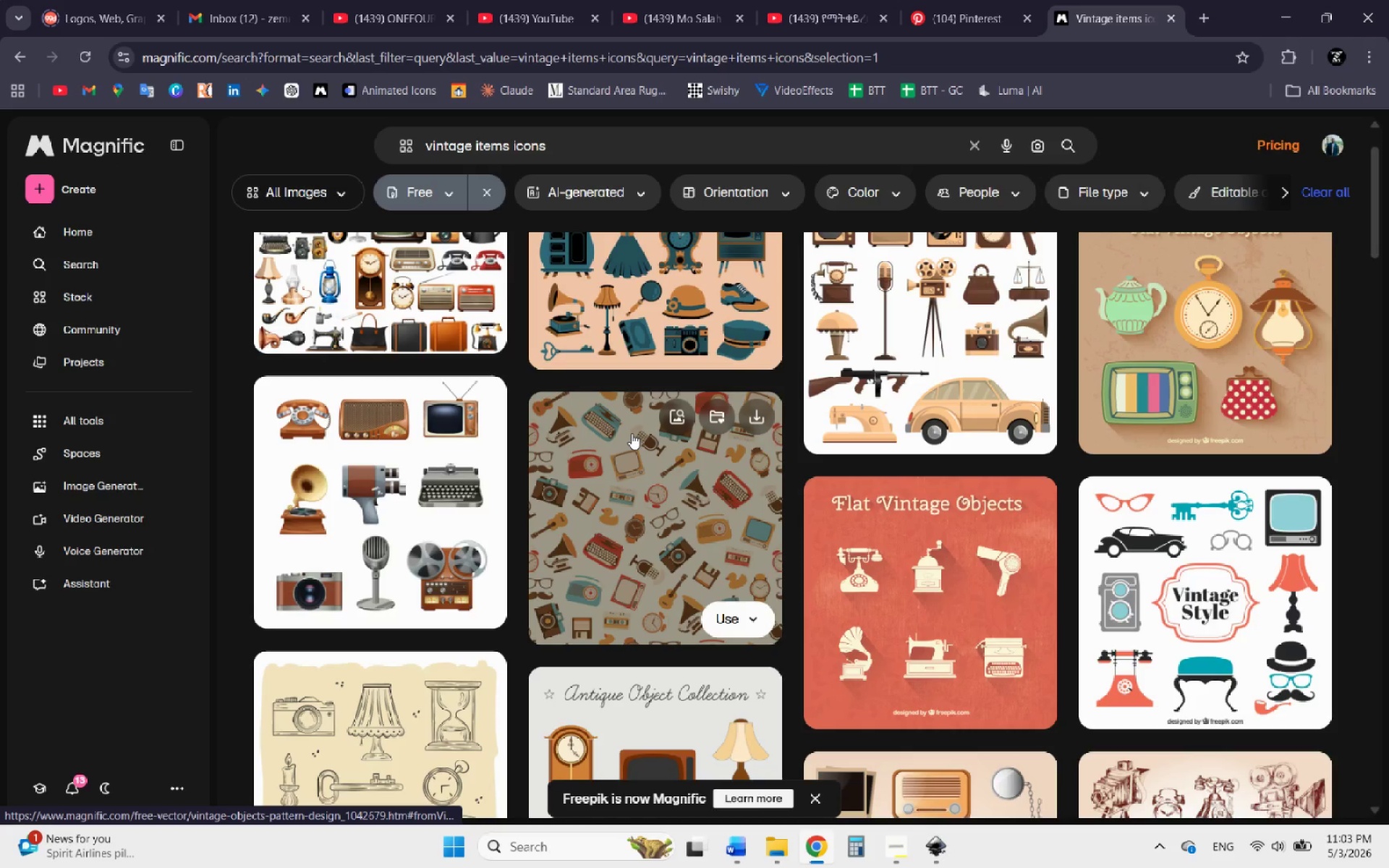 
scroll: coordinate [632, 433], scroll_direction: up, amount: 2.0
 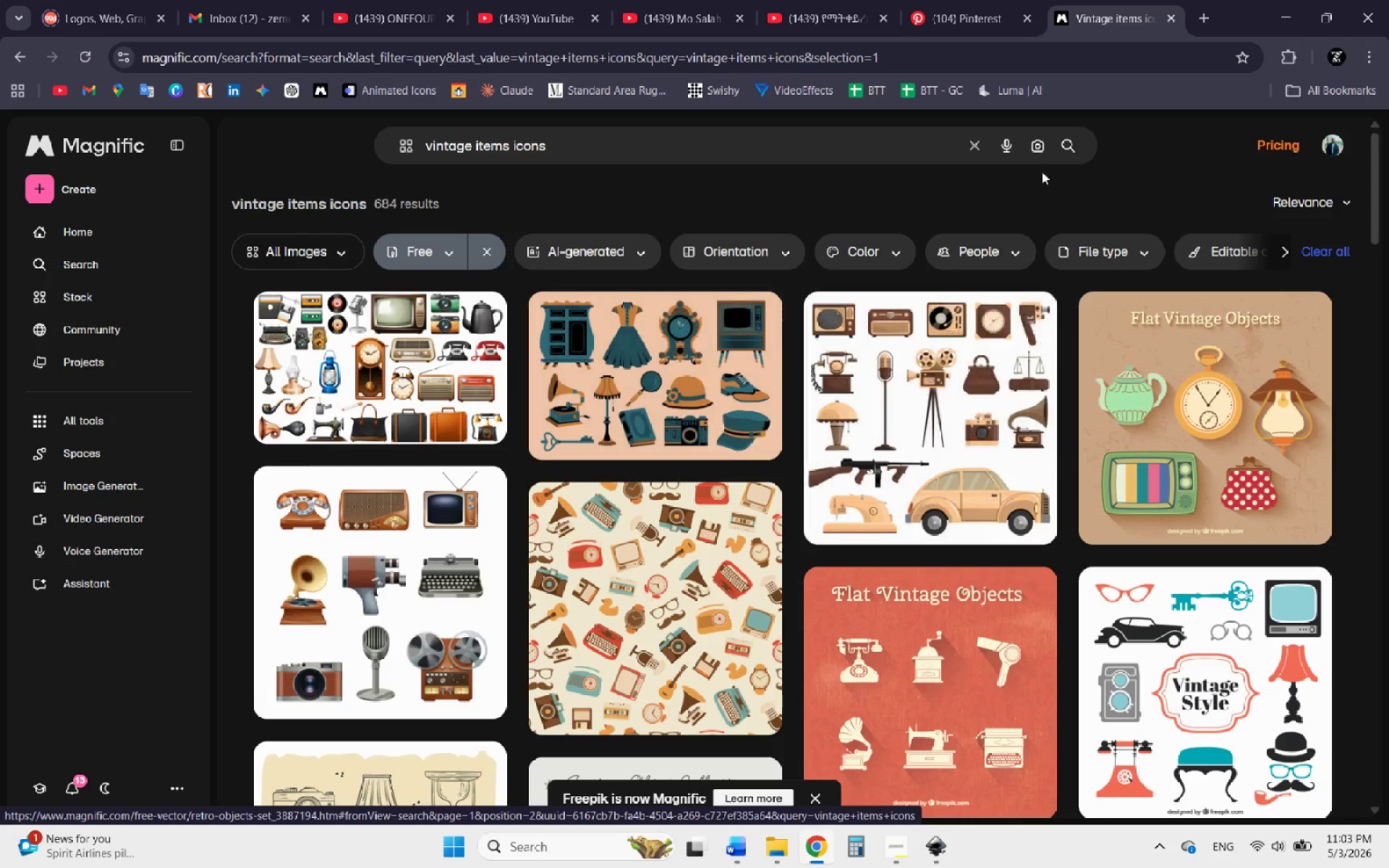 
left_click([1277, 13])
 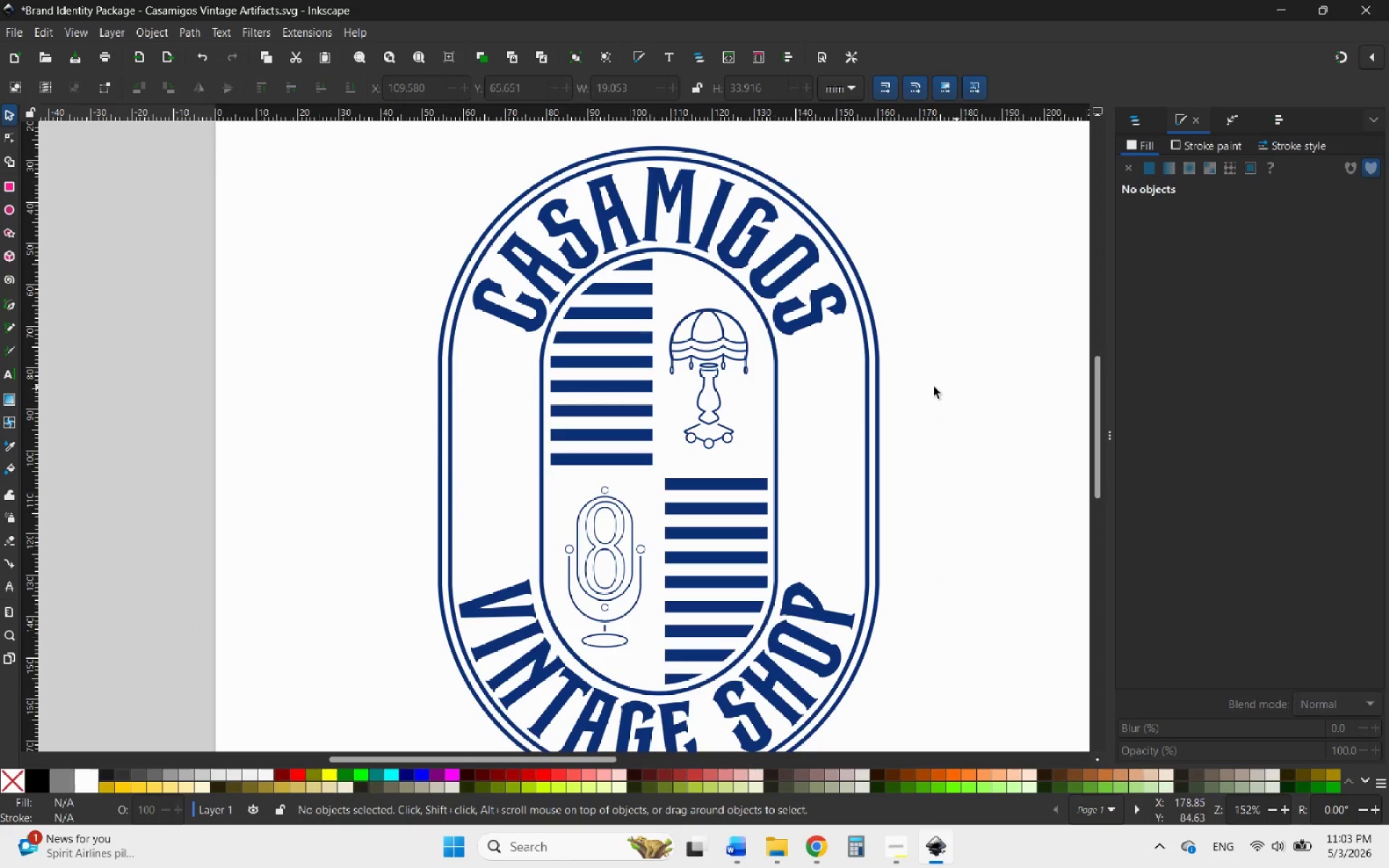 
hold_key(key=ControlLeft, duration=1.3)
scroll: coordinate [666, 385], scroll_direction: down, amount: 9.0
 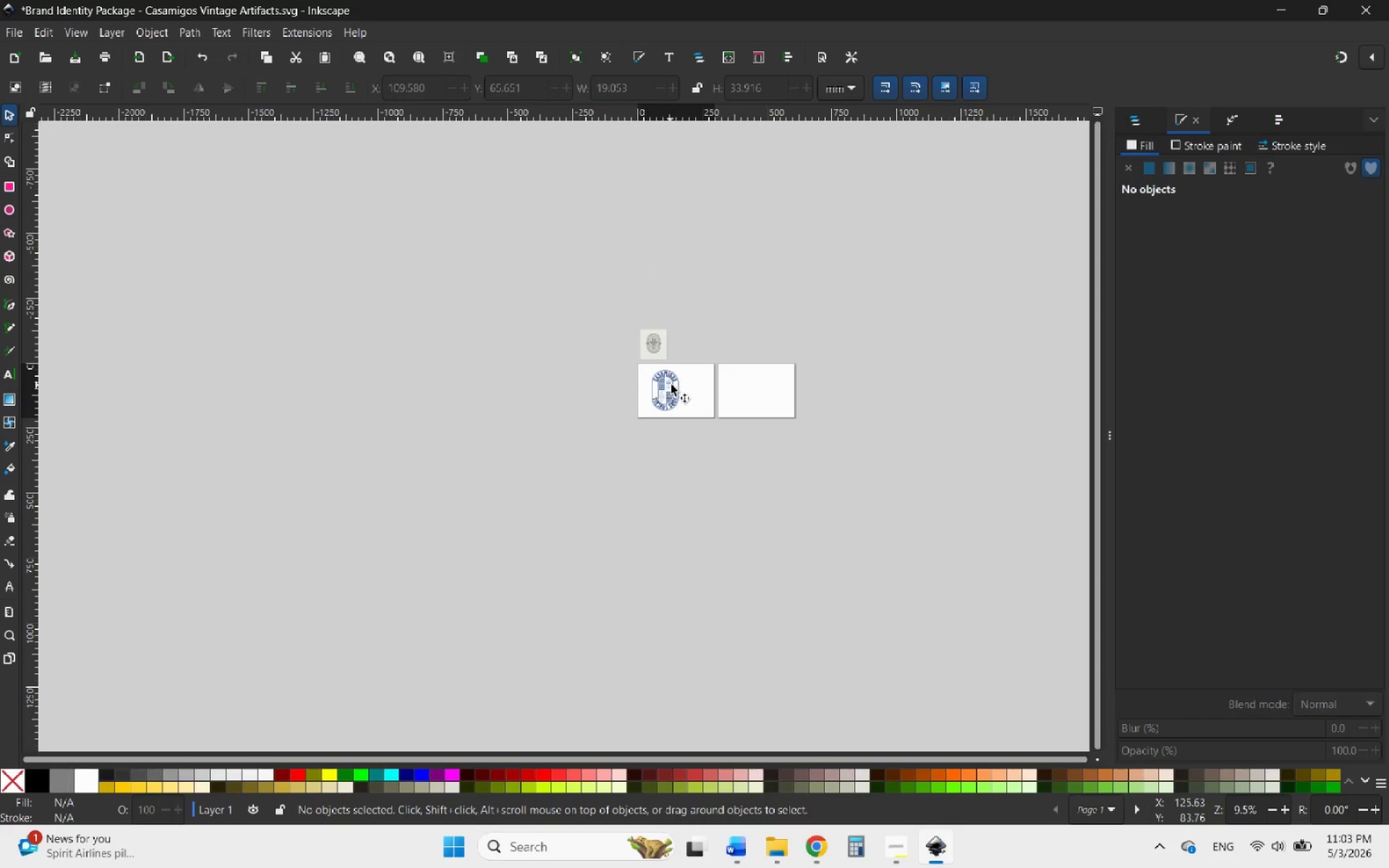 
hold_key(key=ControlLeft, duration=0.59)
scroll: coordinate [689, 385], scroll_direction: up, amount: 4.0
 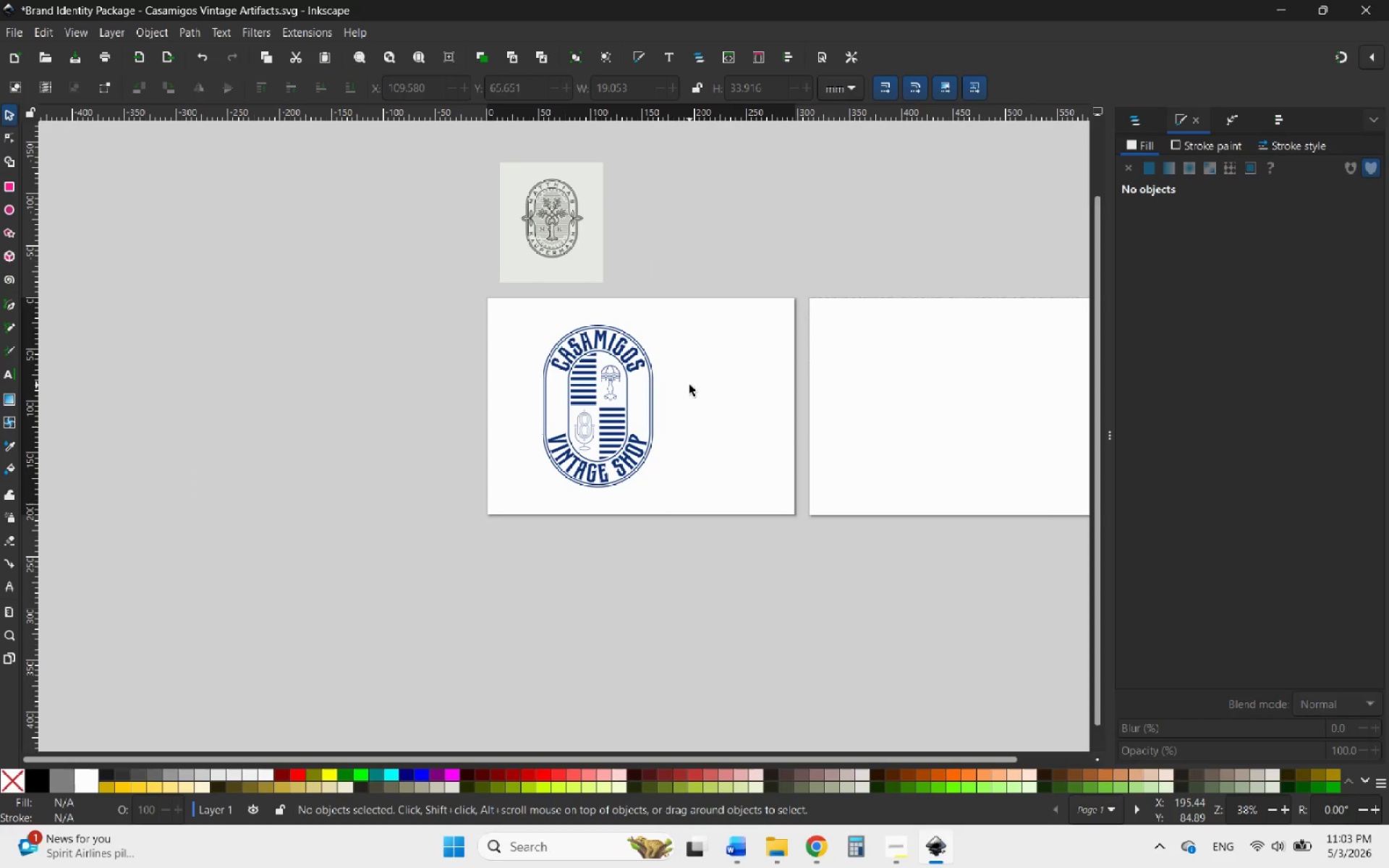 
left_click([689, 385])
 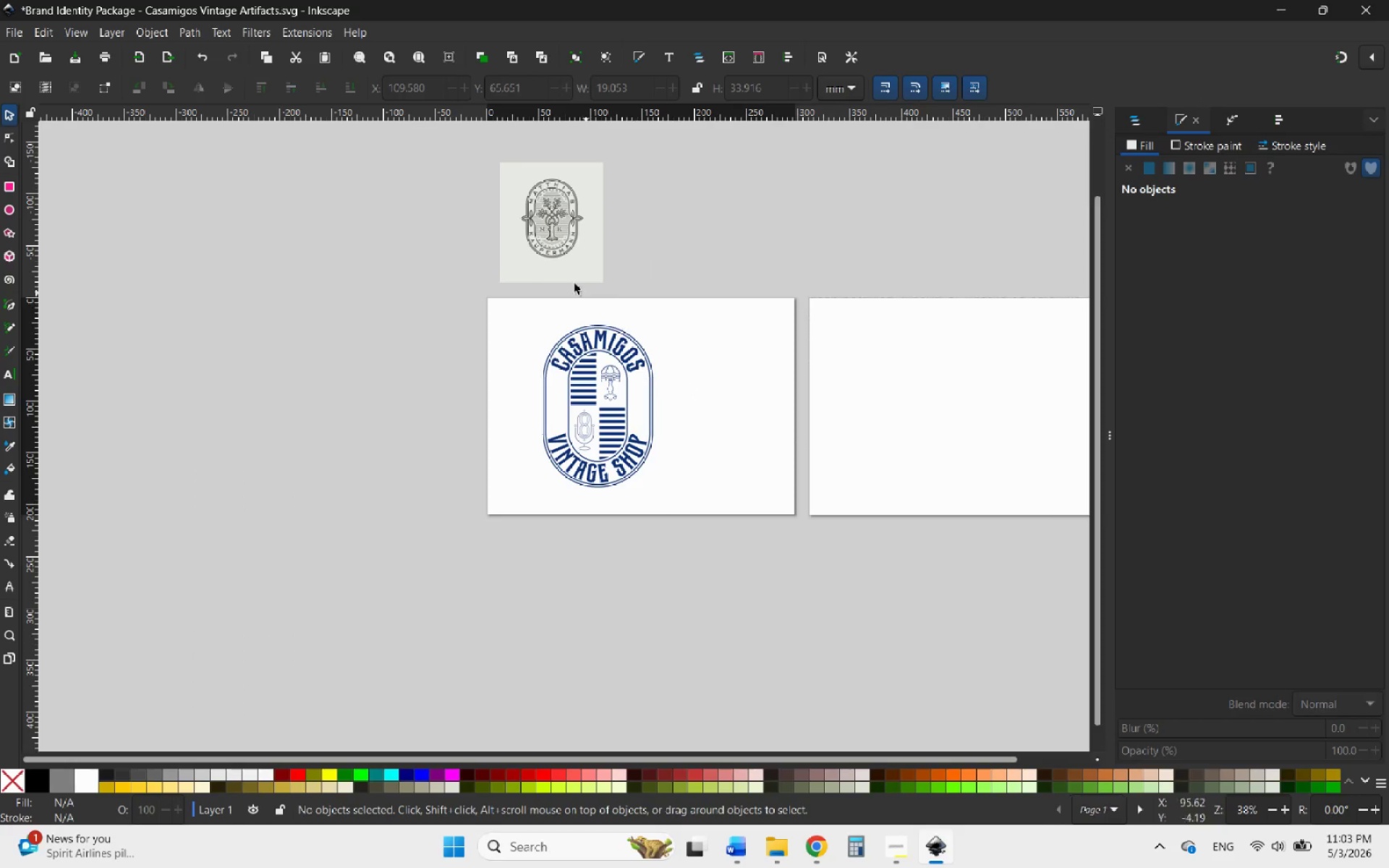 
left_click([566, 270])
 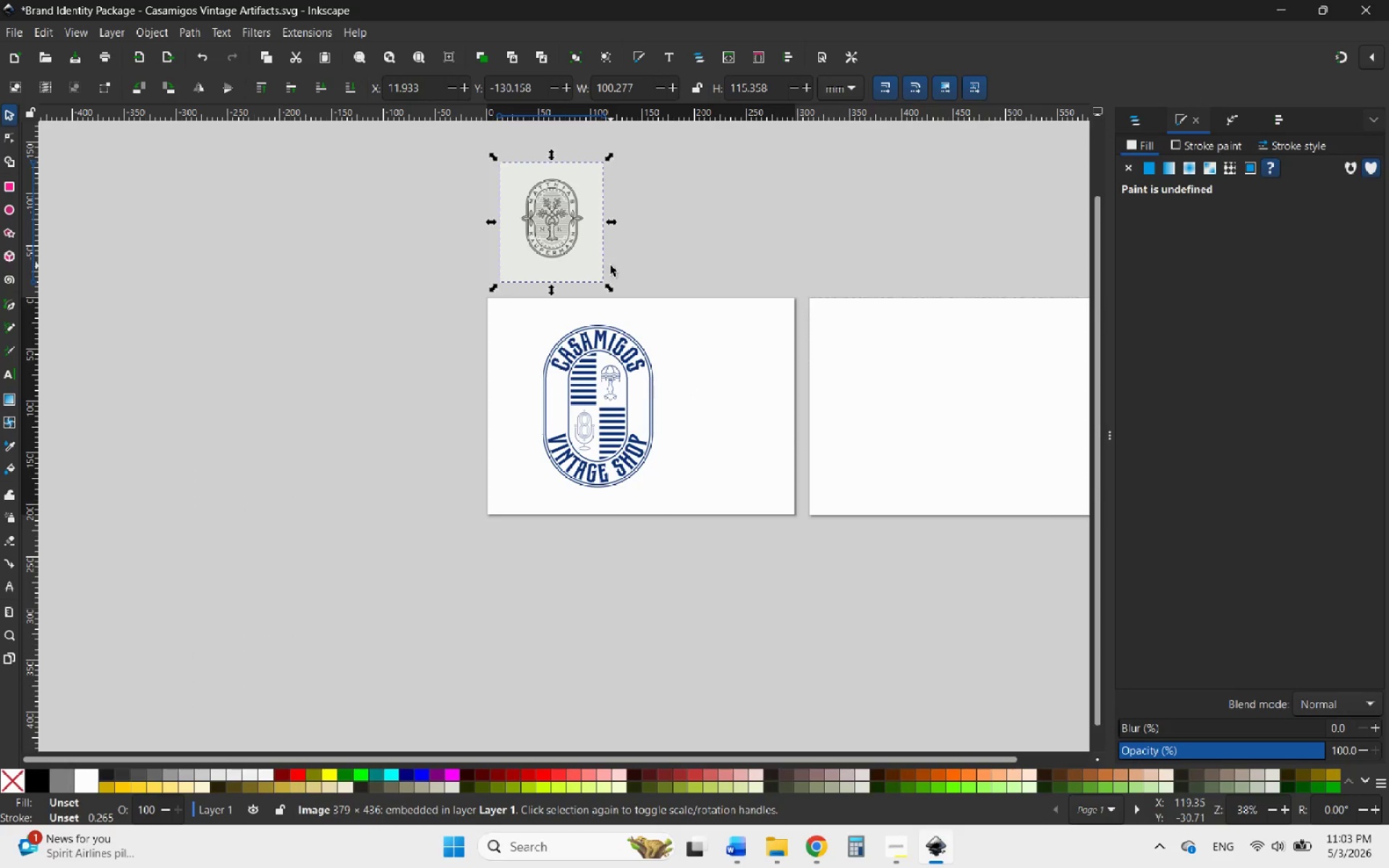 
key(Delete)
 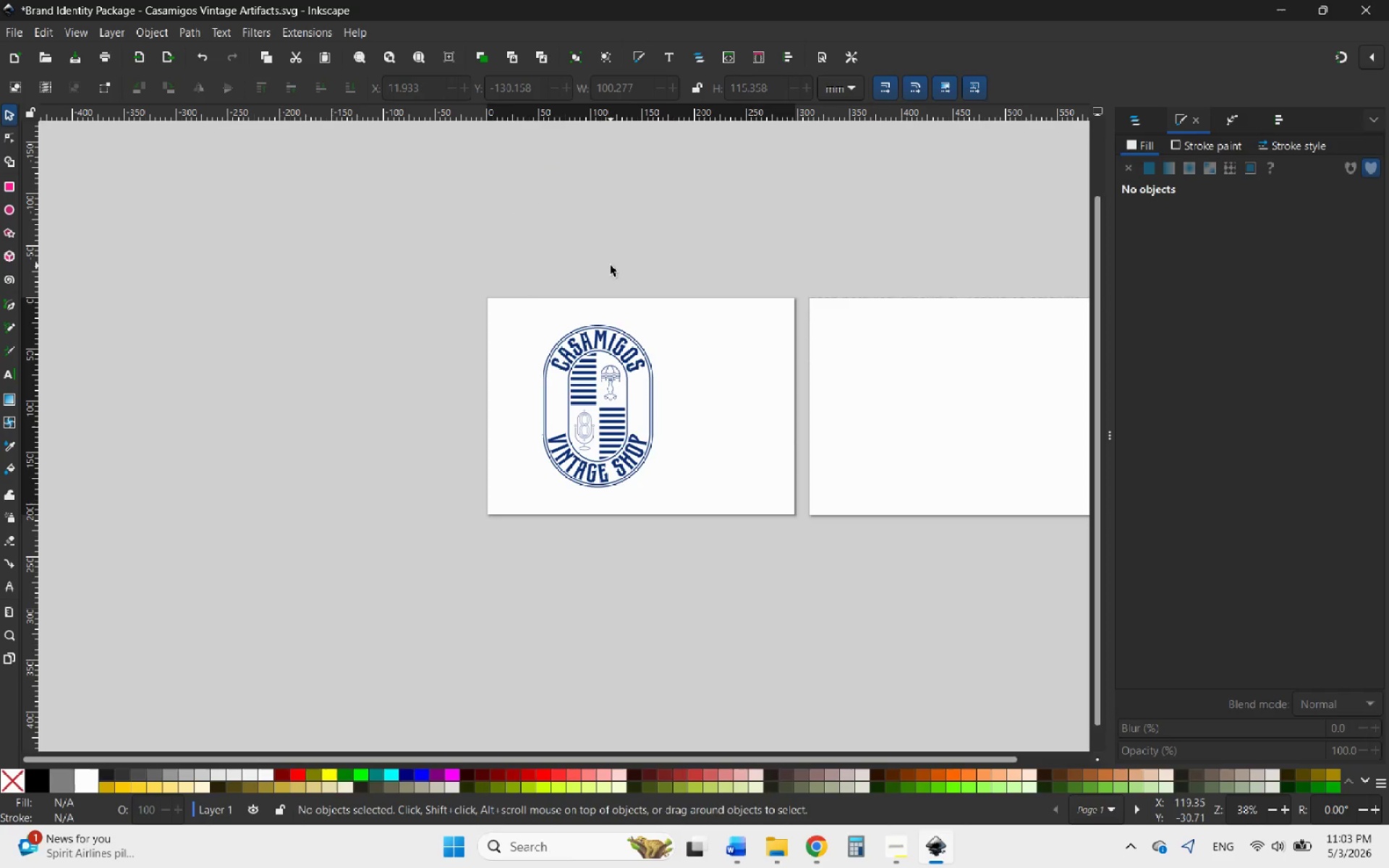 
hold_key(key=ControlLeft, duration=1.95)
scroll: coordinate [567, 379], scroll_direction: up, amount: 5.0
 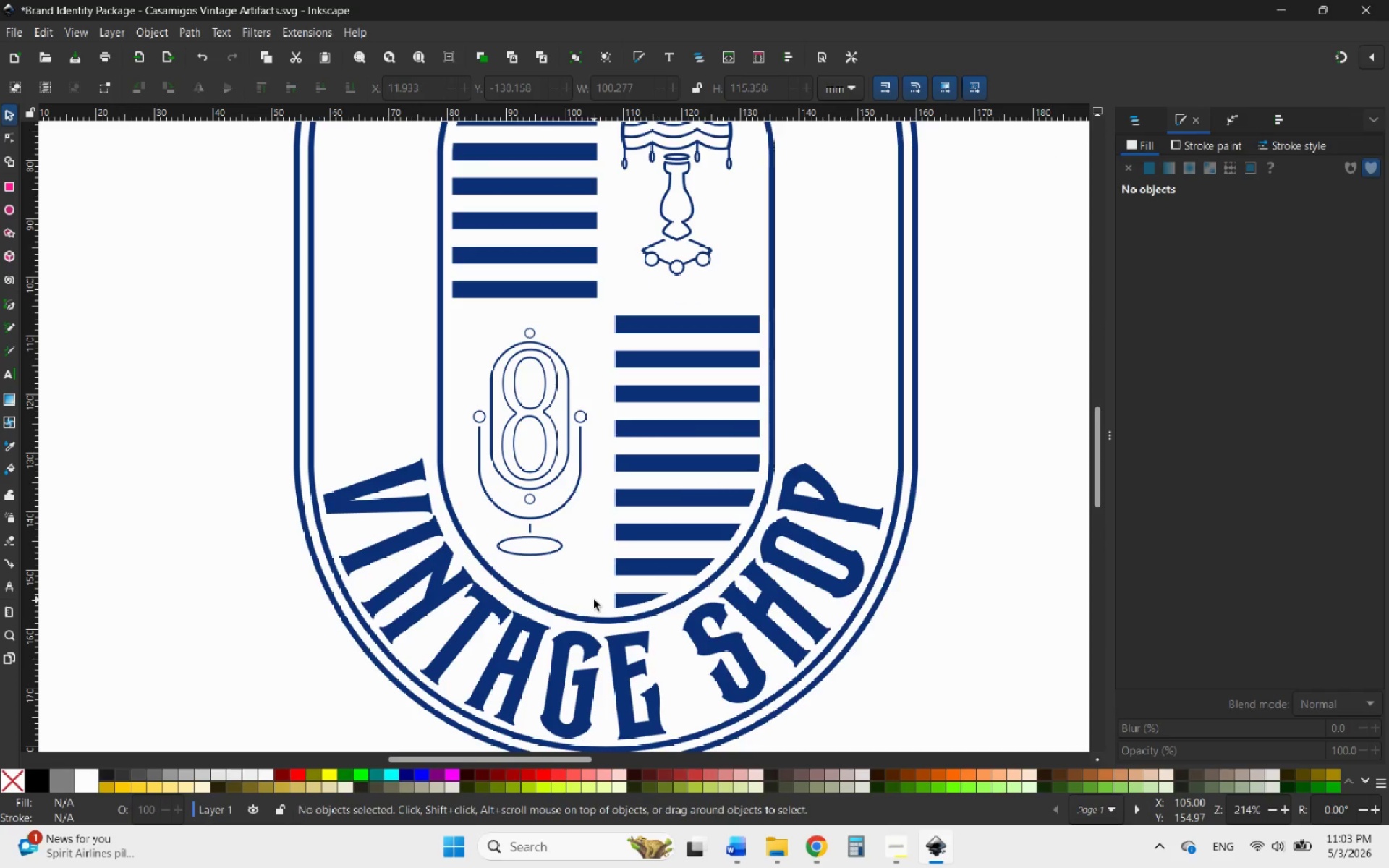 
wait(7.17)
 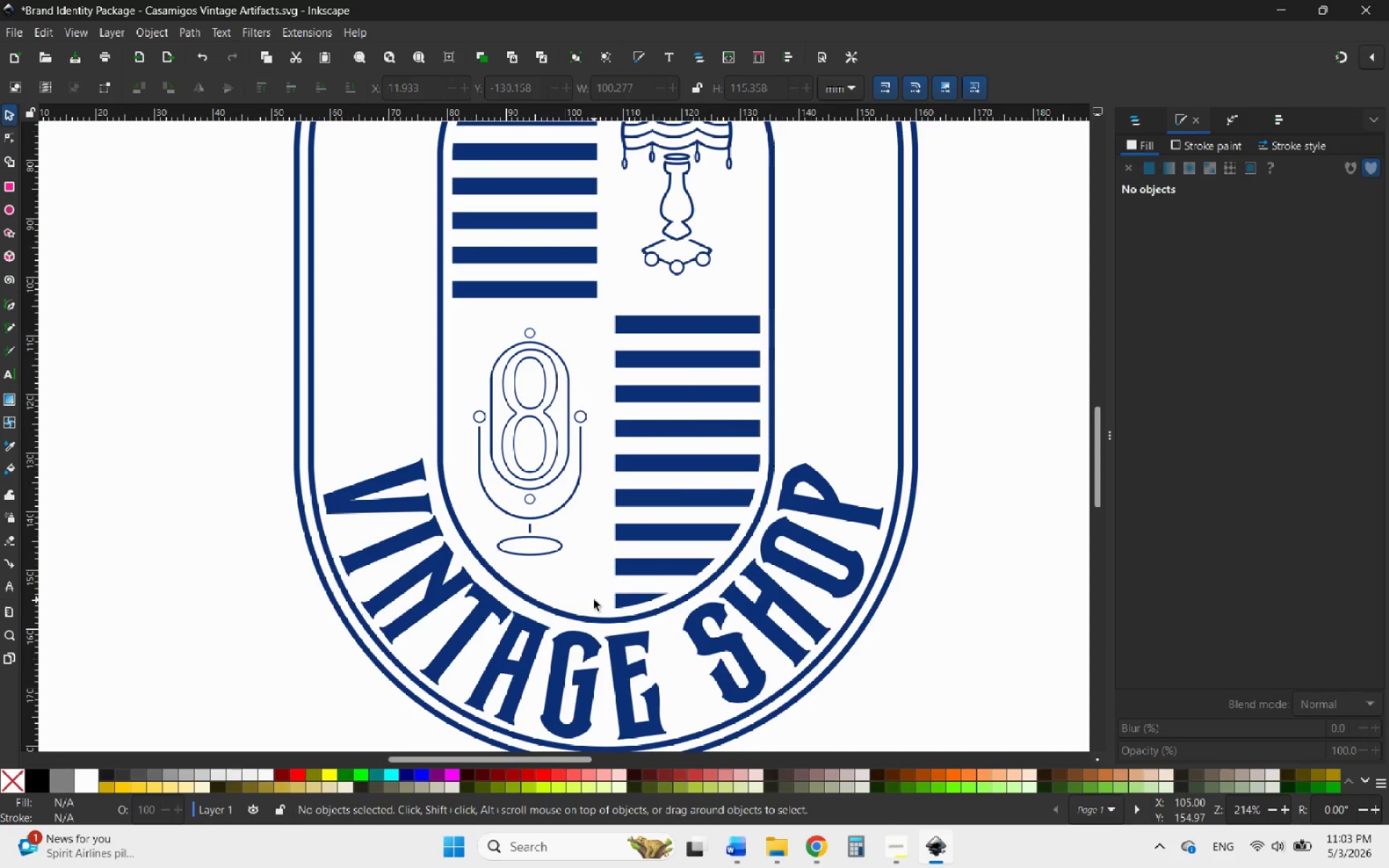 
hold_key(key=ControlLeft, duration=2.75)
scroll: coordinate [610, 498], scroll_direction: down, amount: 2.0
 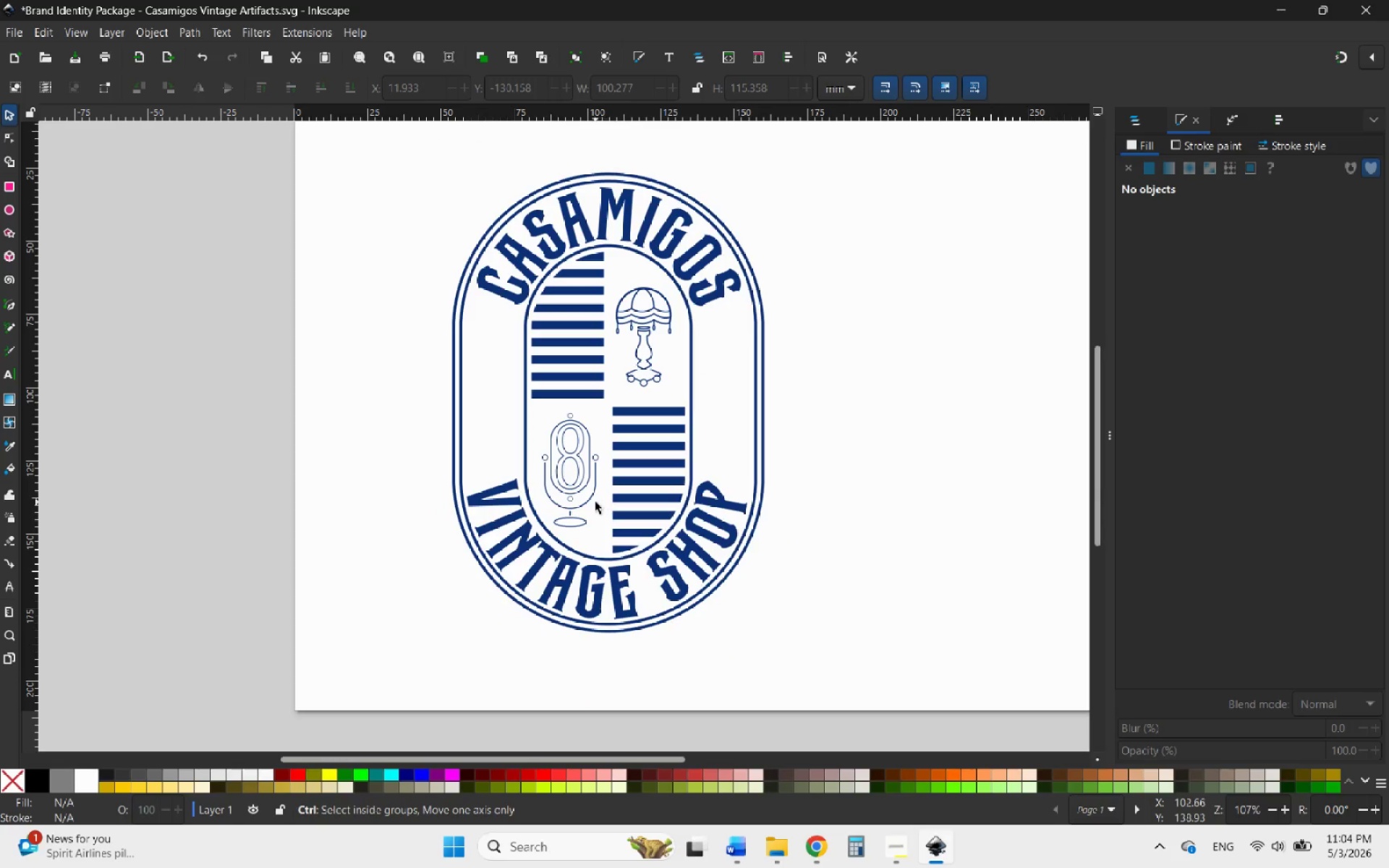 
scroll: coordinate [595, 502], scroll_direction: up, amount: 1.0
 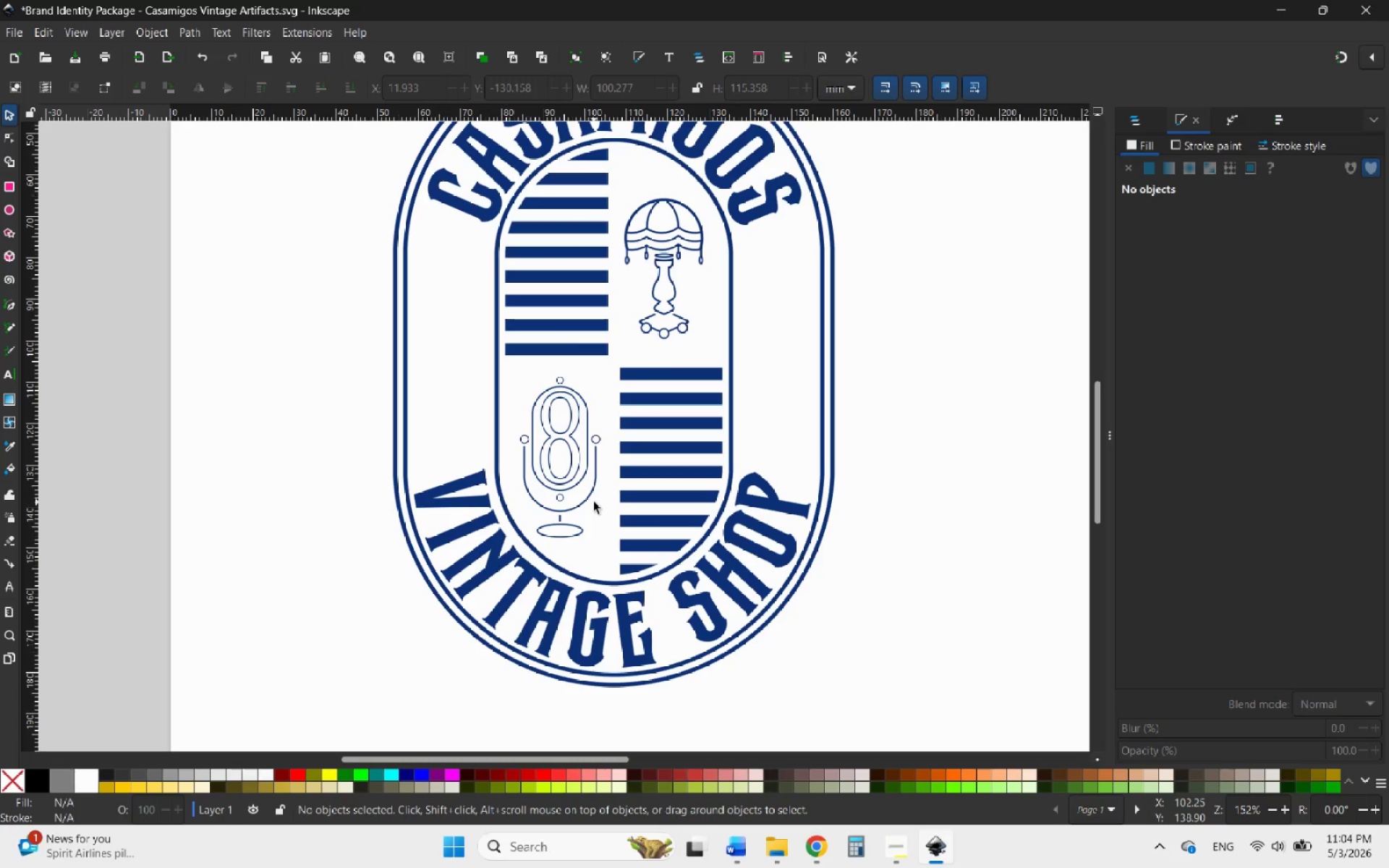 
hold_key(key=ControlLeft, duration=0.66)
scroll: coordinate [679, 561], scroll_direction: down, amount: 1.0
 